 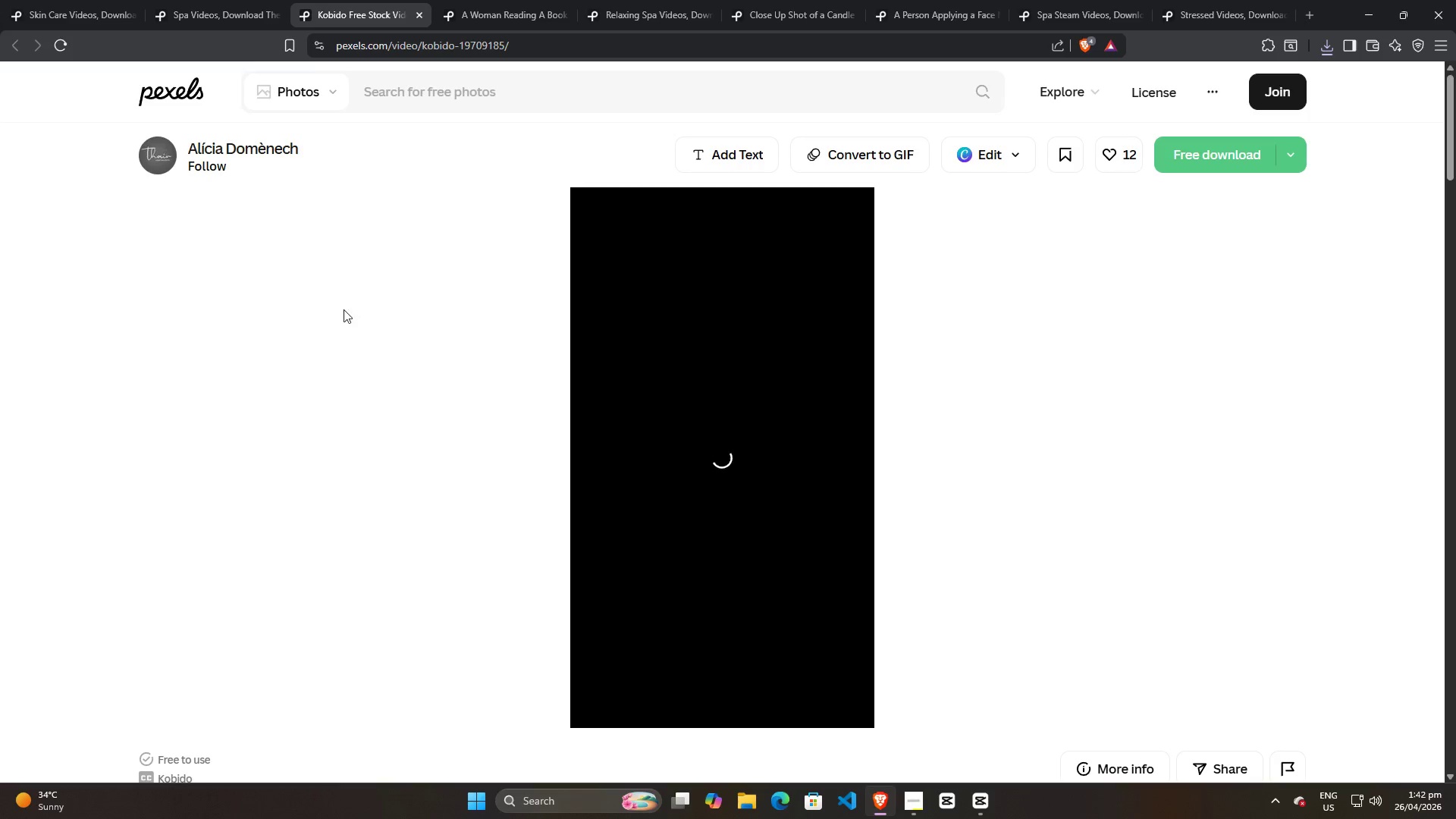 
left_click([224, 0])
 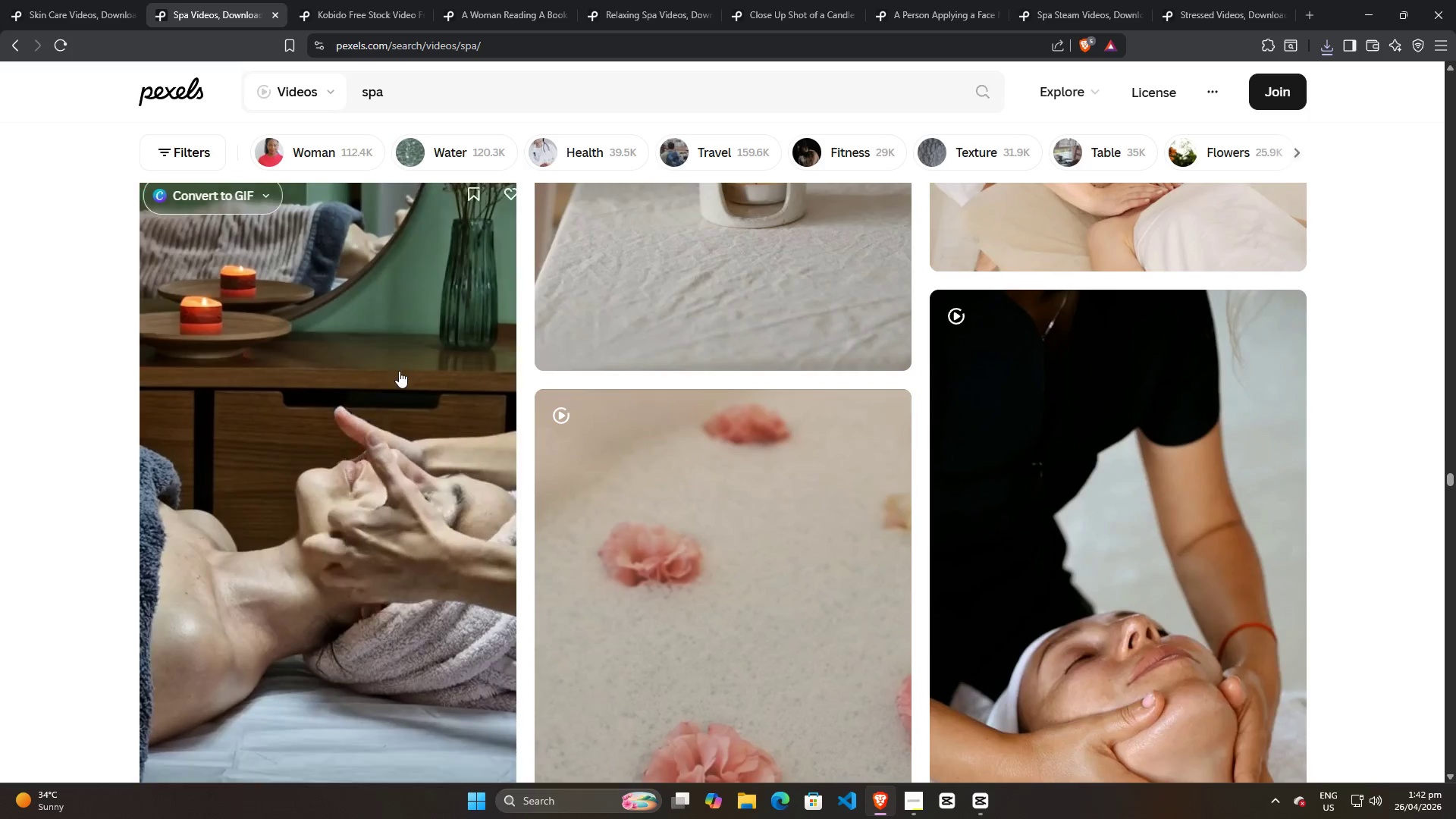 
scroll: coordinate [414, 507], scroll_direction: up, amount: 13.0
 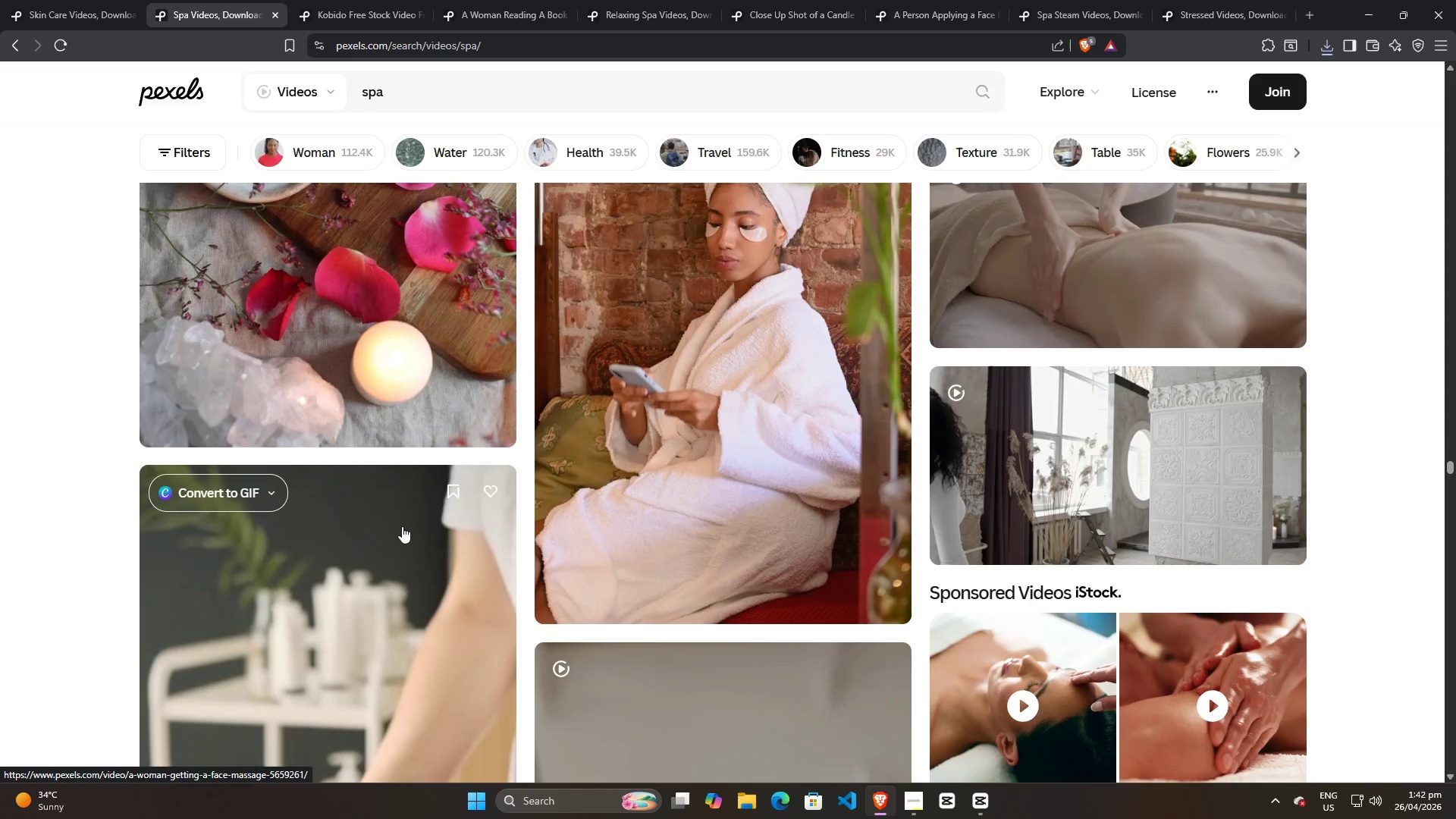 
scroll: coordinate [397, 541], scroll_direction: down, amount: 5.0
 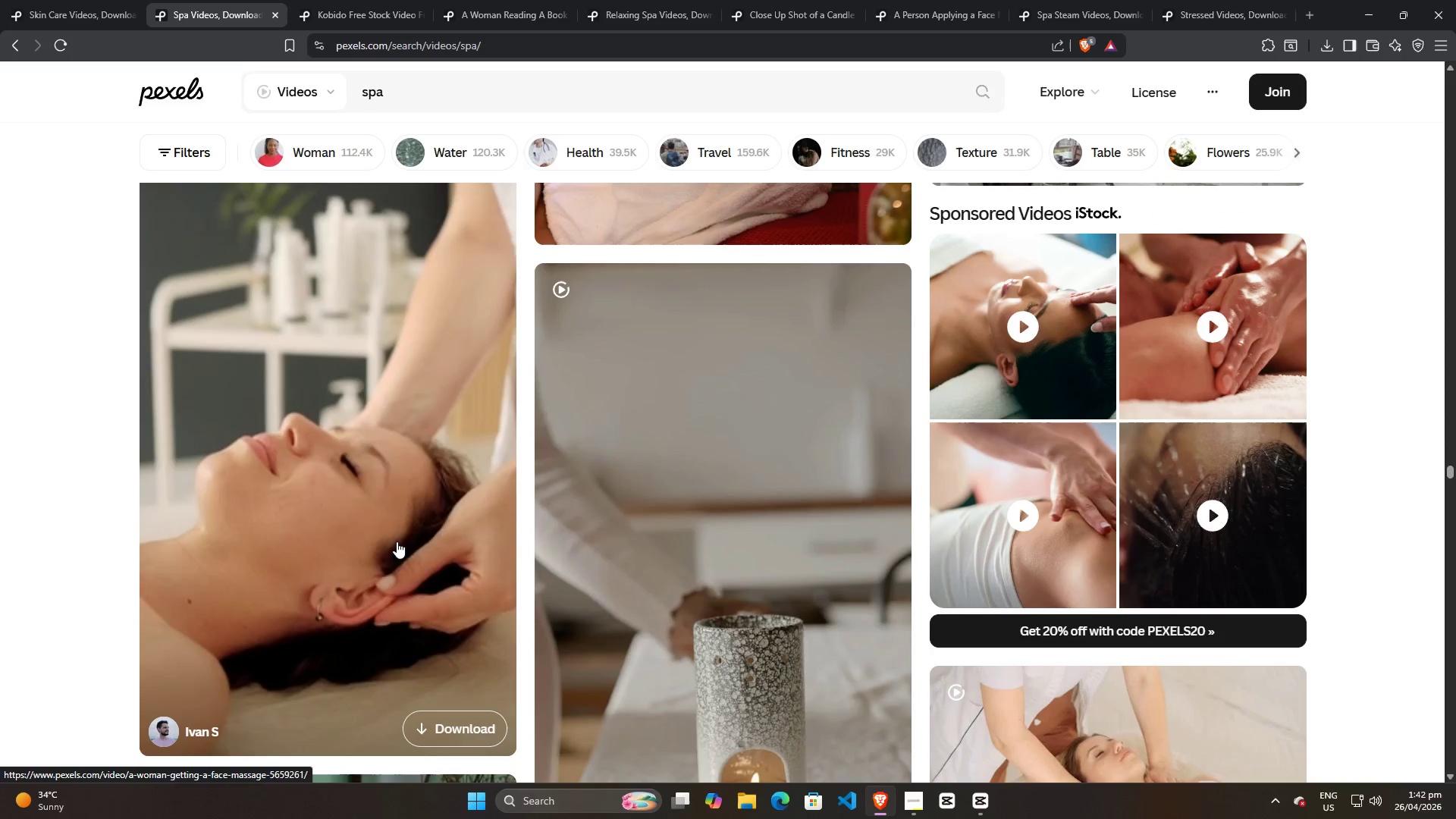 
scroll: coordinate [731, 550], scroll_direction: up, amount: 26.0
 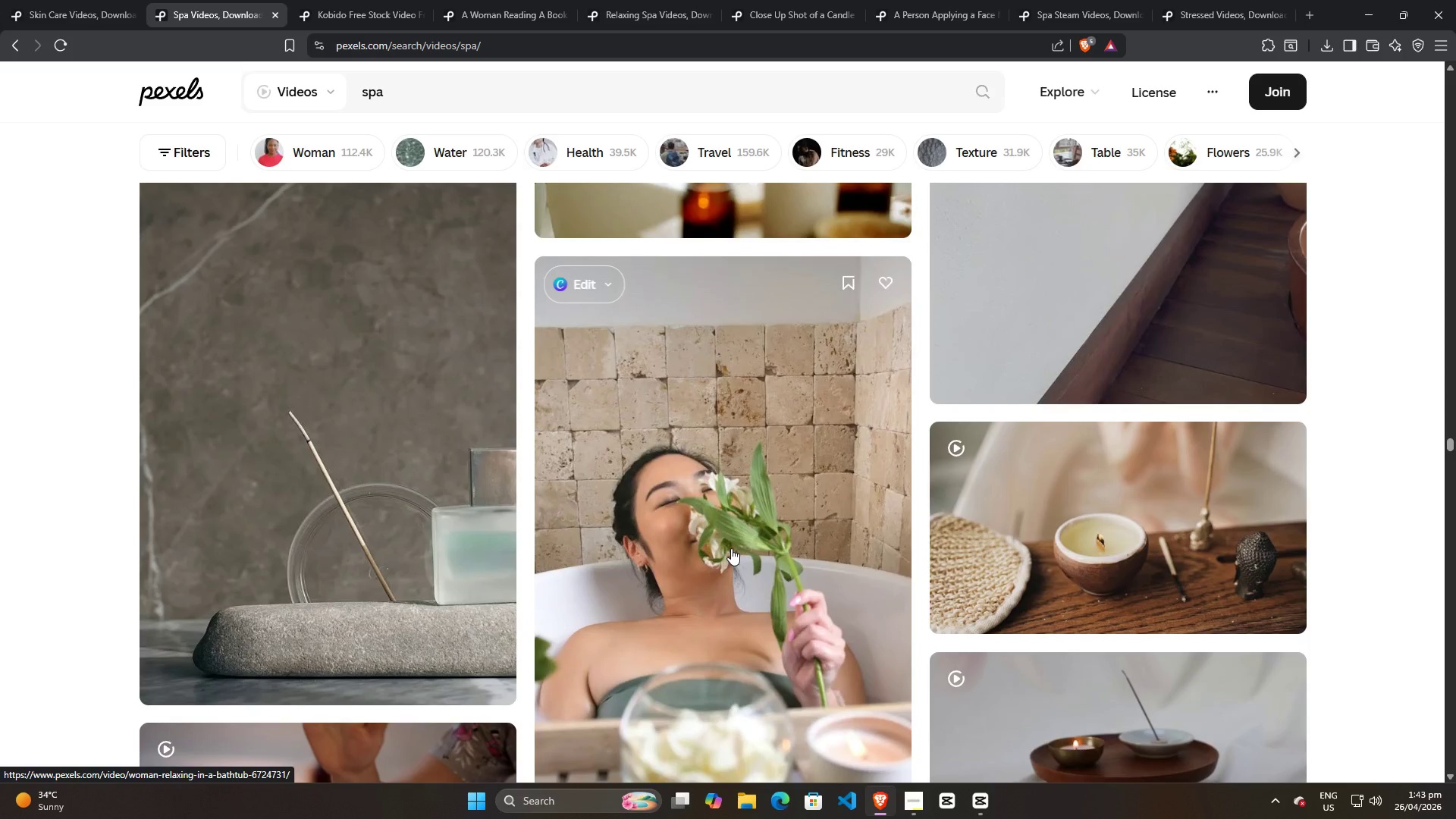 
scroll: coordinate [733, 547], scroll_direction: up, amount: 15.0
 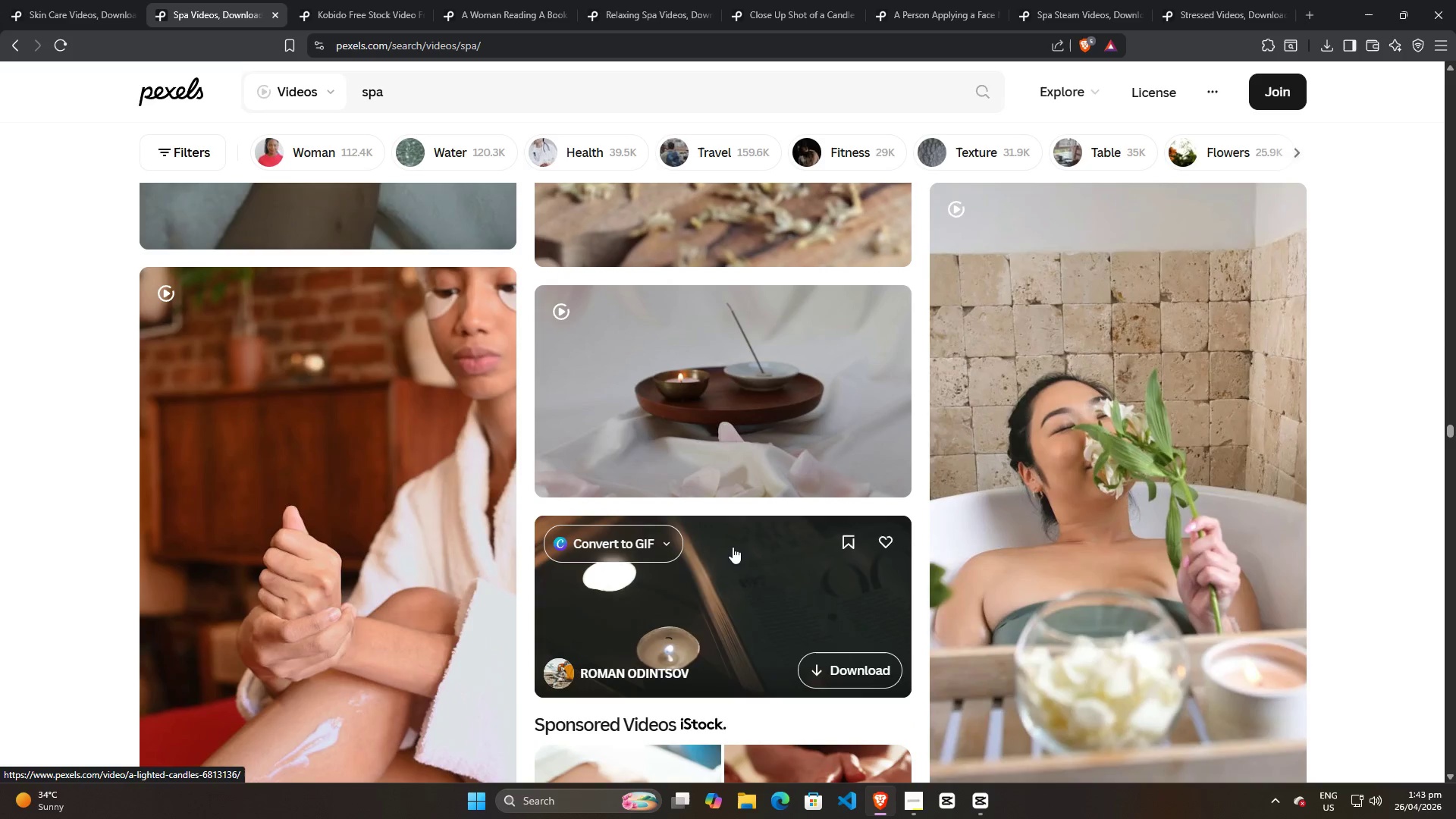 
scroll: coordinate [433, 506], scroll_direction: down, amount: 2.0
 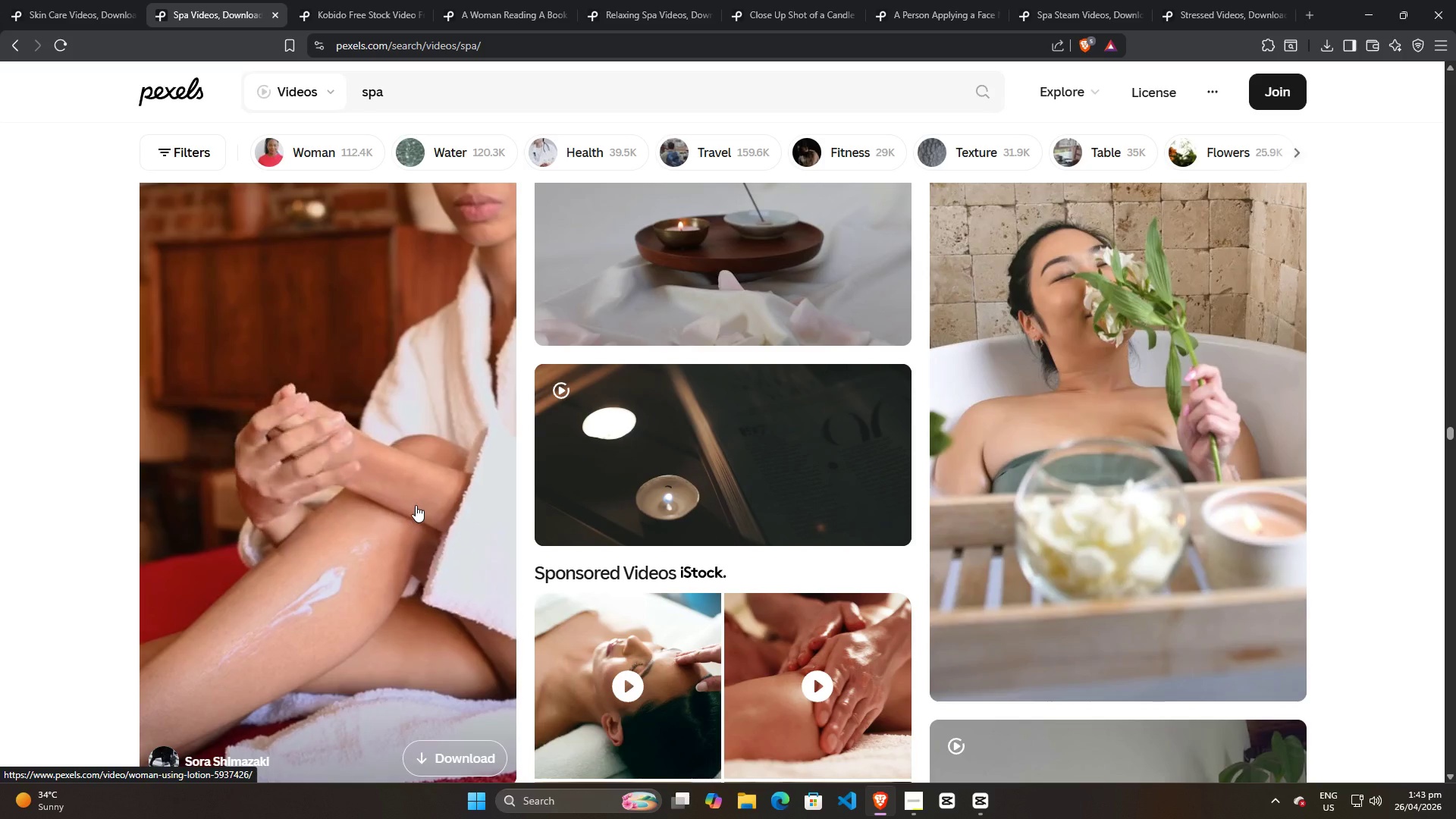 
scroll: coordinate [416, 502], scroll_direction: up, amount: 2.0
 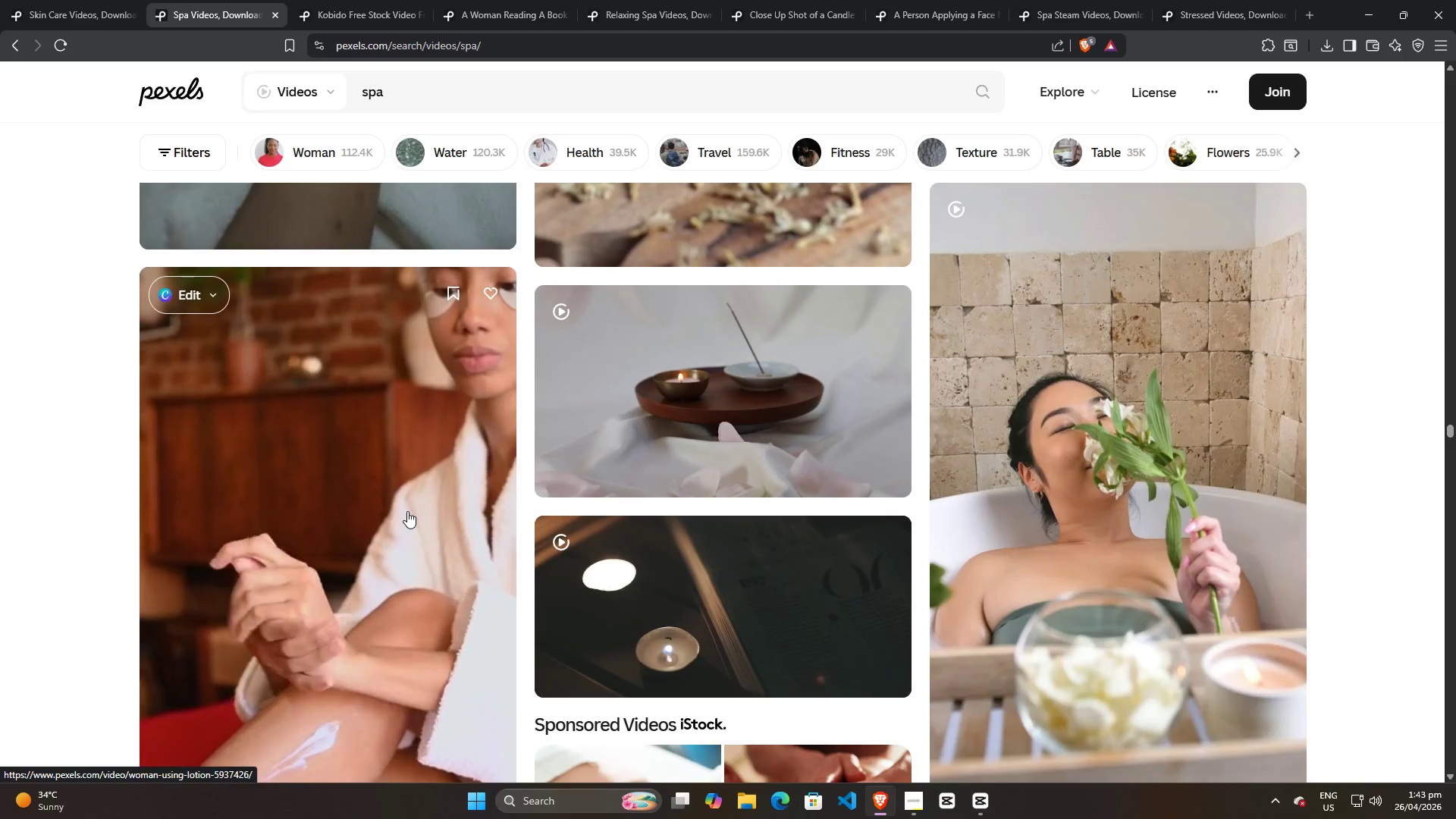 
scroll: coordinate [407, 511], scroll_direction: down, amount: 1.0
 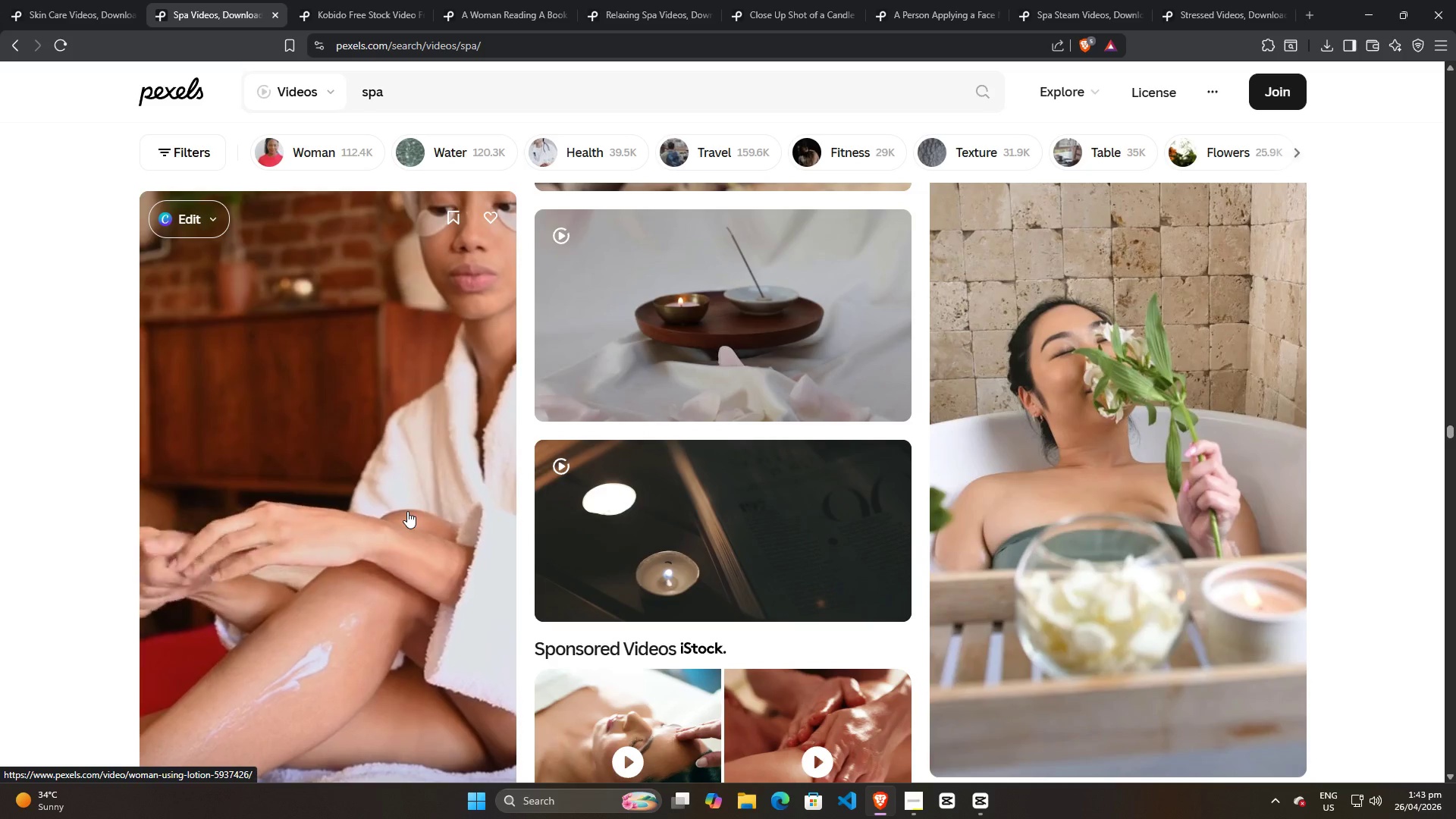 
wait(7.64)
 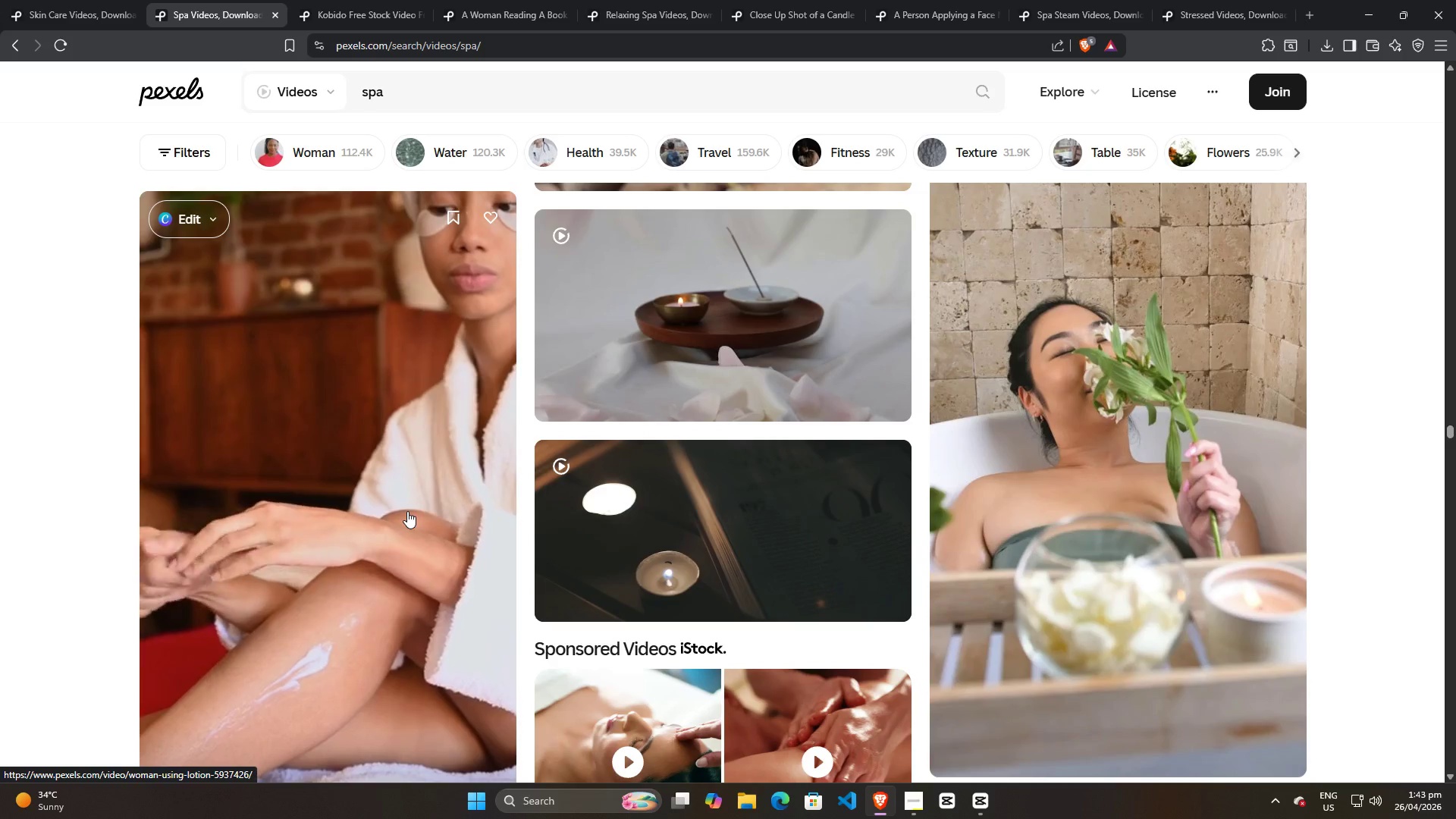 
scroll: coordinate [410, 511], scroll_direction: up, amount: 16.0
 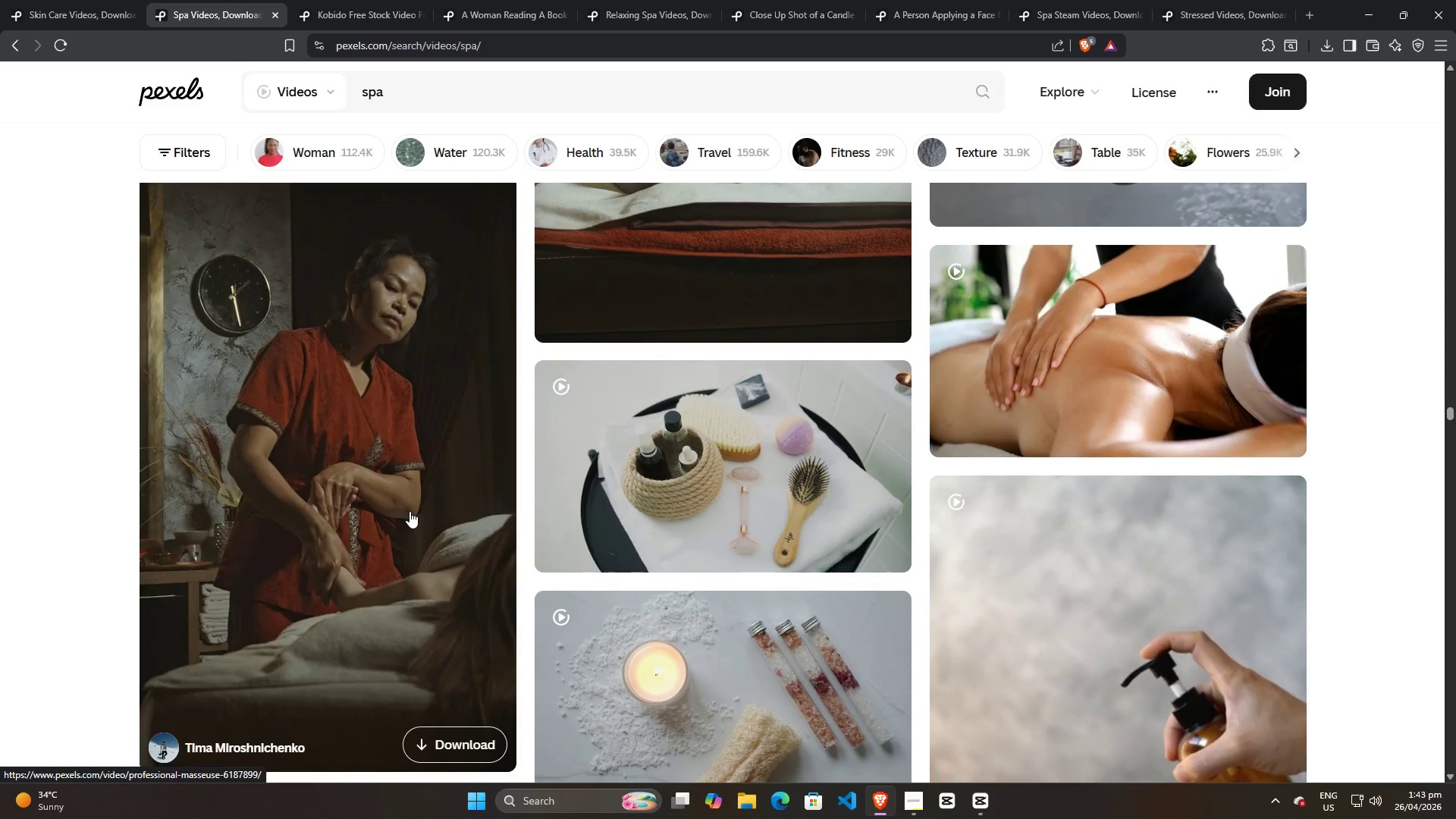 
scroll: coordinate [410, 511], scroll_direction: down, amount: 3.0
 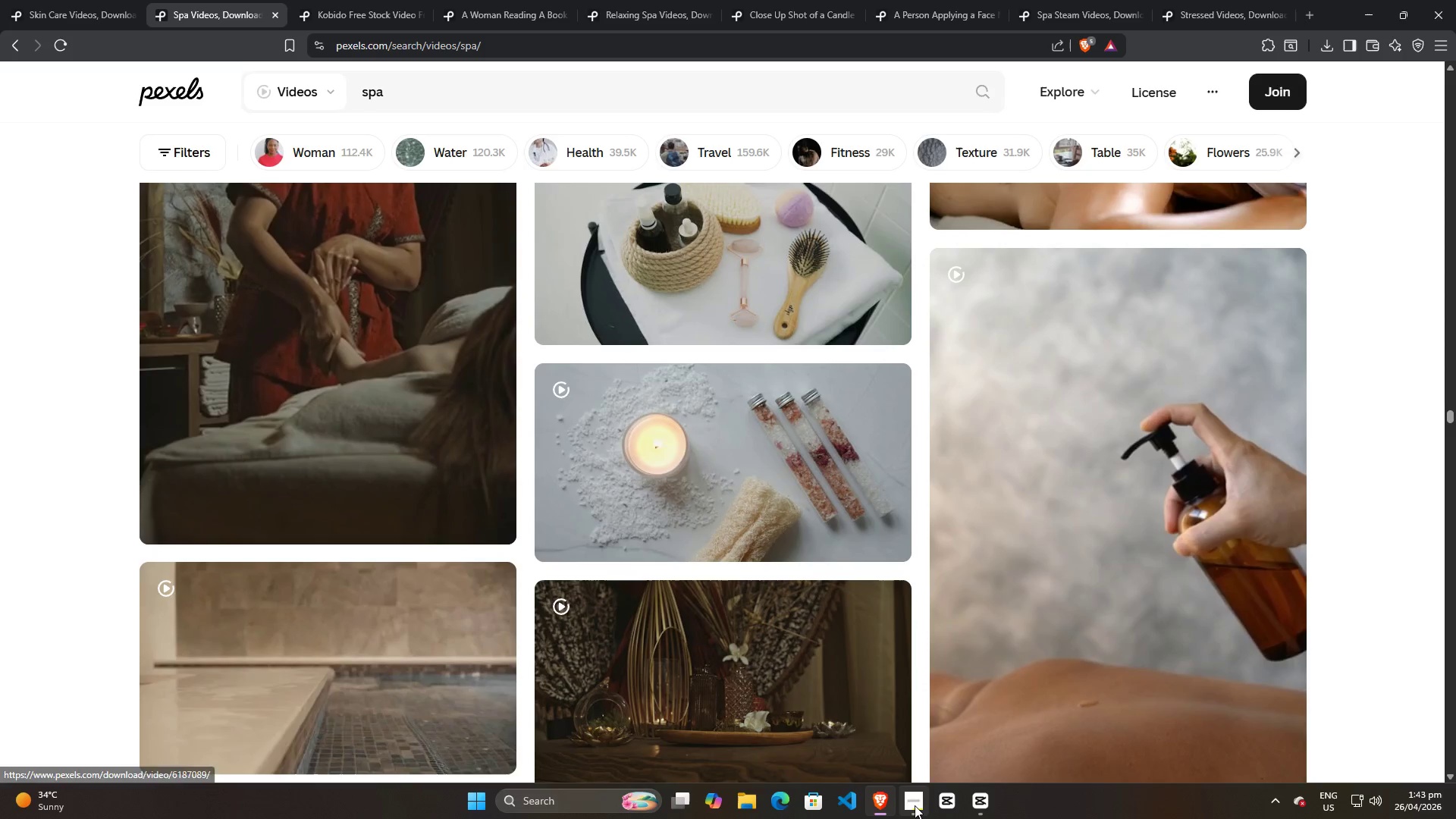 
left_click([977, 805])
 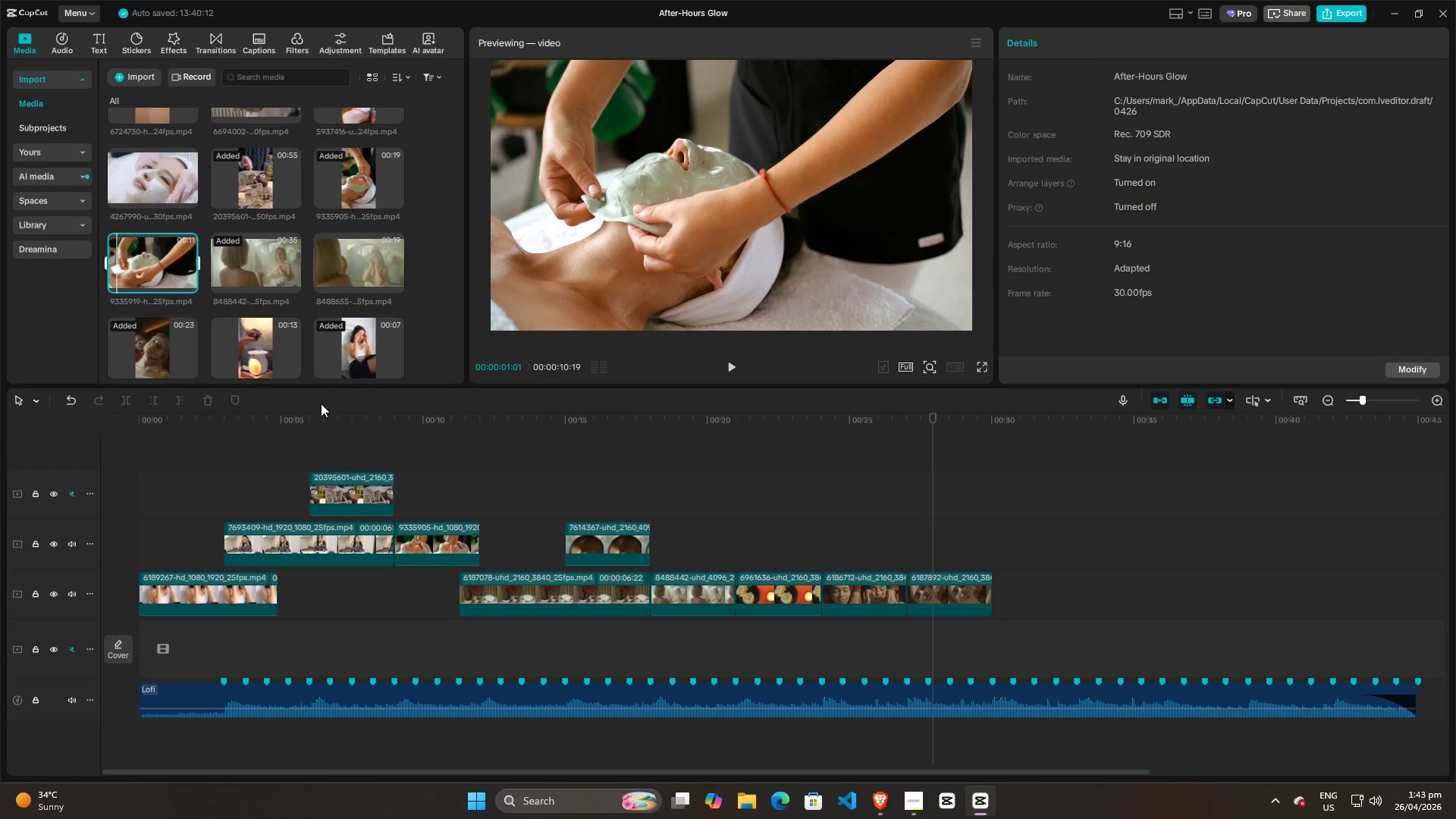 
scroll: coordinate [320, 361], scroll_direction: down, amount: 3.0
 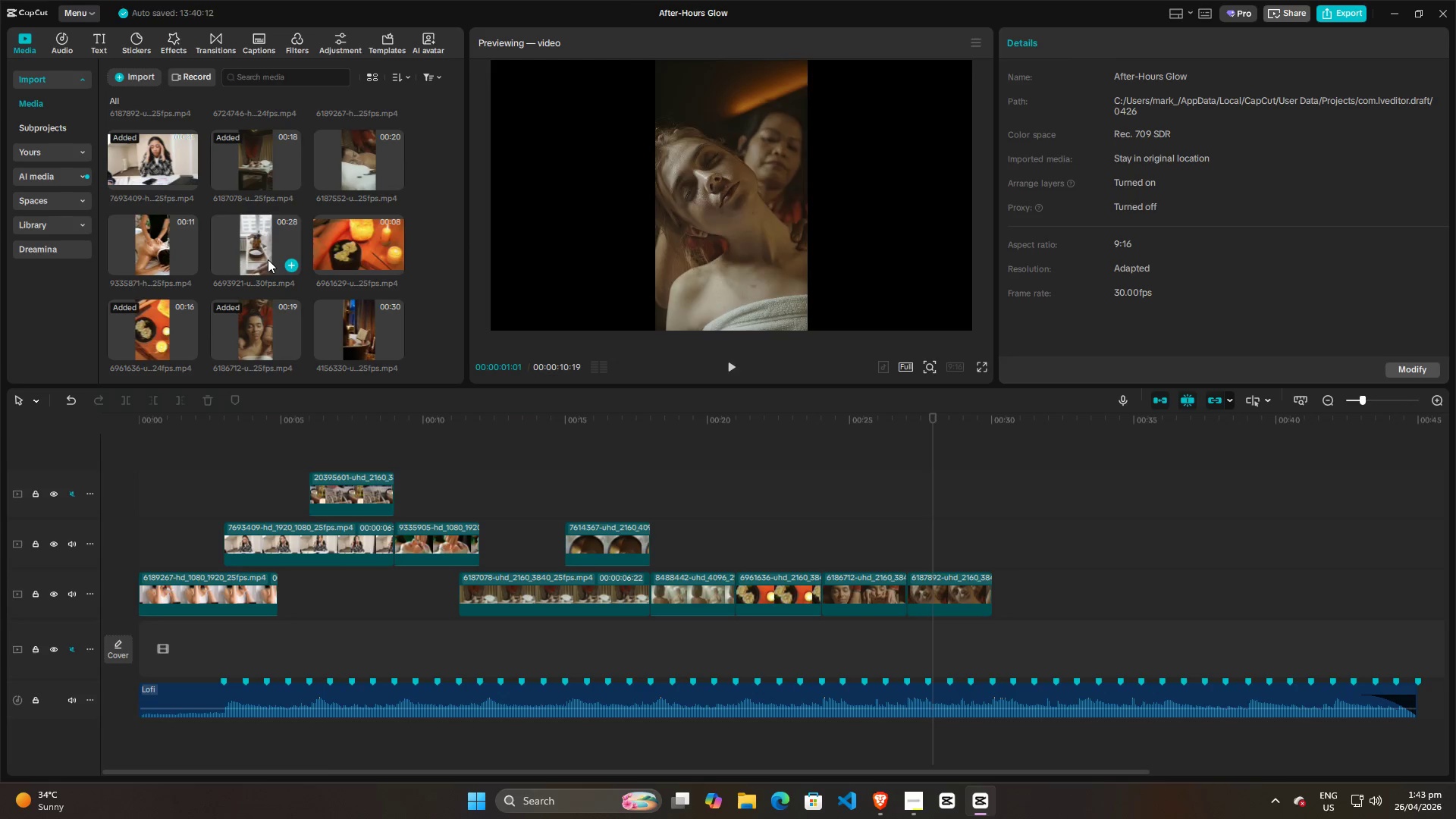 
key(Backspace)
 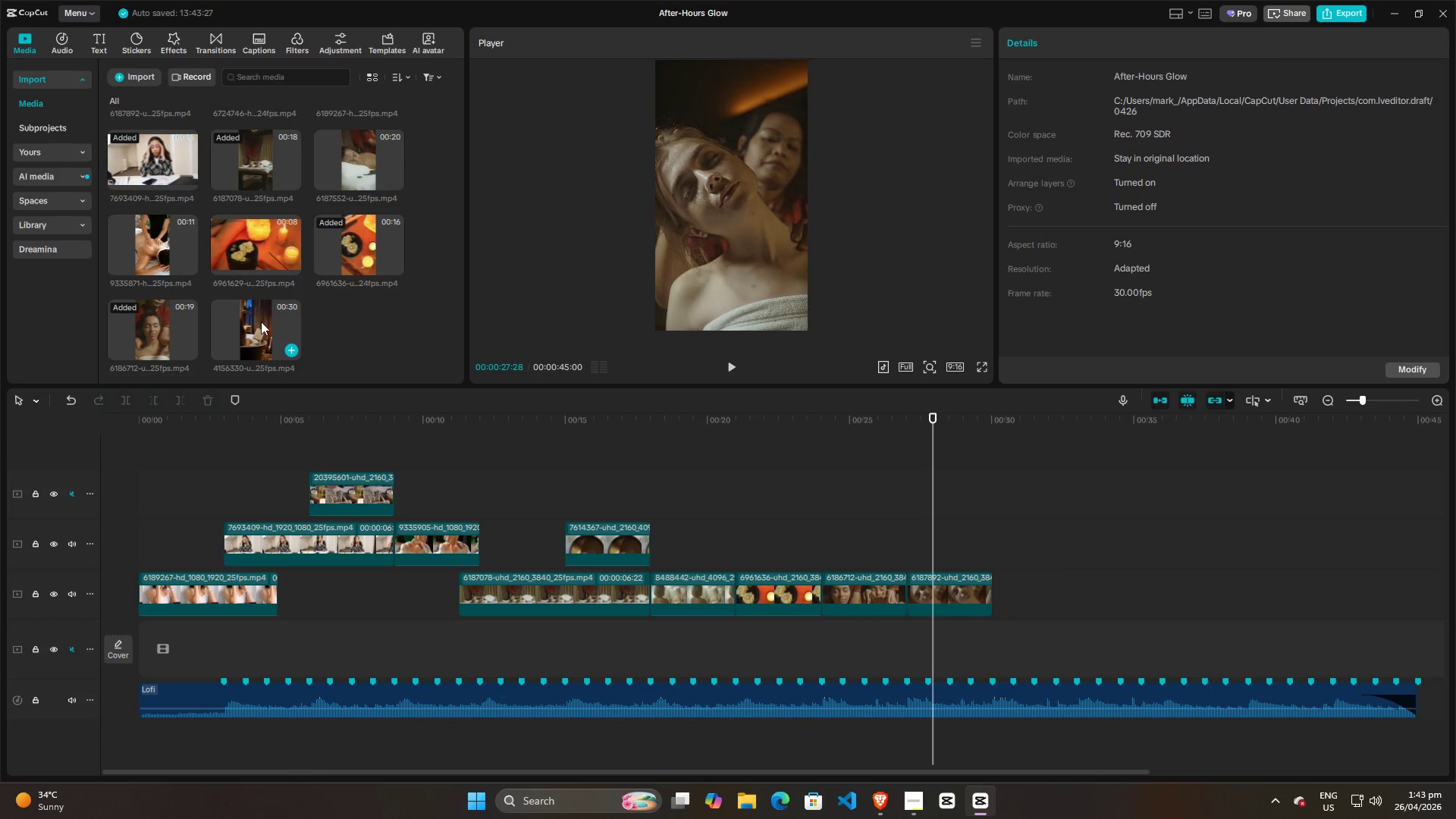 
left_click([259, 328])
 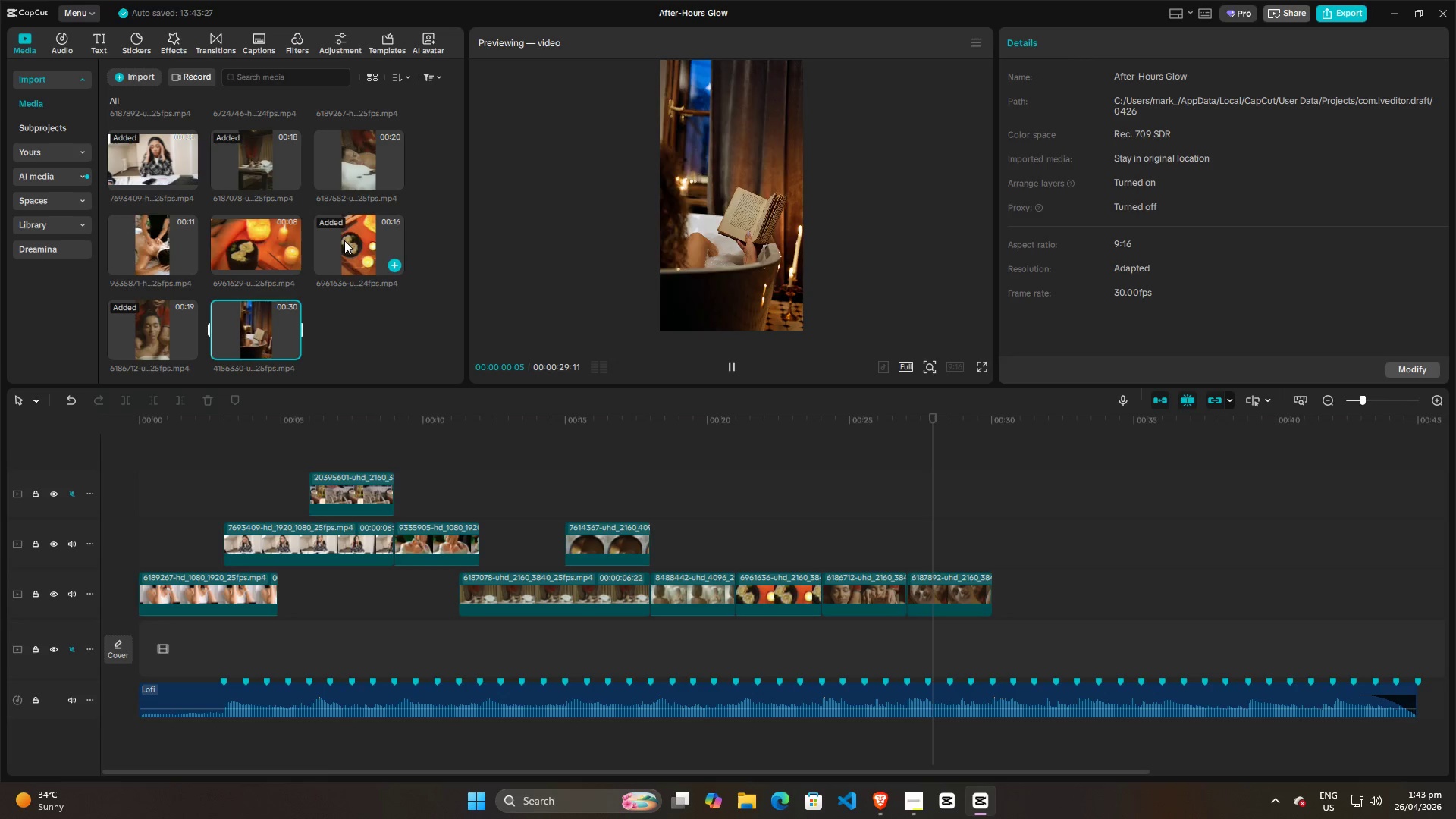 
double_click([355, 168])
 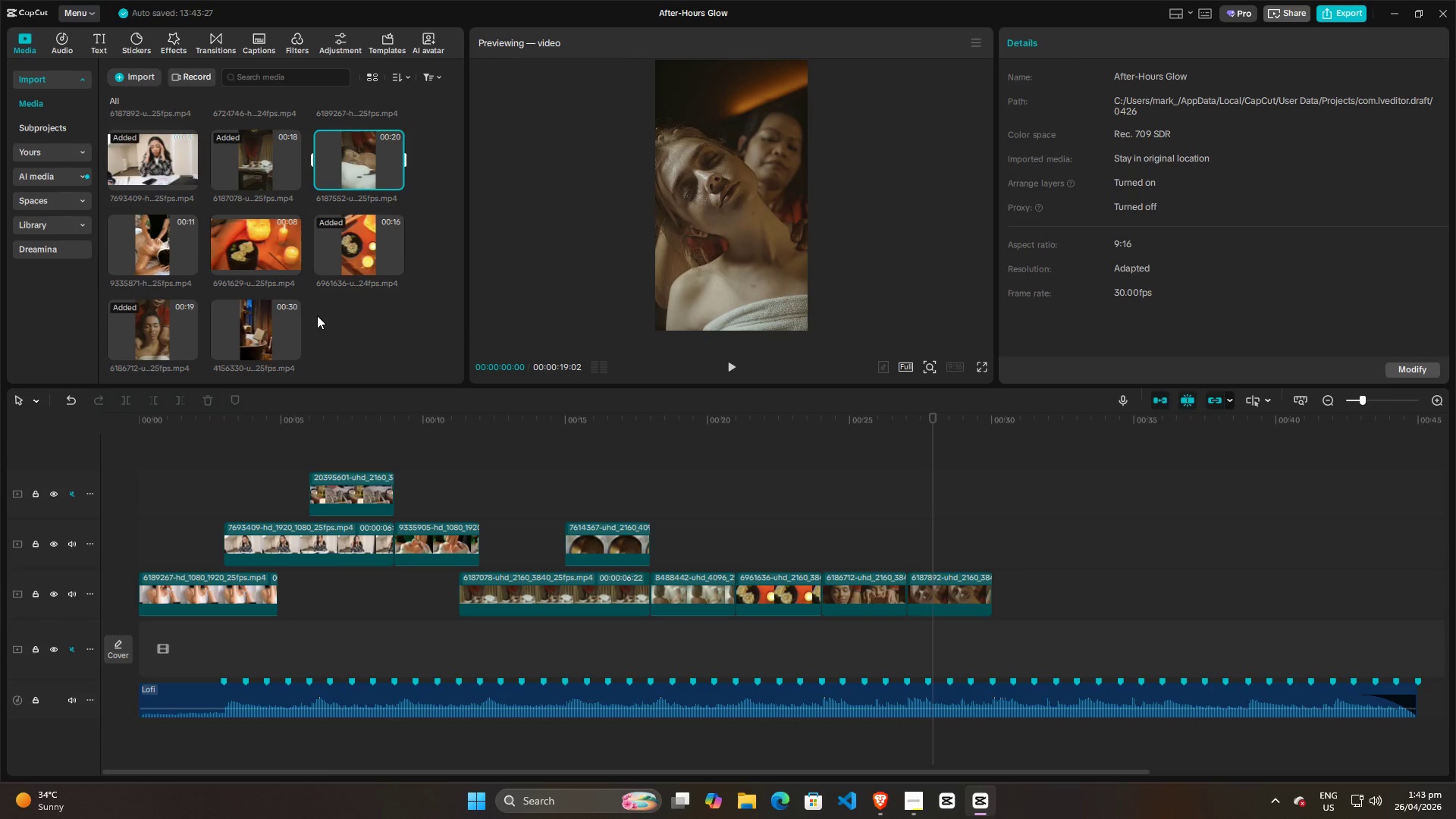 
scroll: coordinate [317, 315], scroll_direction: up, amount: 2.0
 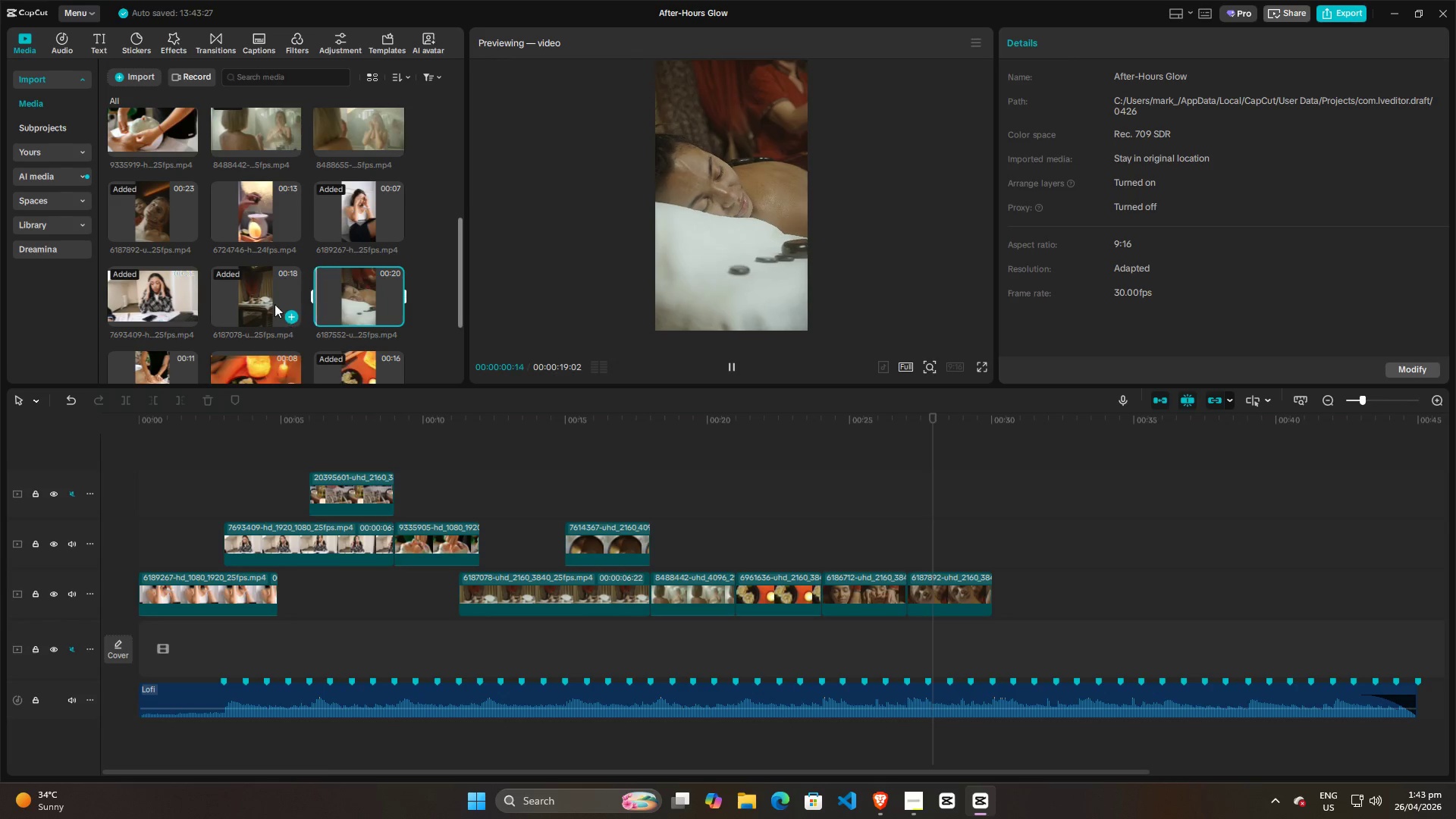 
left_click([262, 290])
 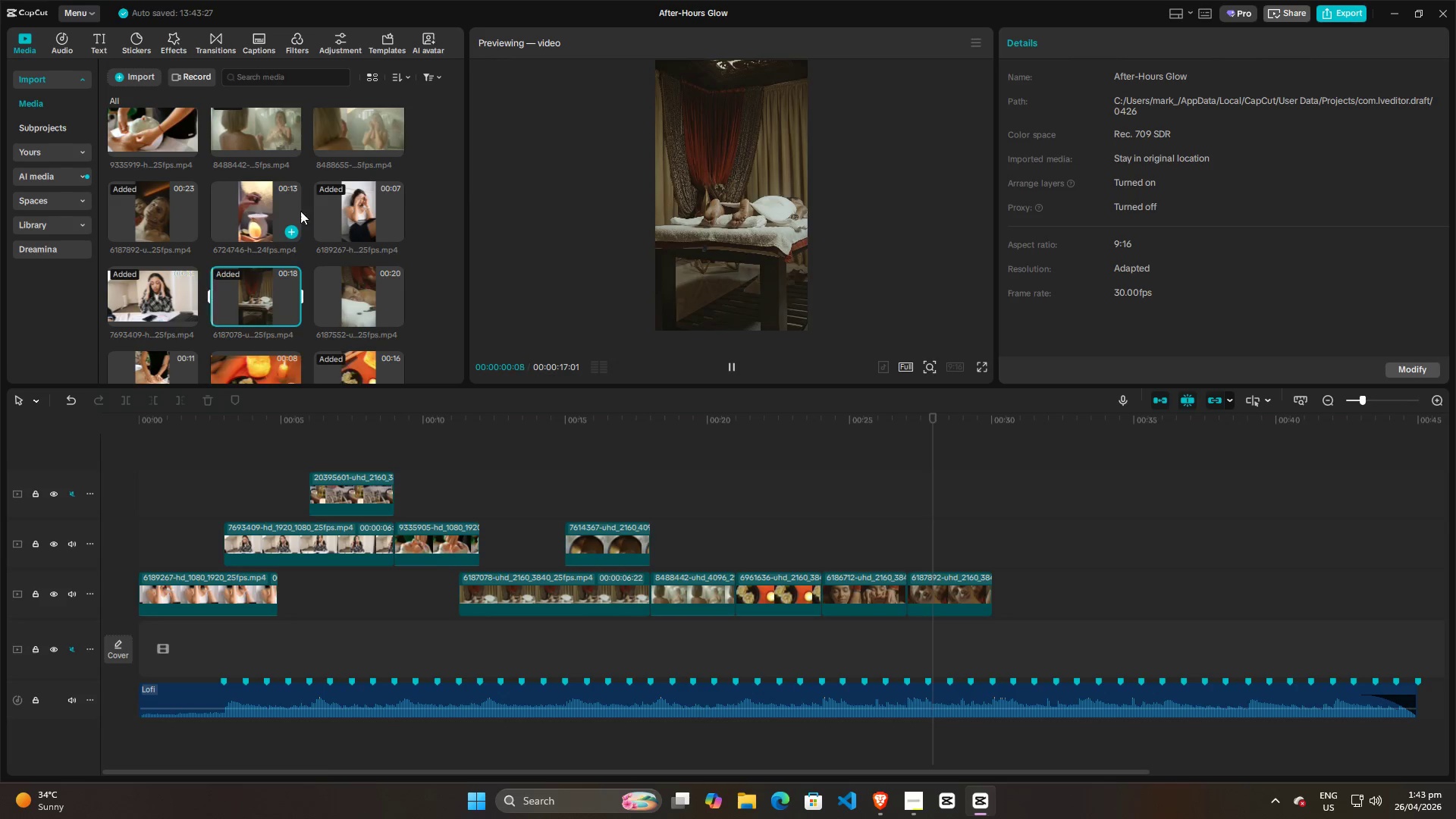 
double_click([362, 200])
 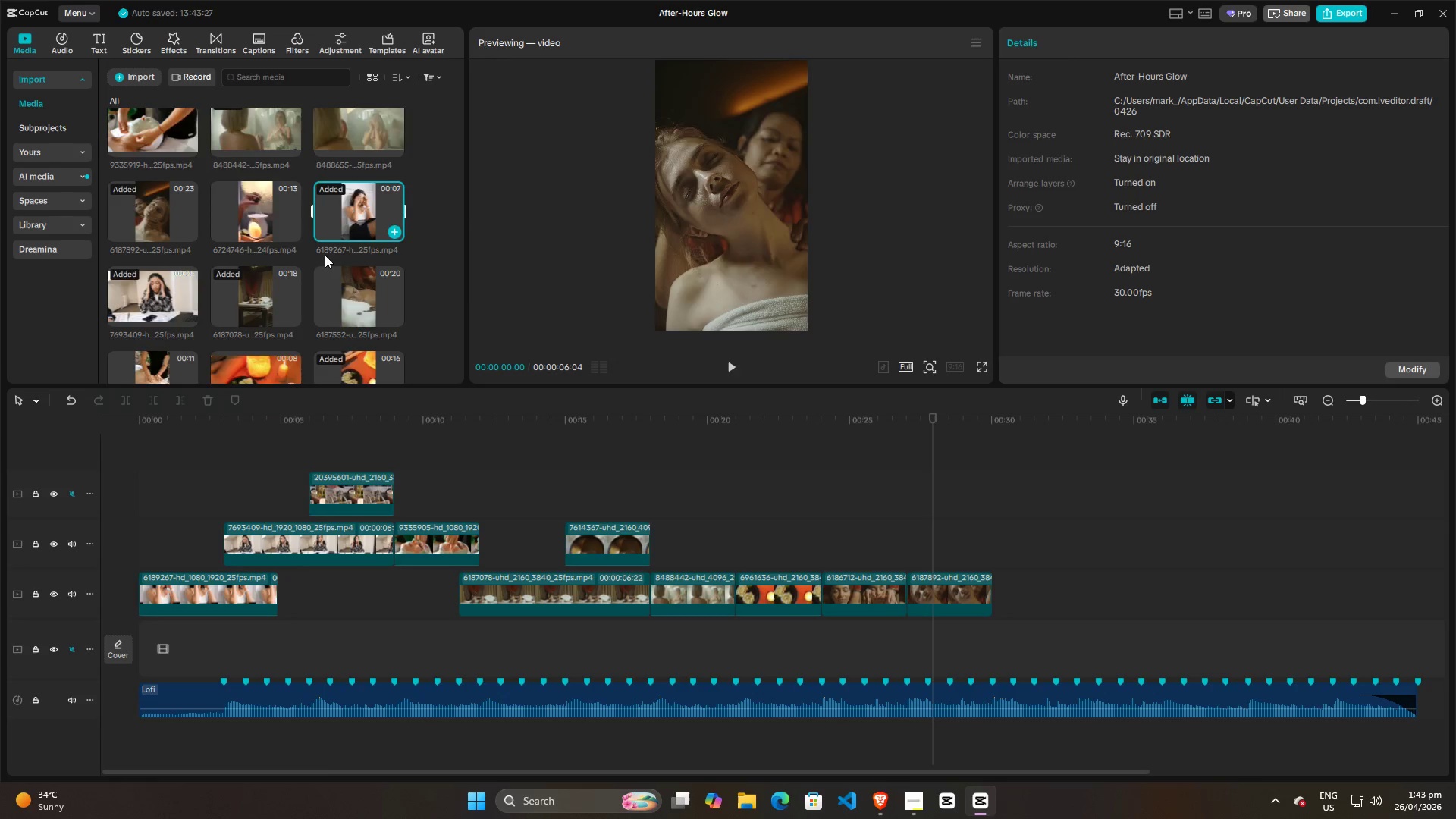 
scroll: coordinate [320, 261], scroll_direction: up, amount: 2.0
 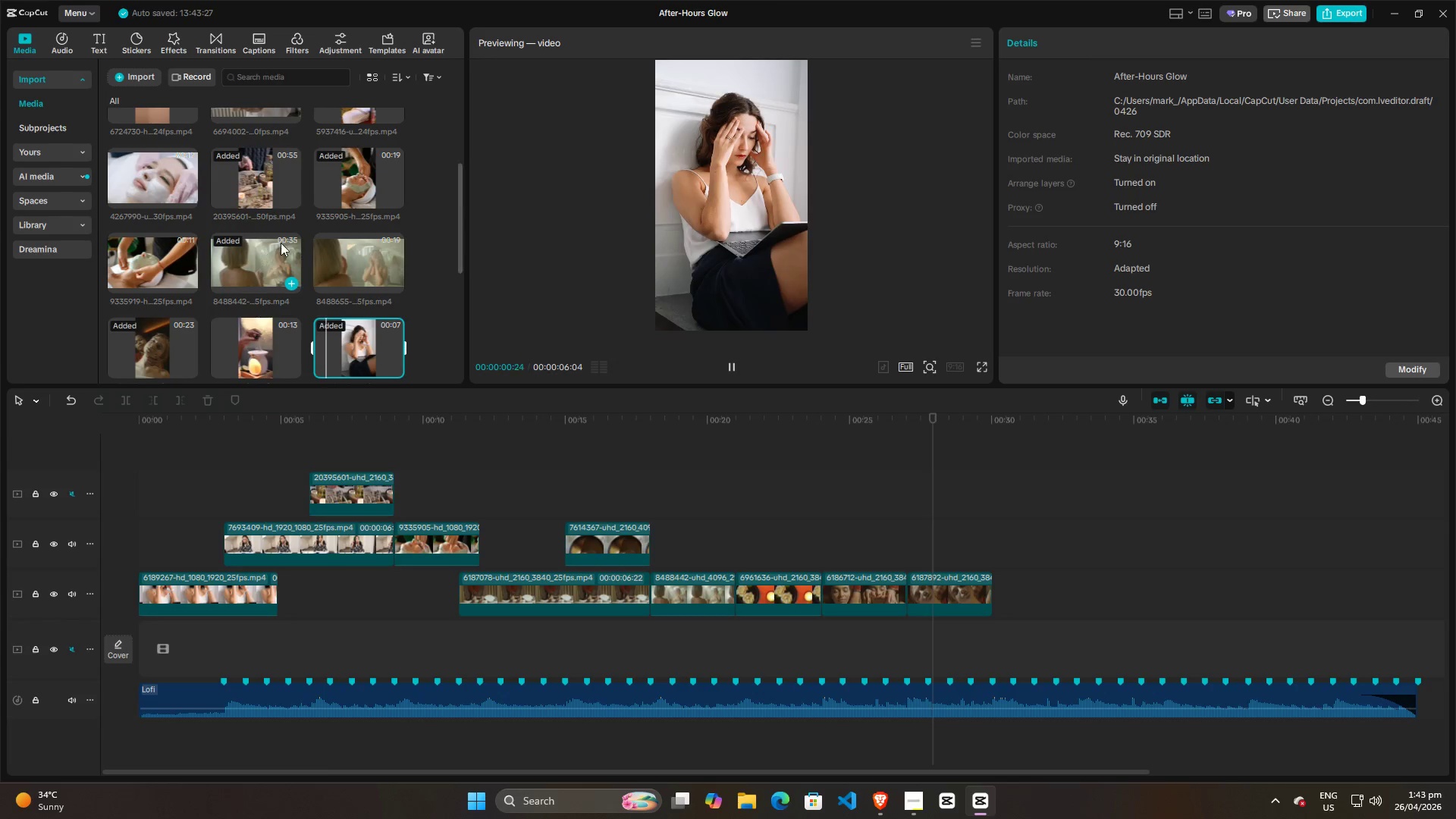 
double_click([359, 150])
 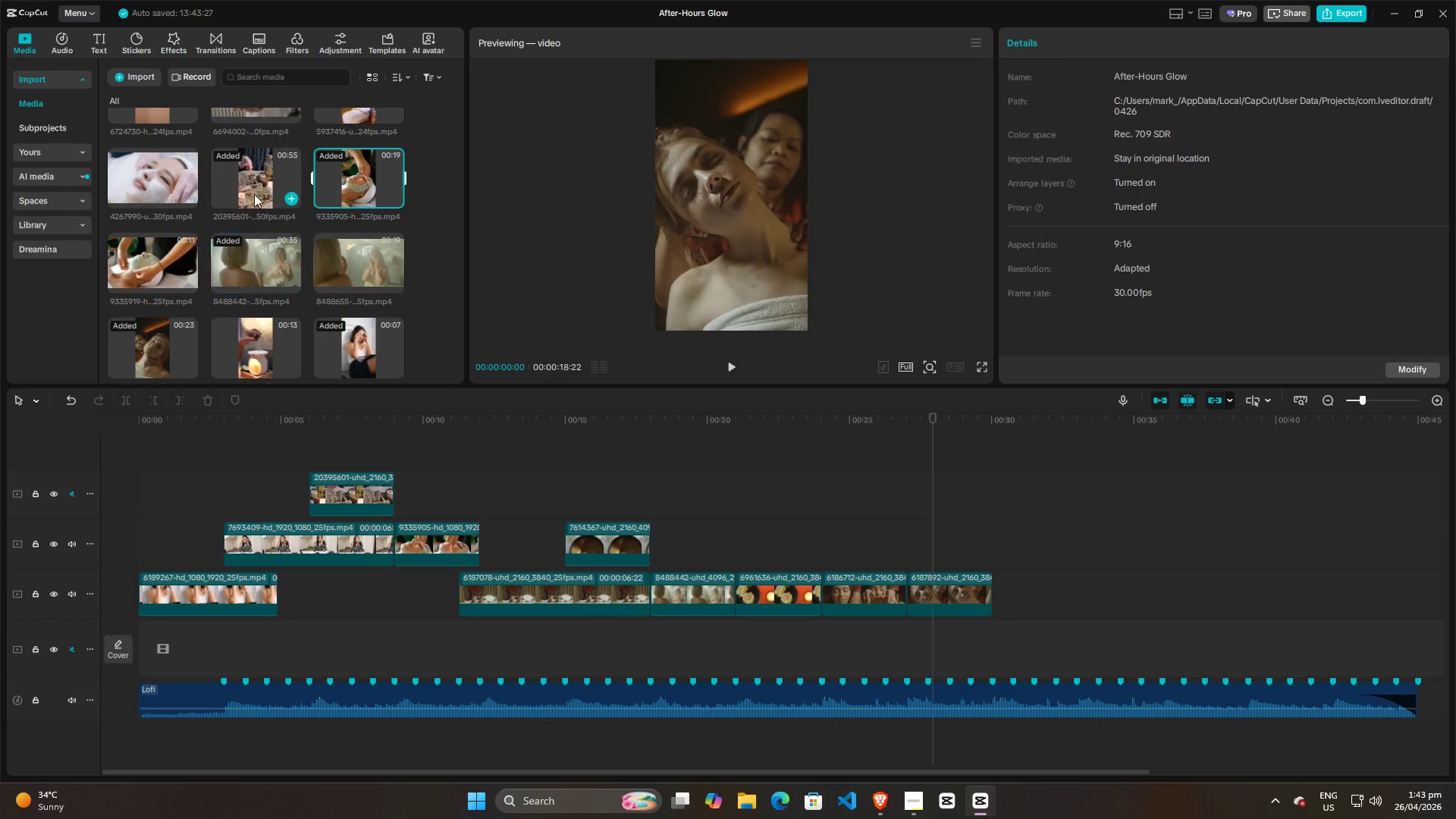 
triple_click([243, 183])
 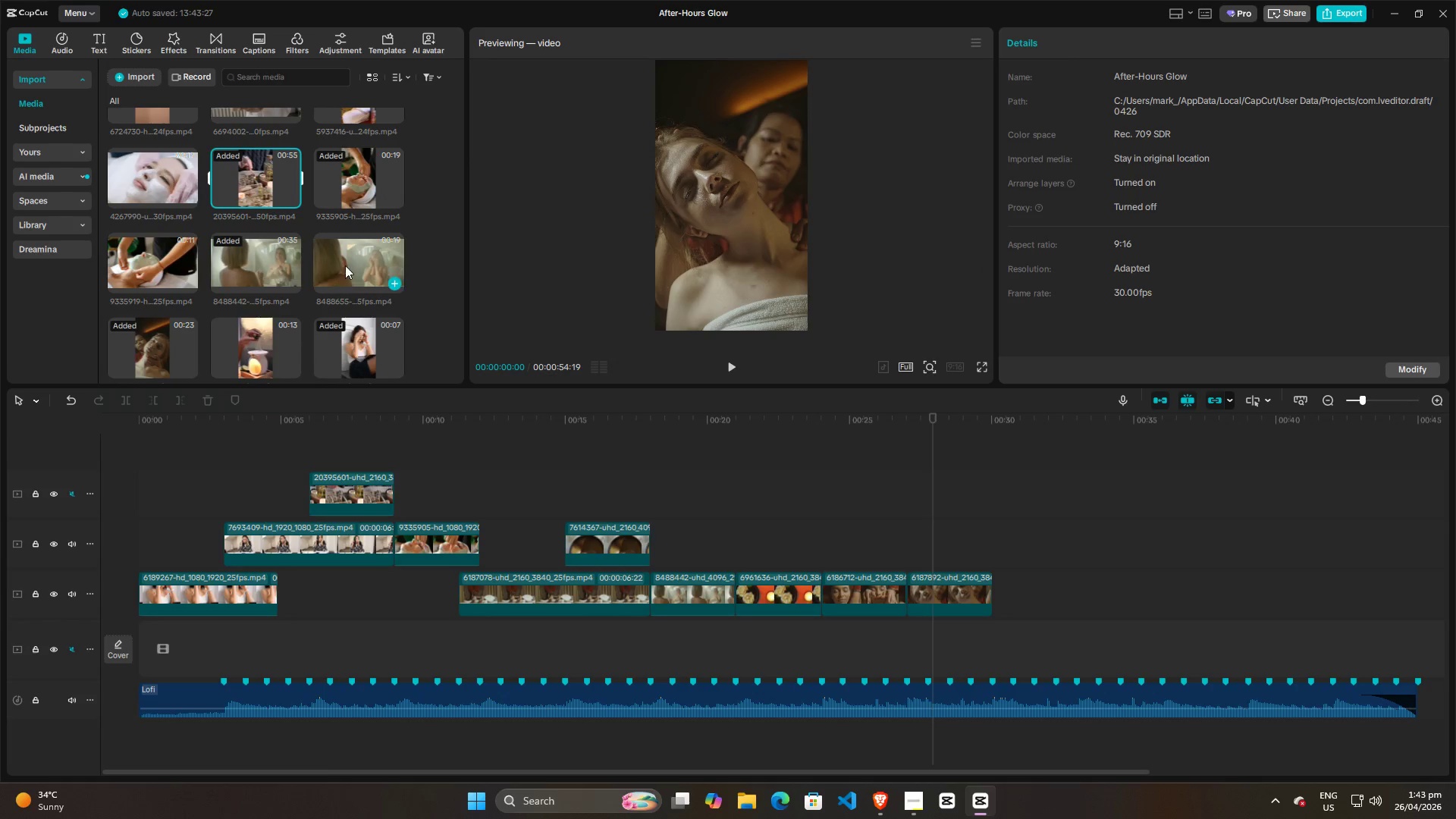 
scroll: coordinate [340, 259], scroll_direction: up, amount: 4.0
 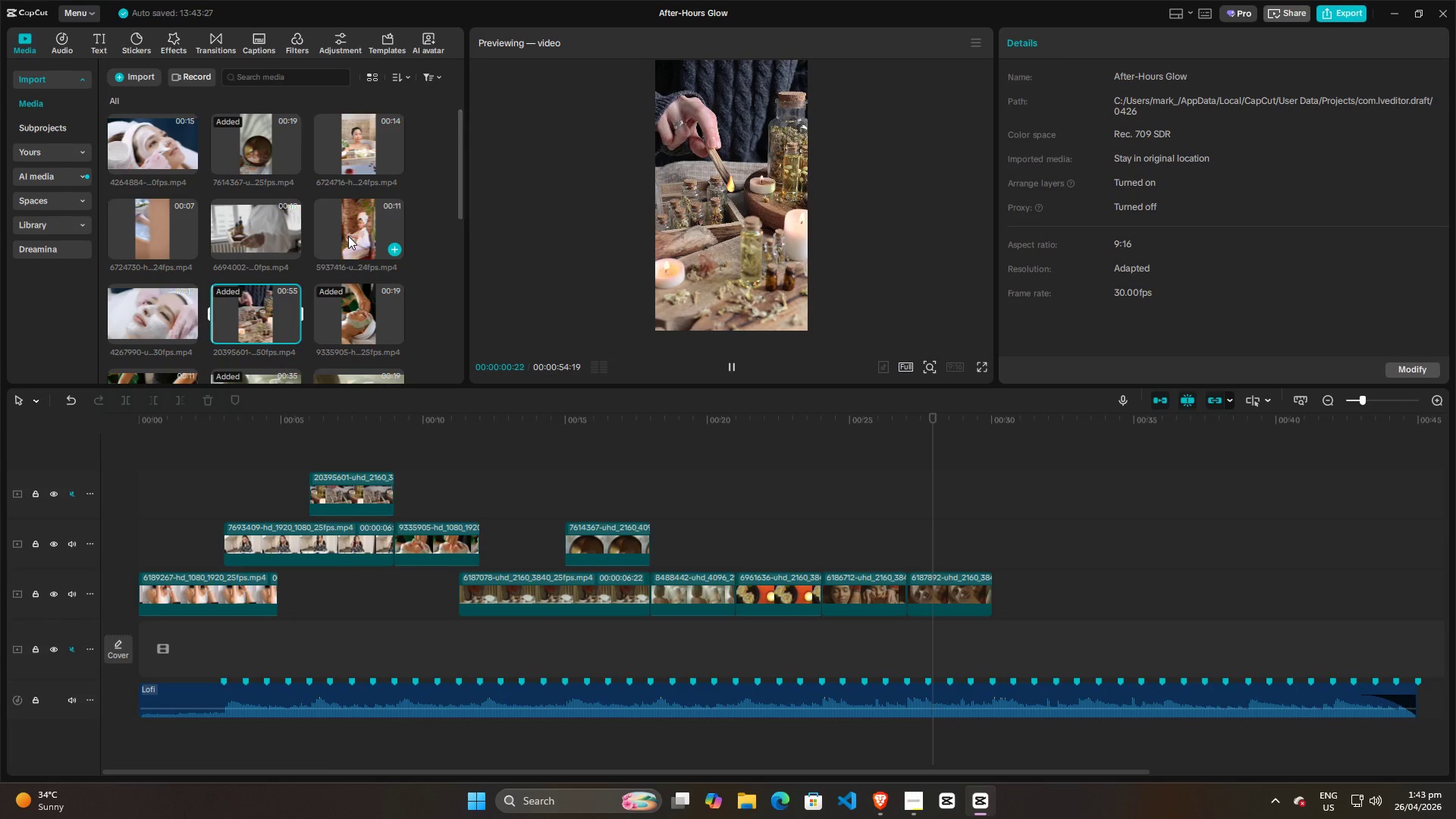 
left_click([348, 236])
 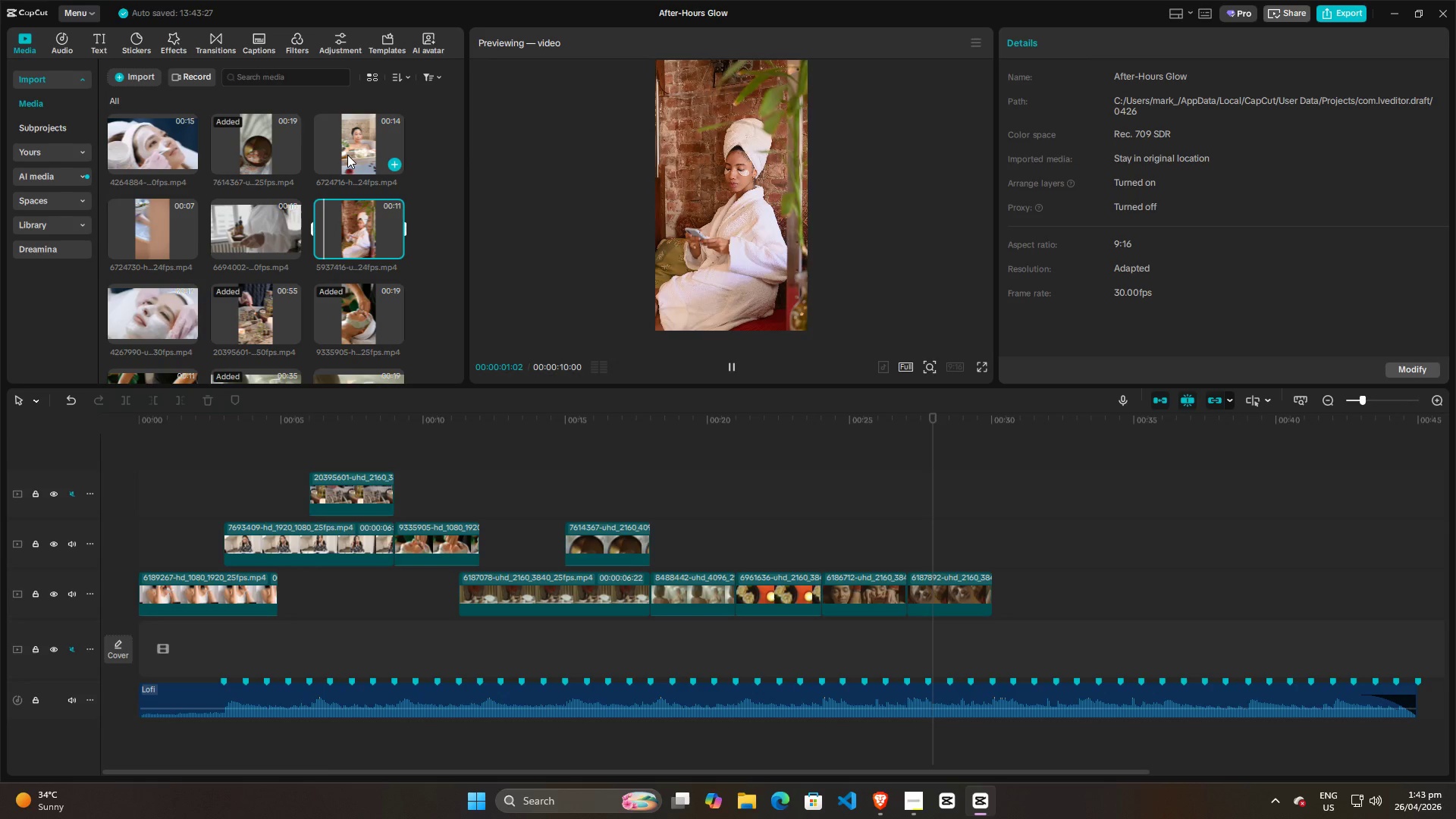 
left_click([347, 155])
 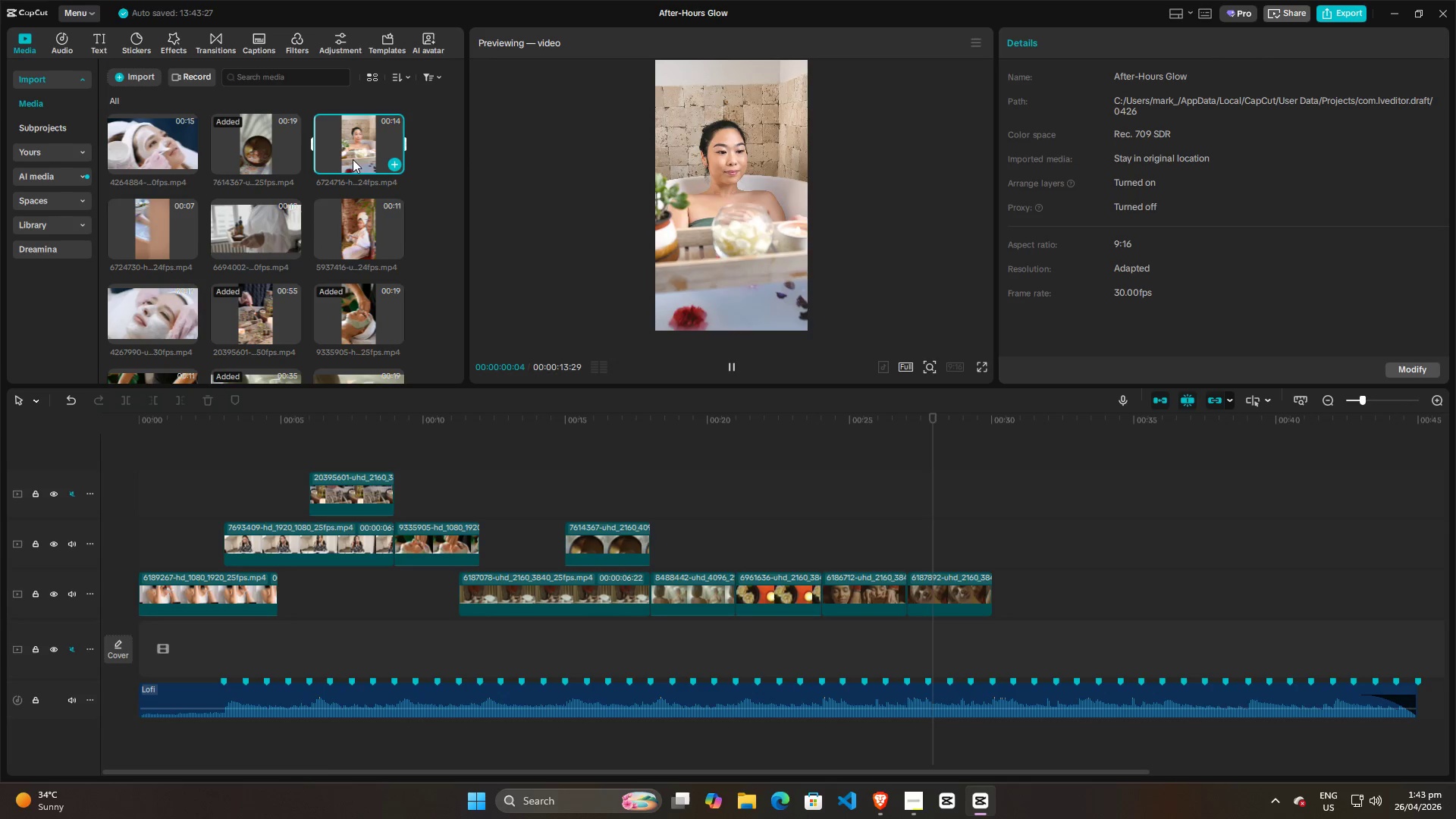 
key(Backspace)
 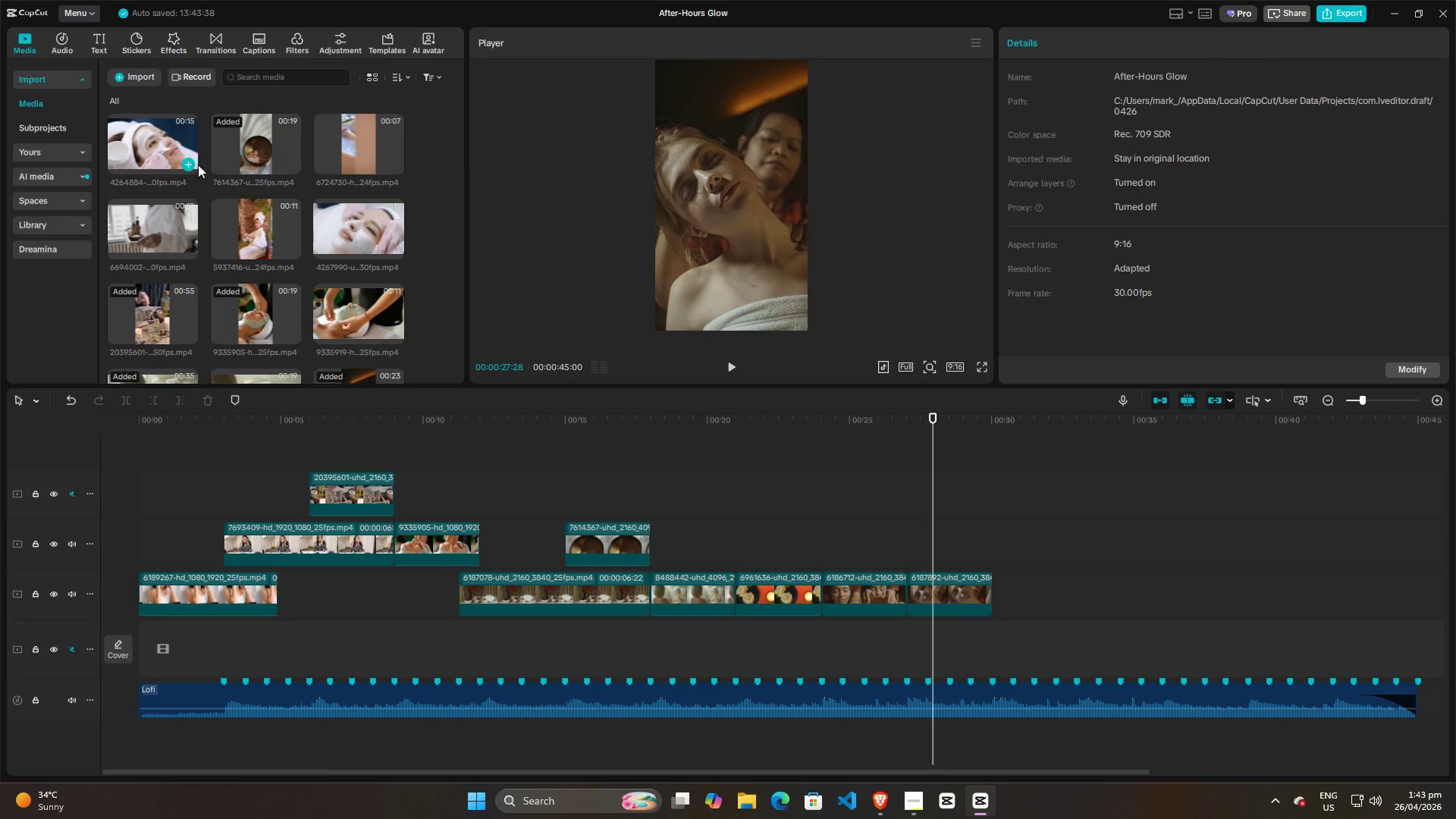 
left_click([163, 152])
 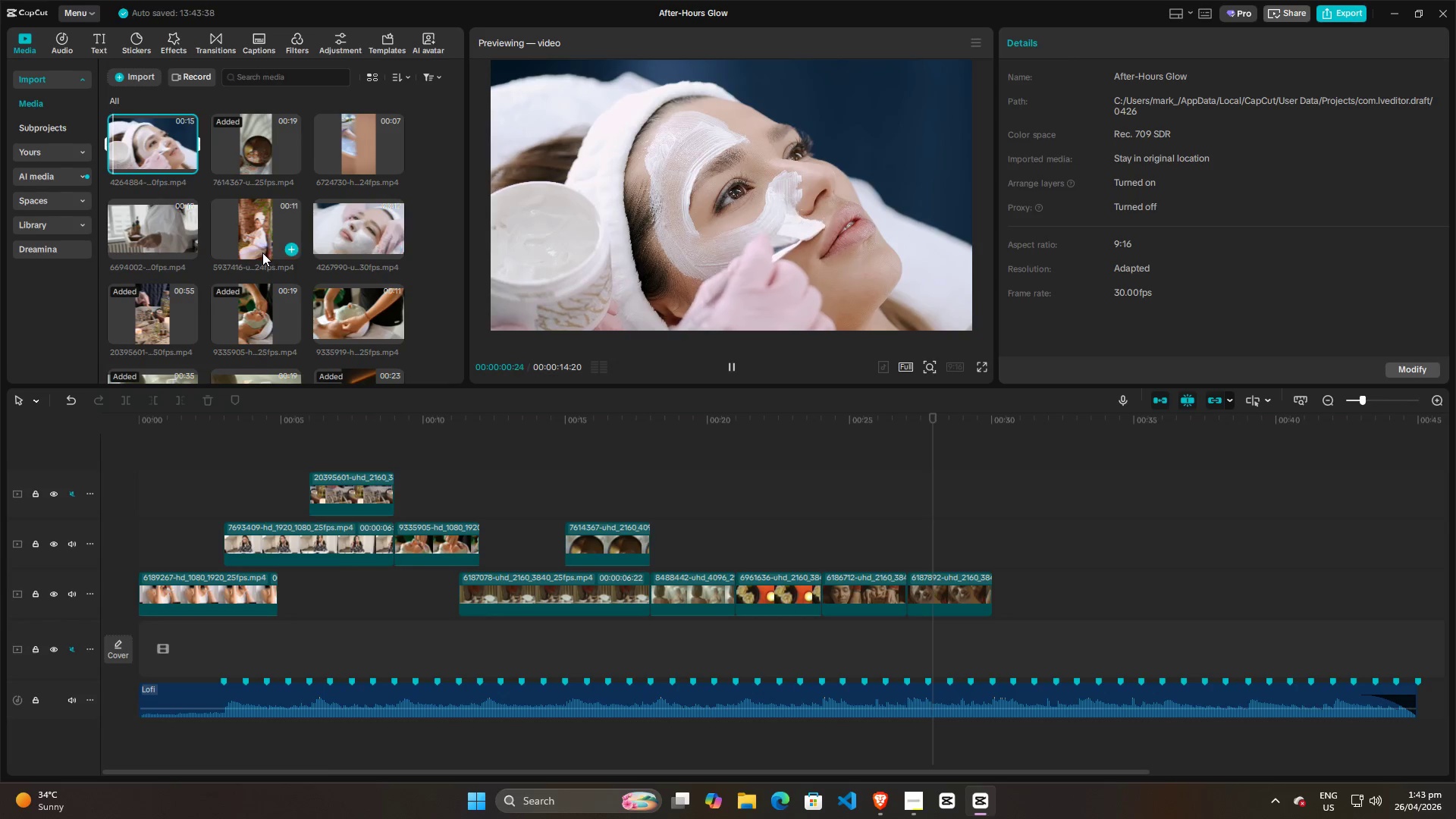 
left_click([150, 229])
 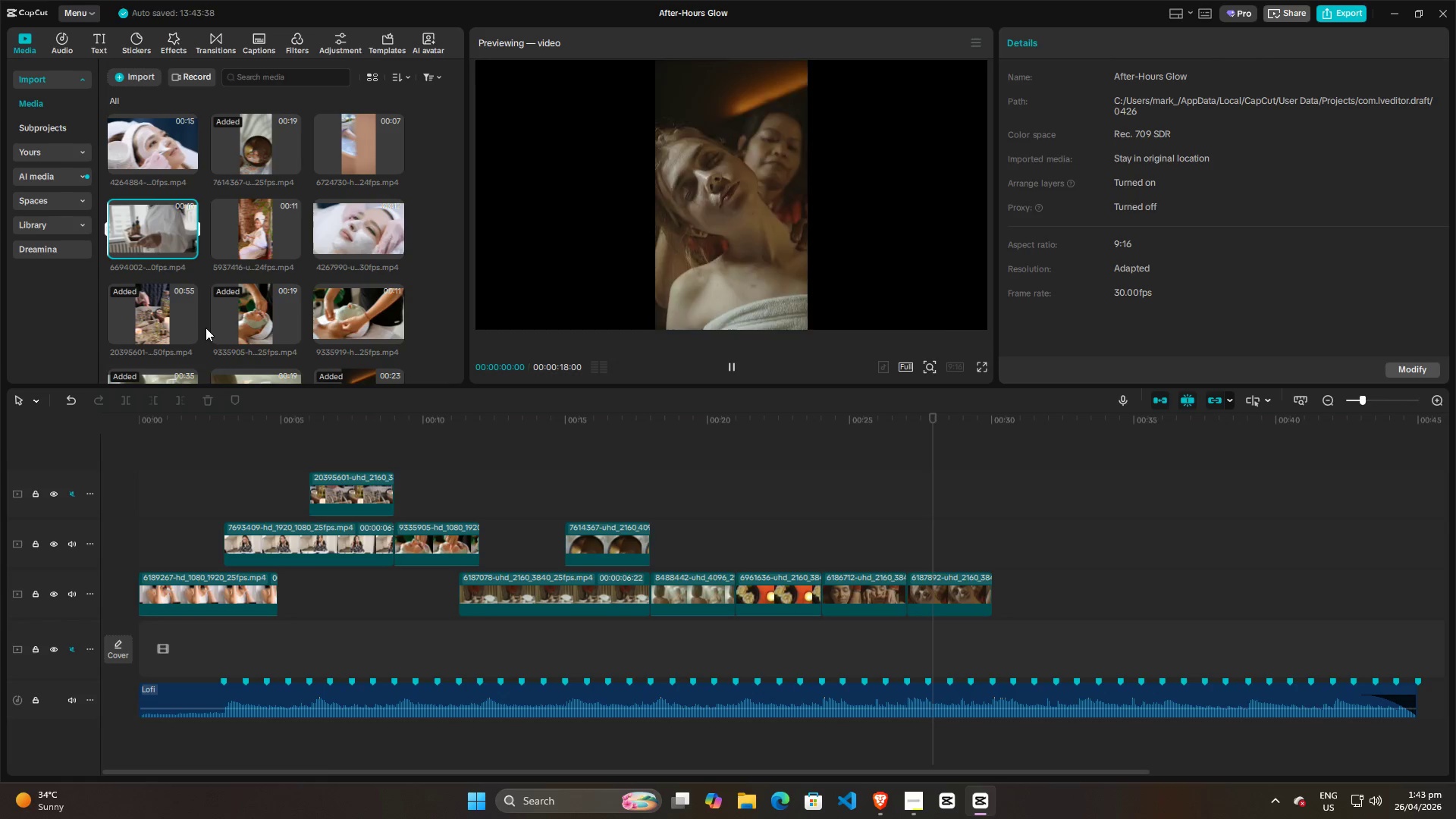 
scroll: coordinate [269, 318], scroll_direction: down, amount: 3.0
 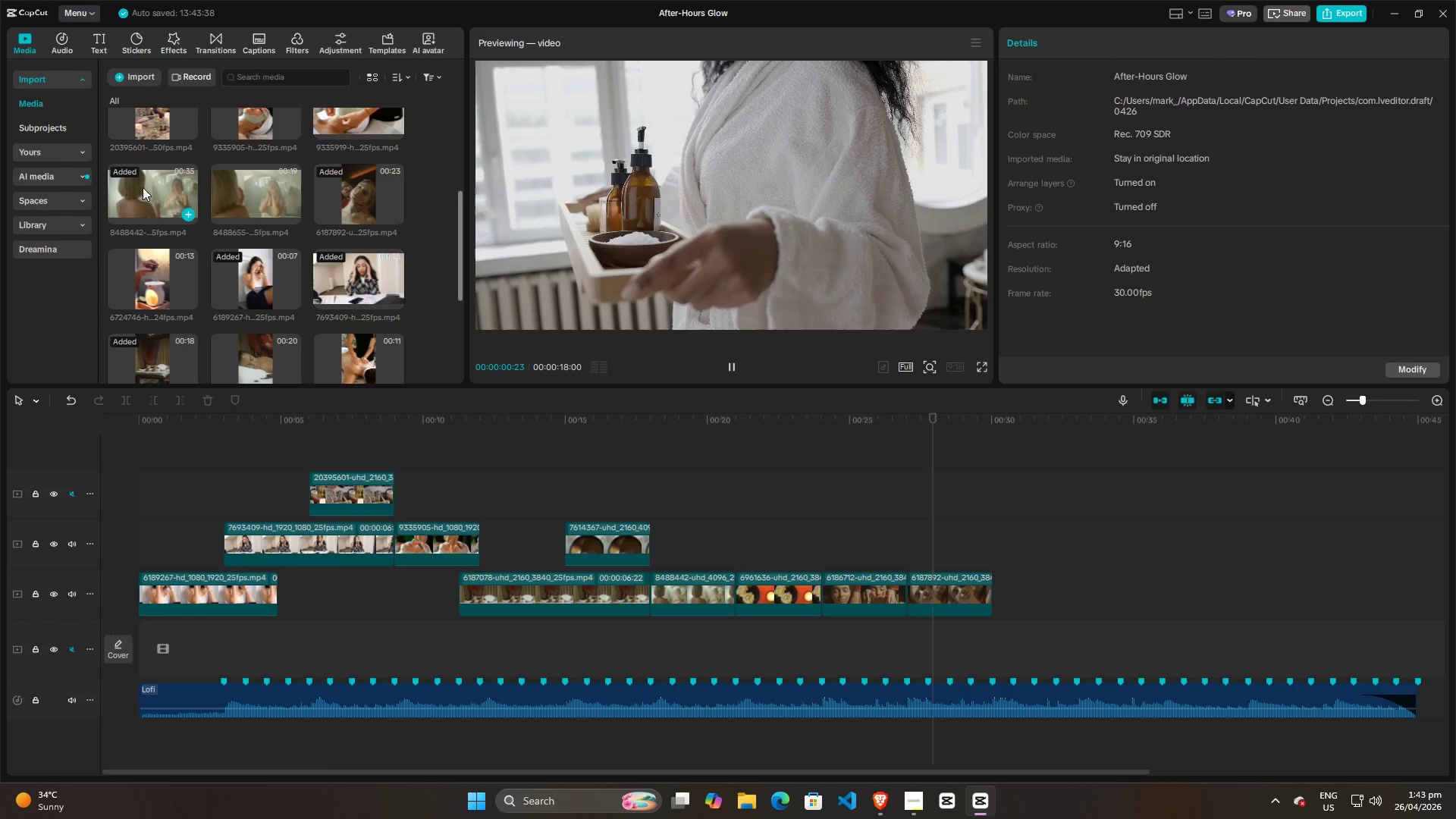 
scroll: coordinate [208, 204], scroll_direction: up, amount: 3.0
 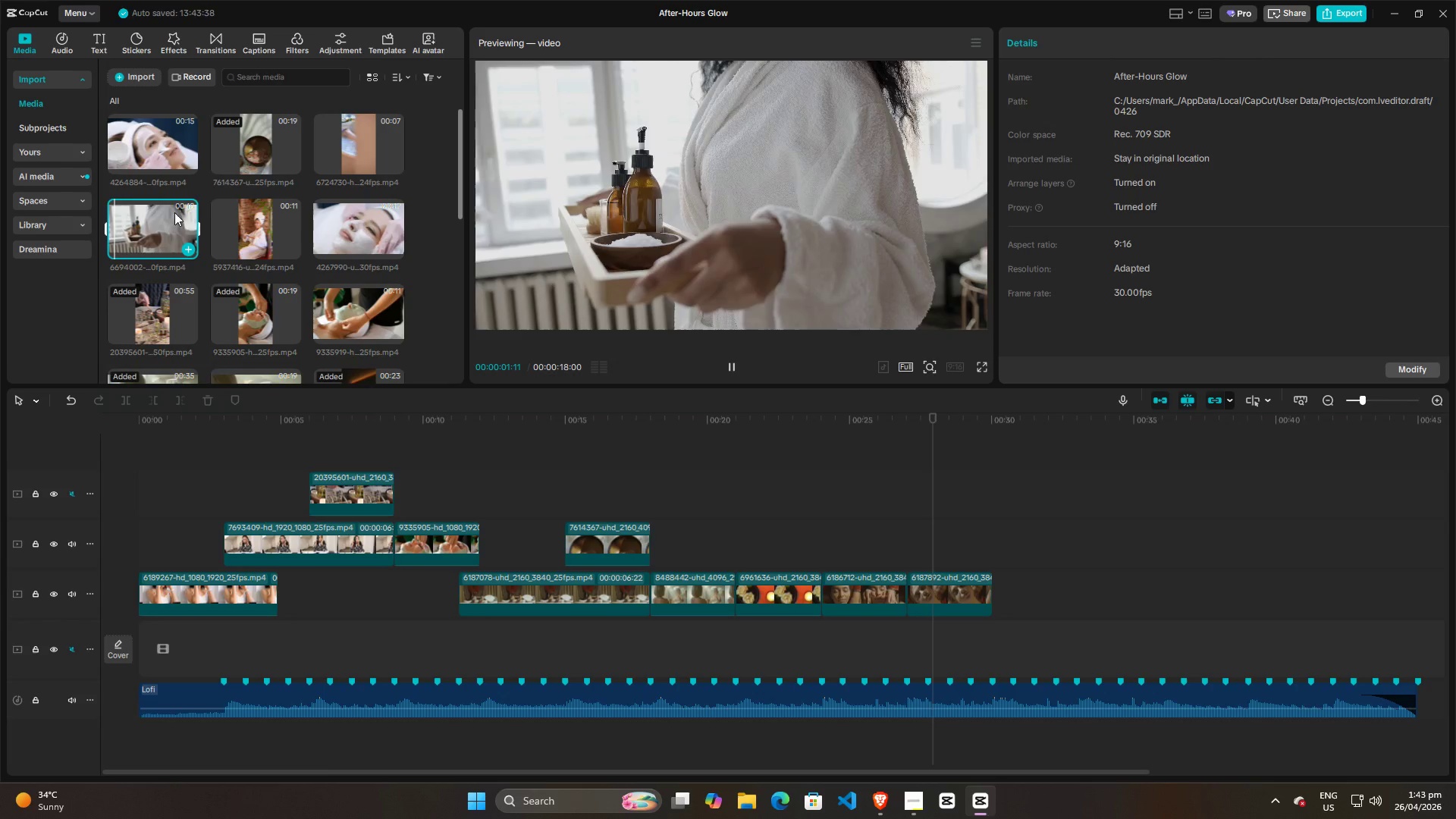 
left_click([133, 228])
 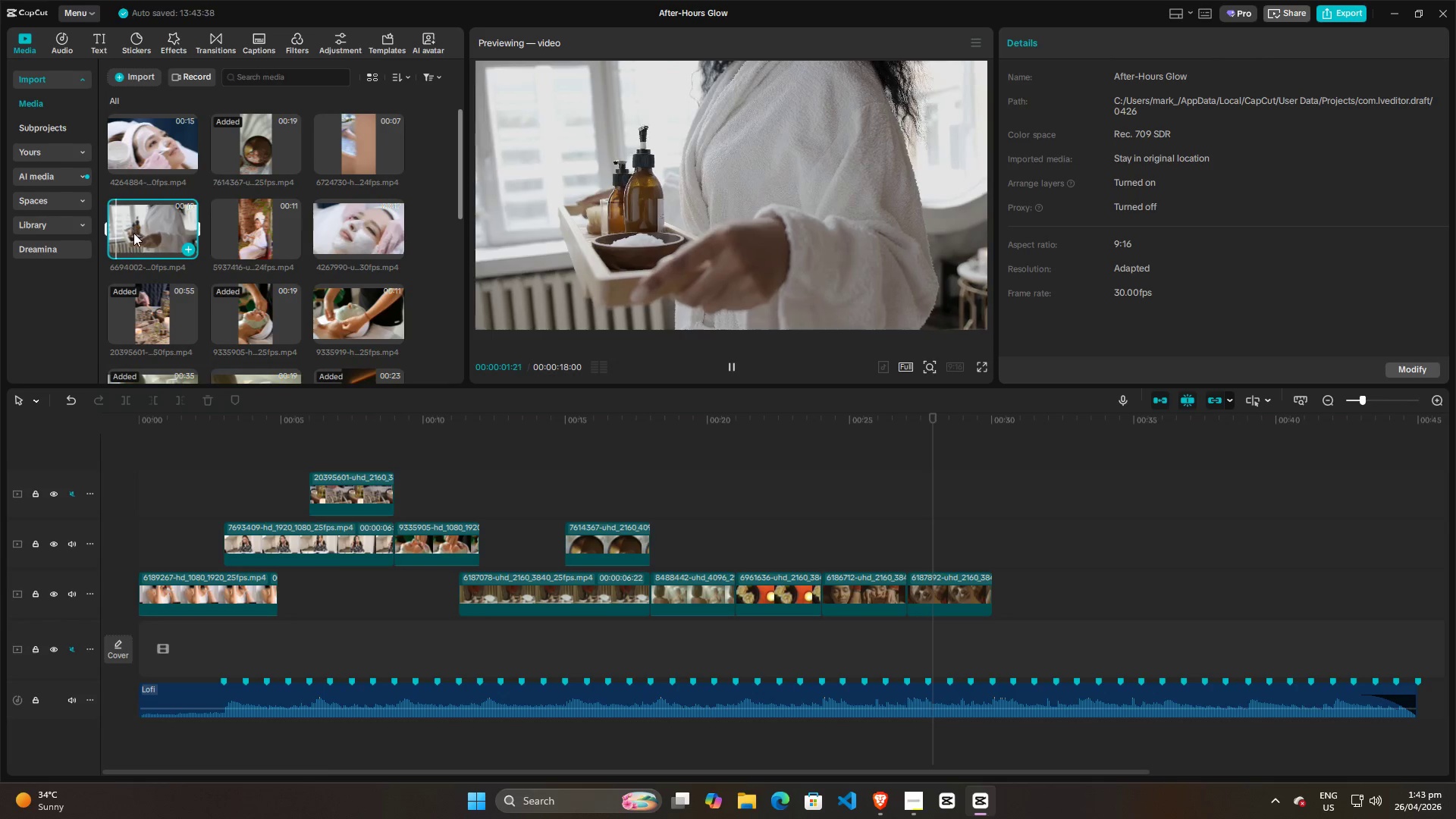 
key(Backspace)
 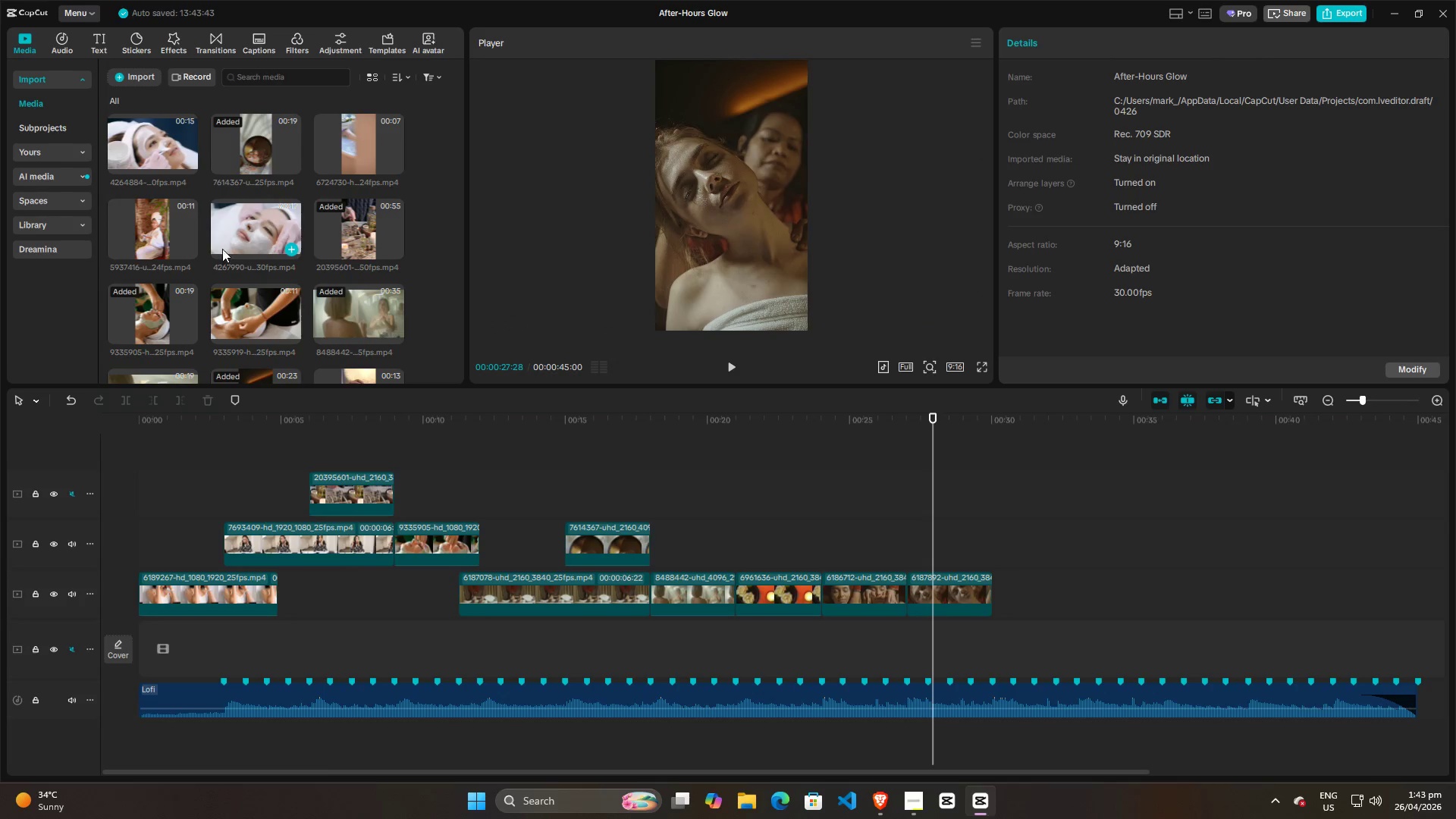 
left_click([168, 221])
 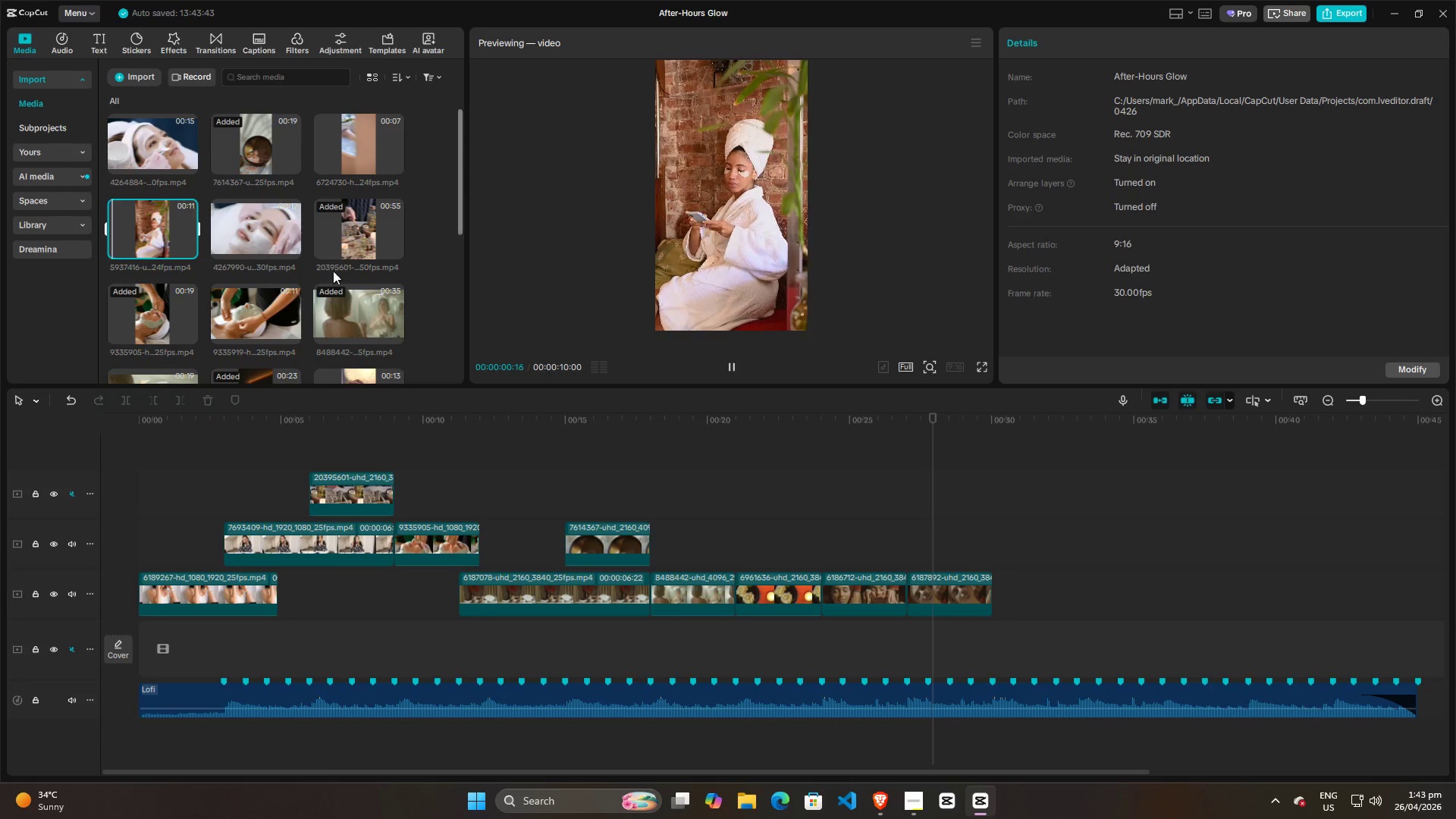 
left_click([270, 245])
 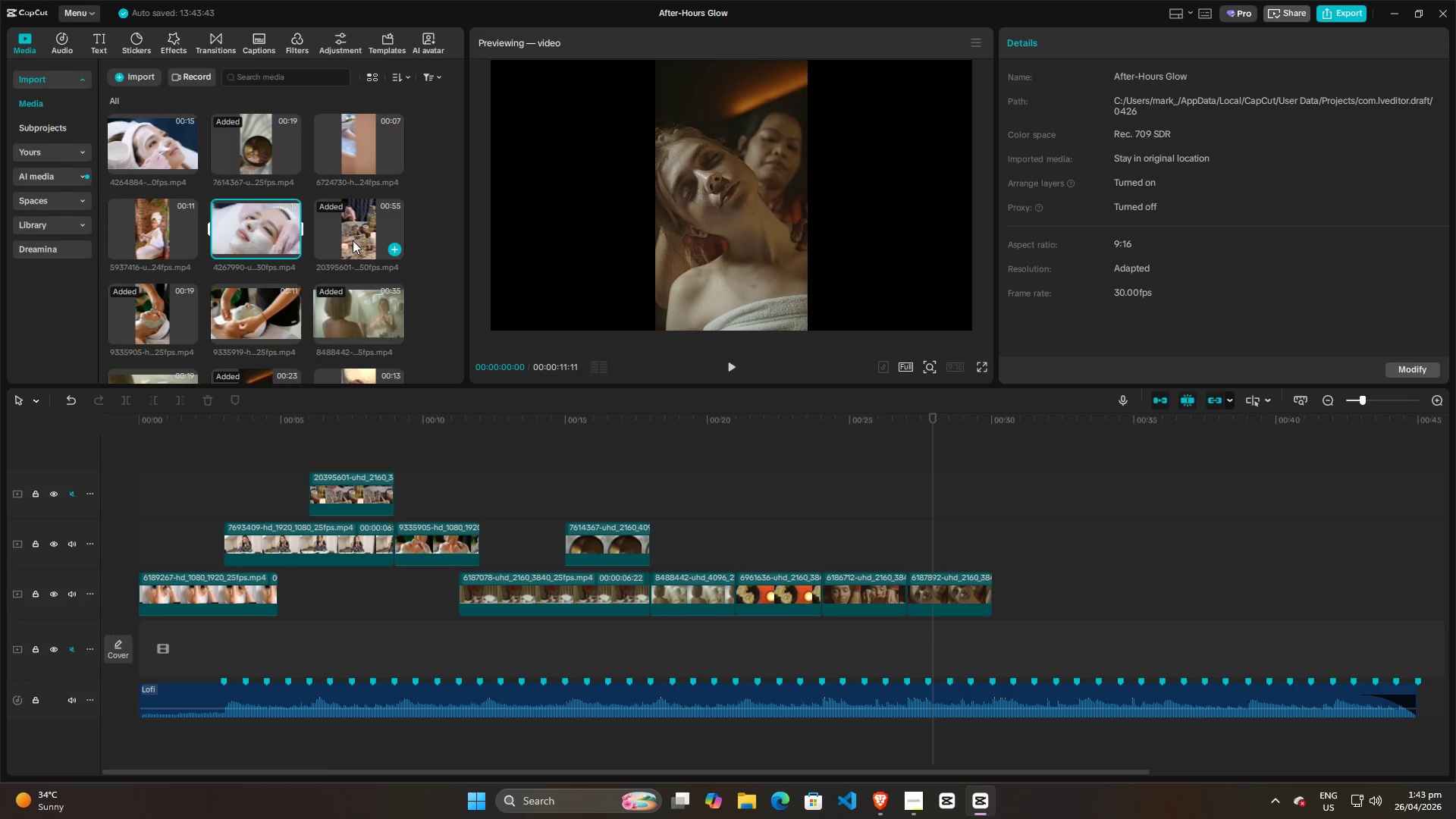 
left_click([353, 240])
 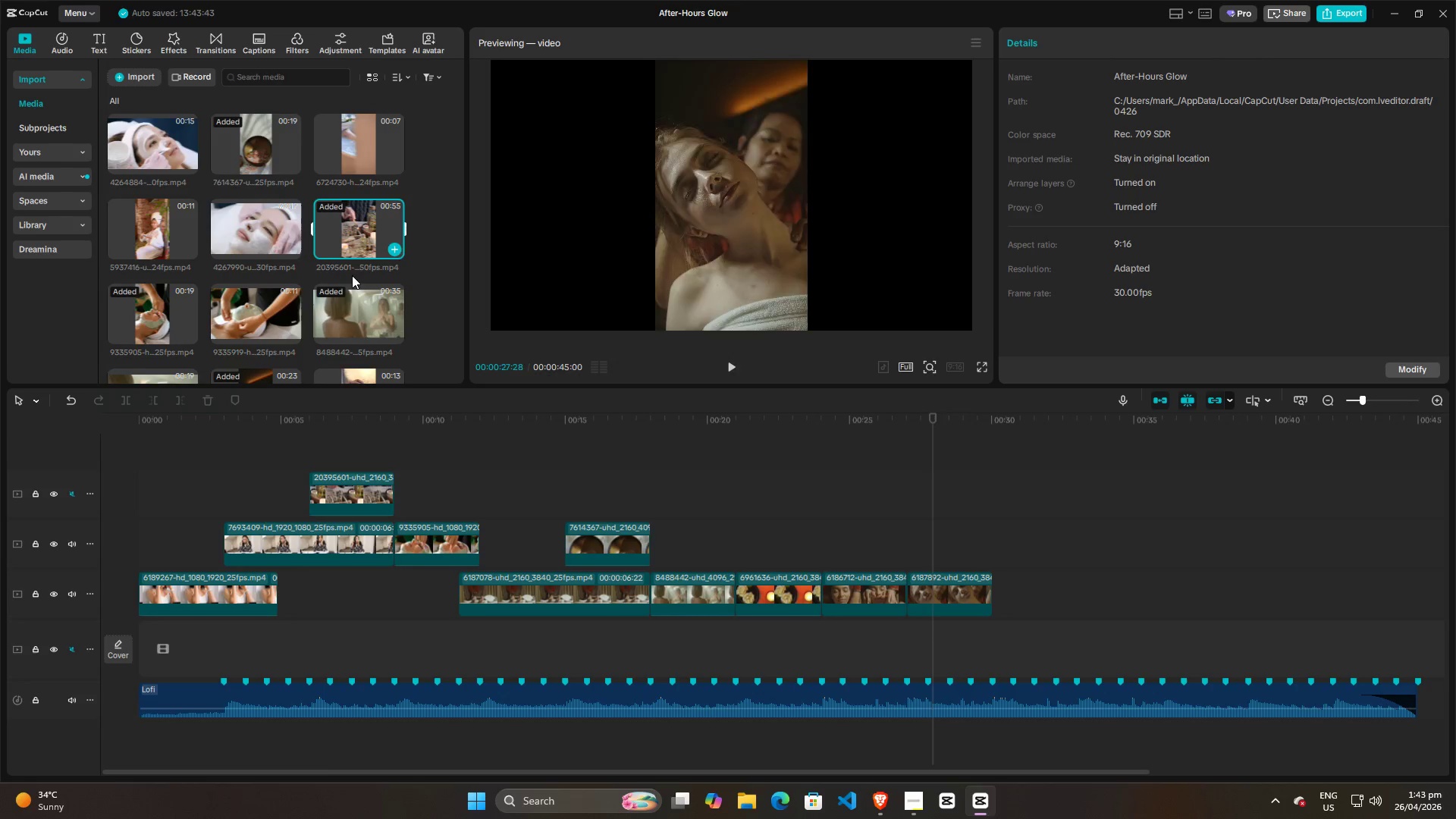 
scroll: coordinate [351, 290], scroll_direction: down, amount: 3.0
 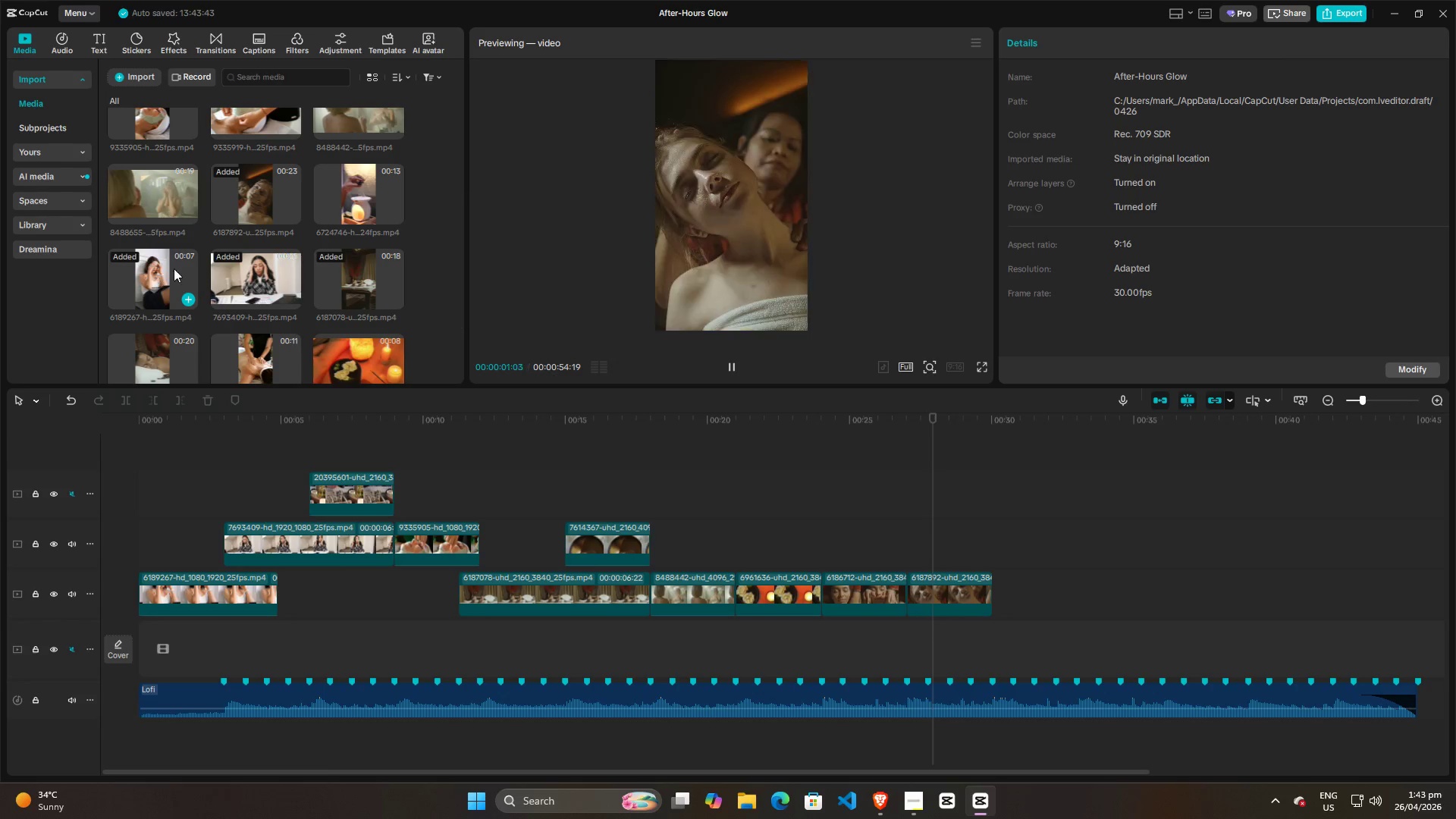 
double_click([156, 218])
 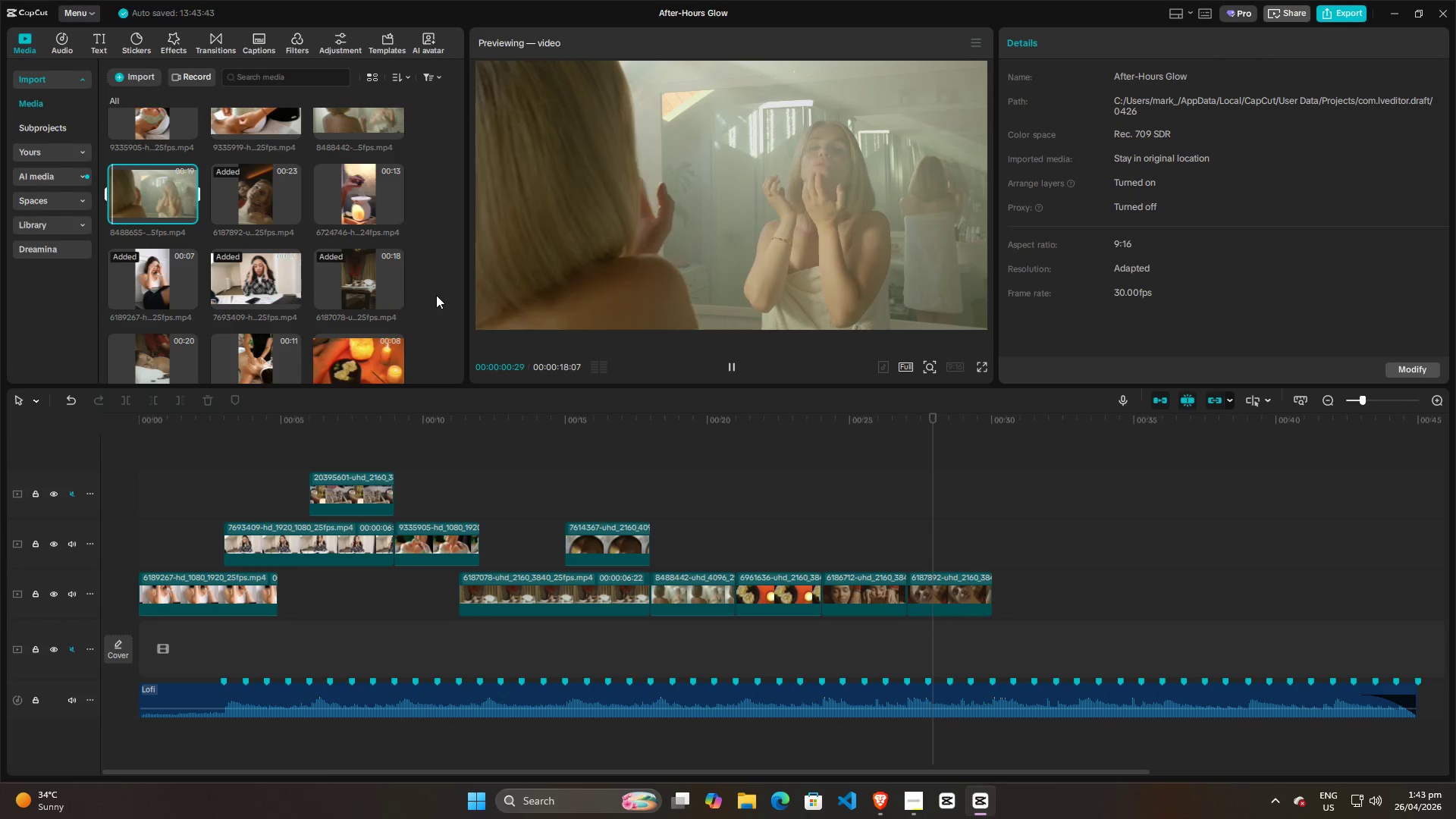 
left_click([689, 537])
 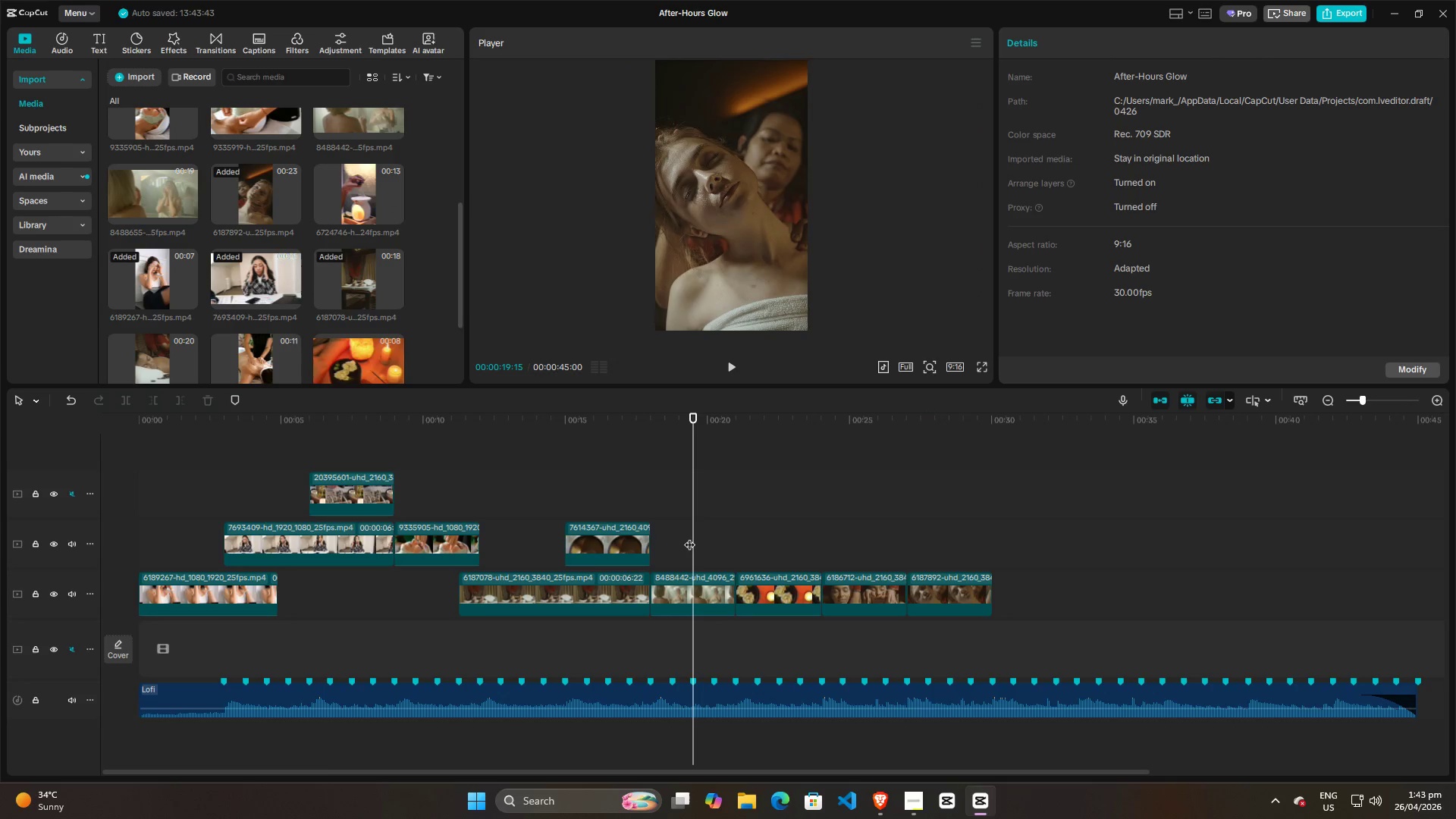 
key(Space)
 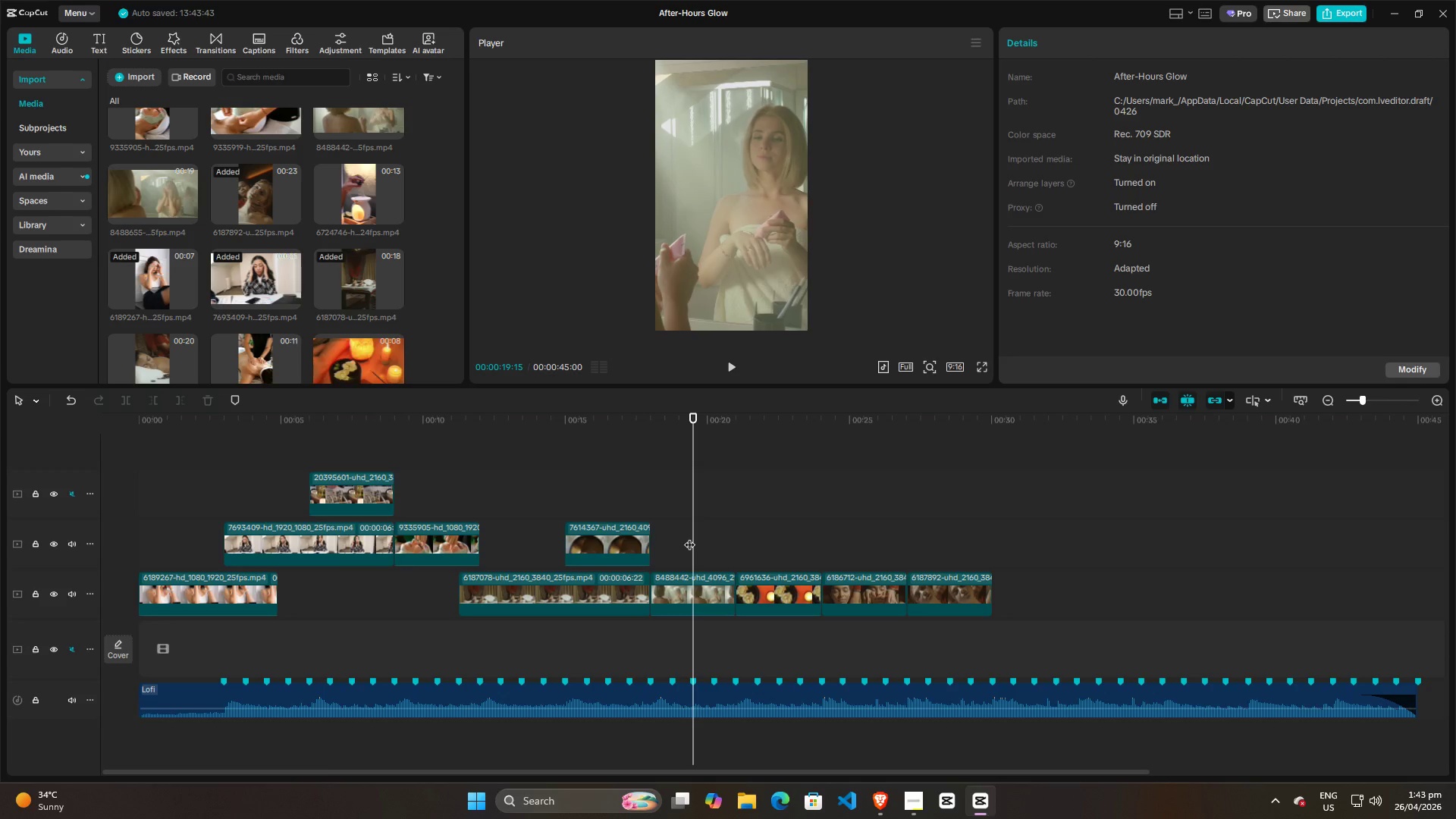 
key(Space)
 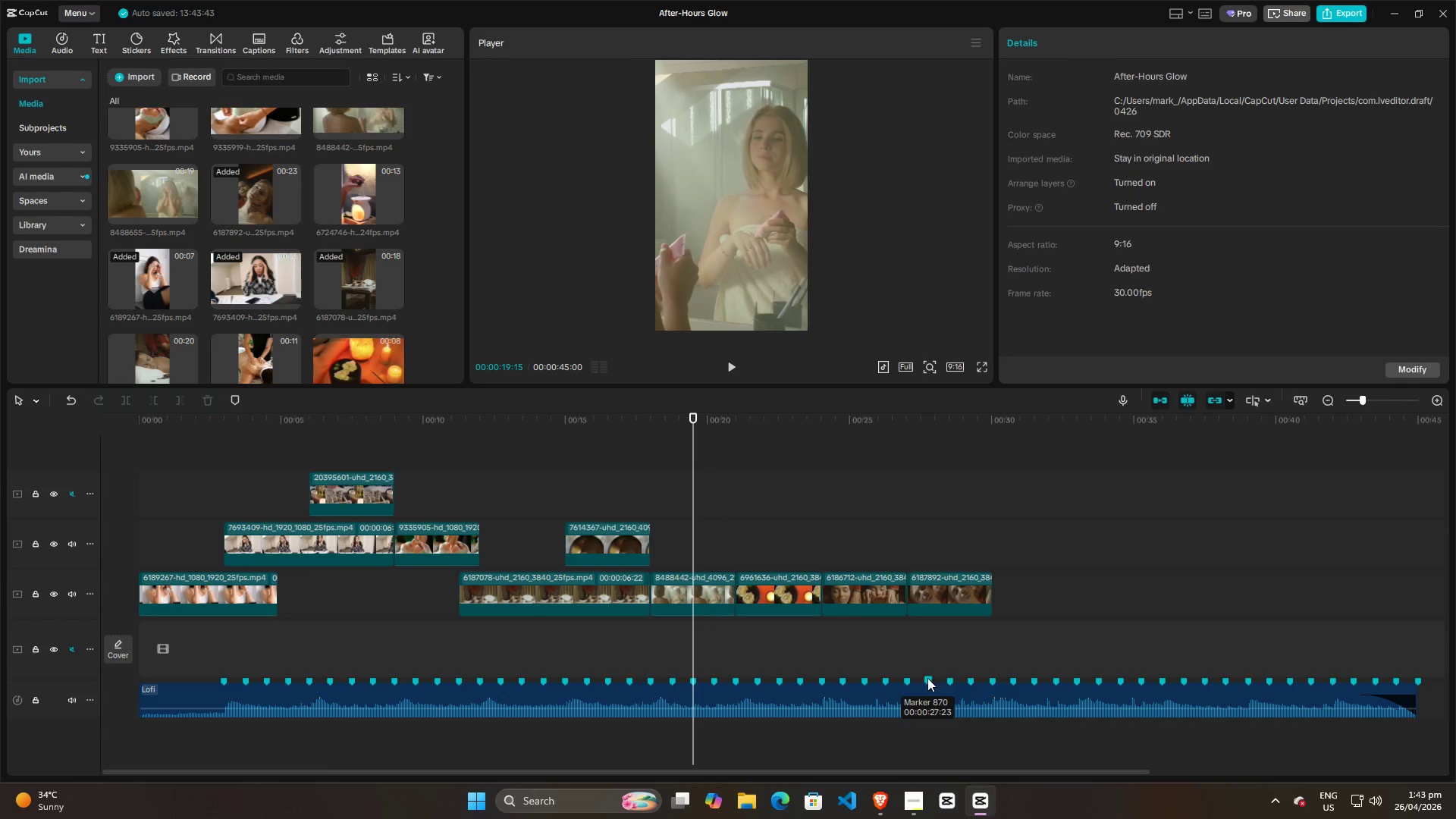 
left_click([872, 523])
 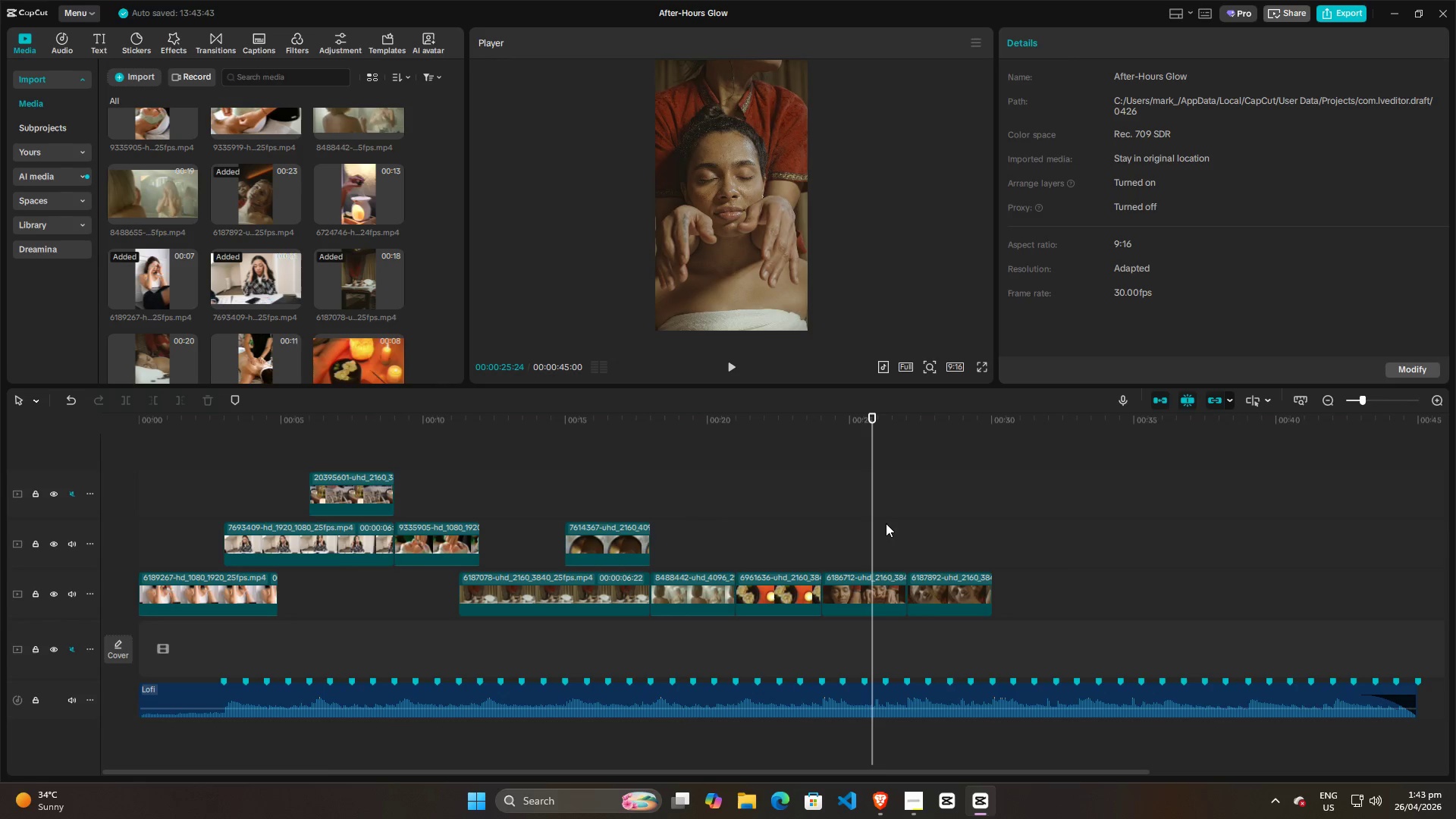 
key(Space)
 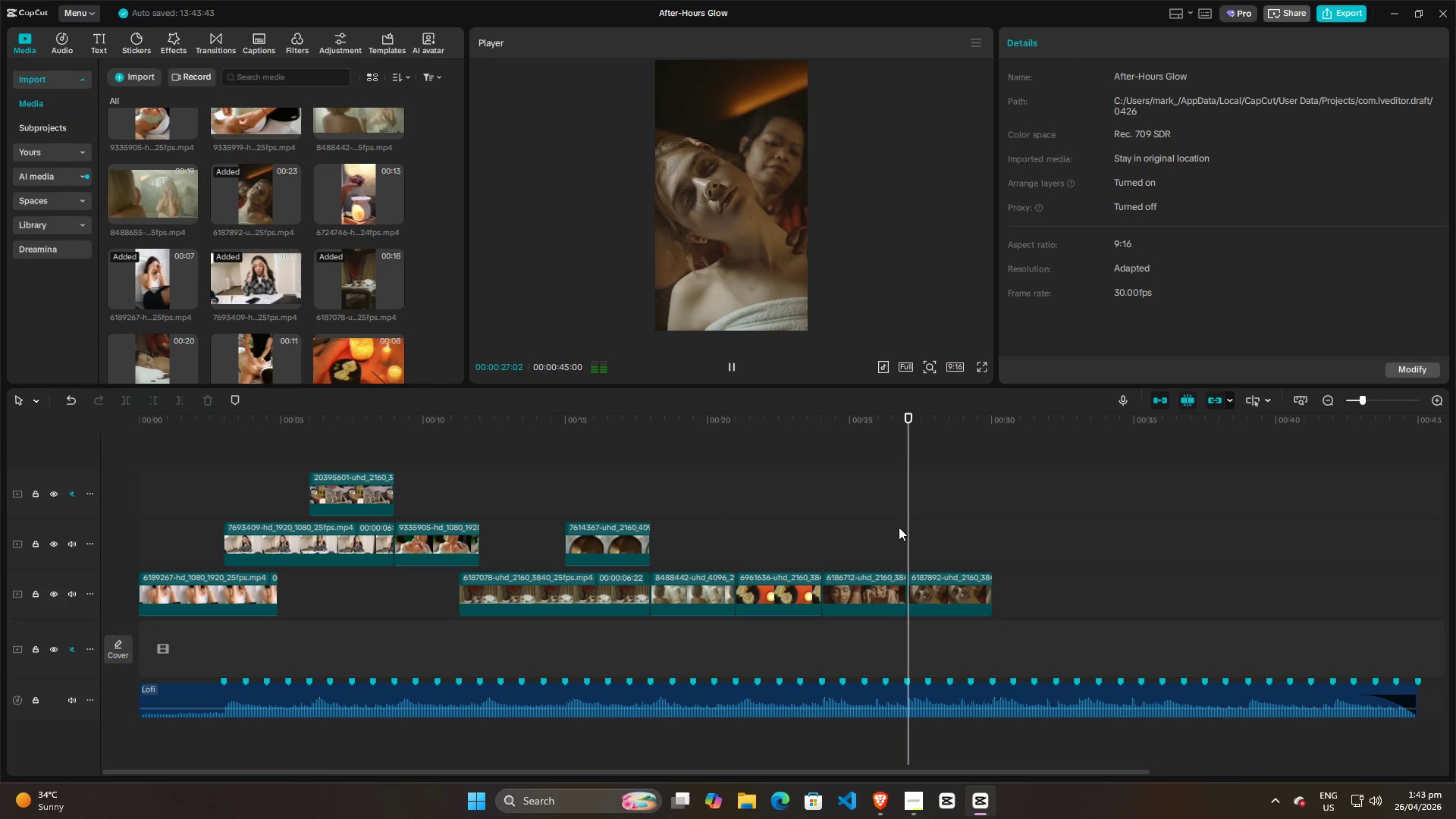 
key(Space)
 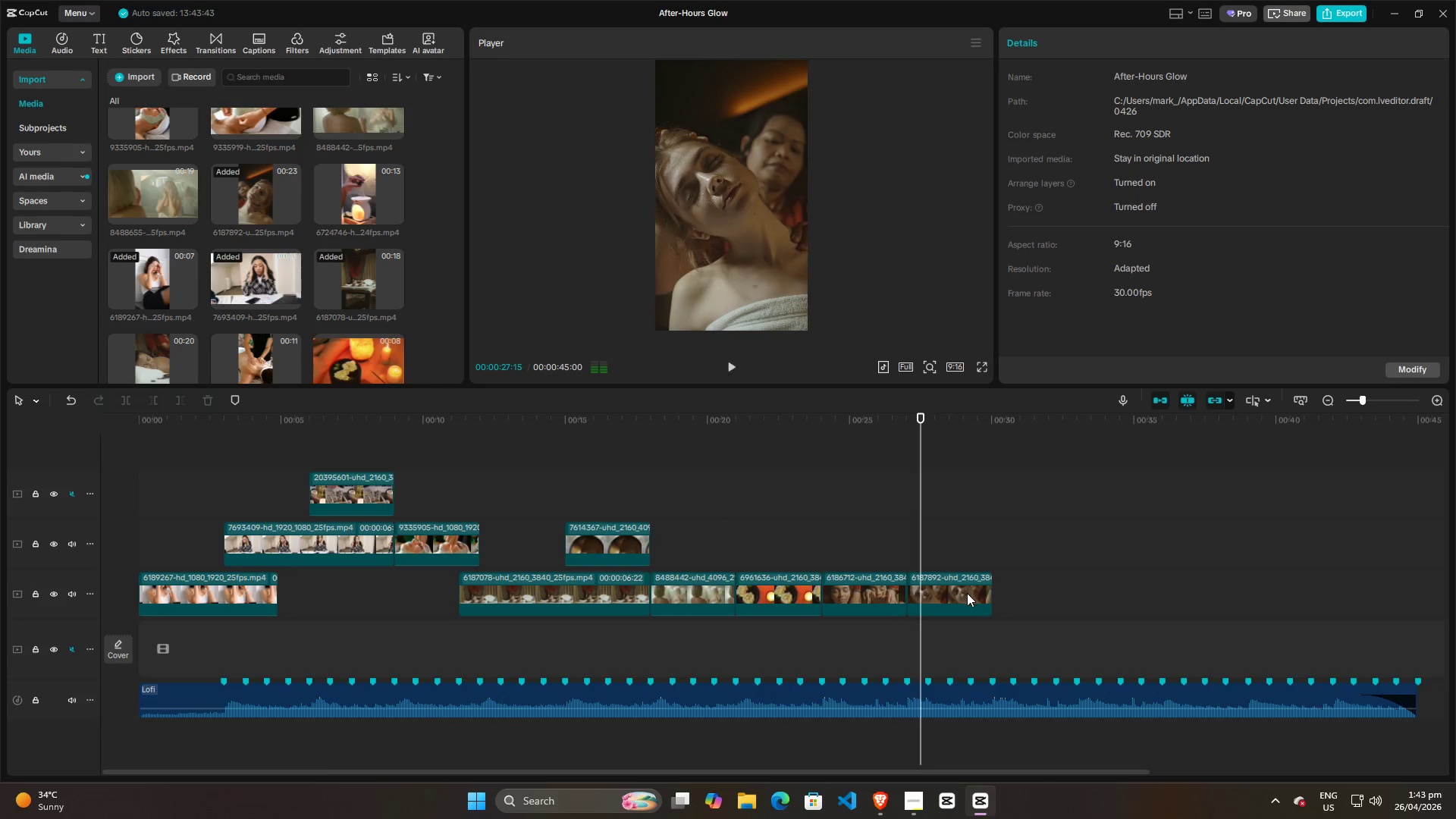 
left_click([967, 593])
 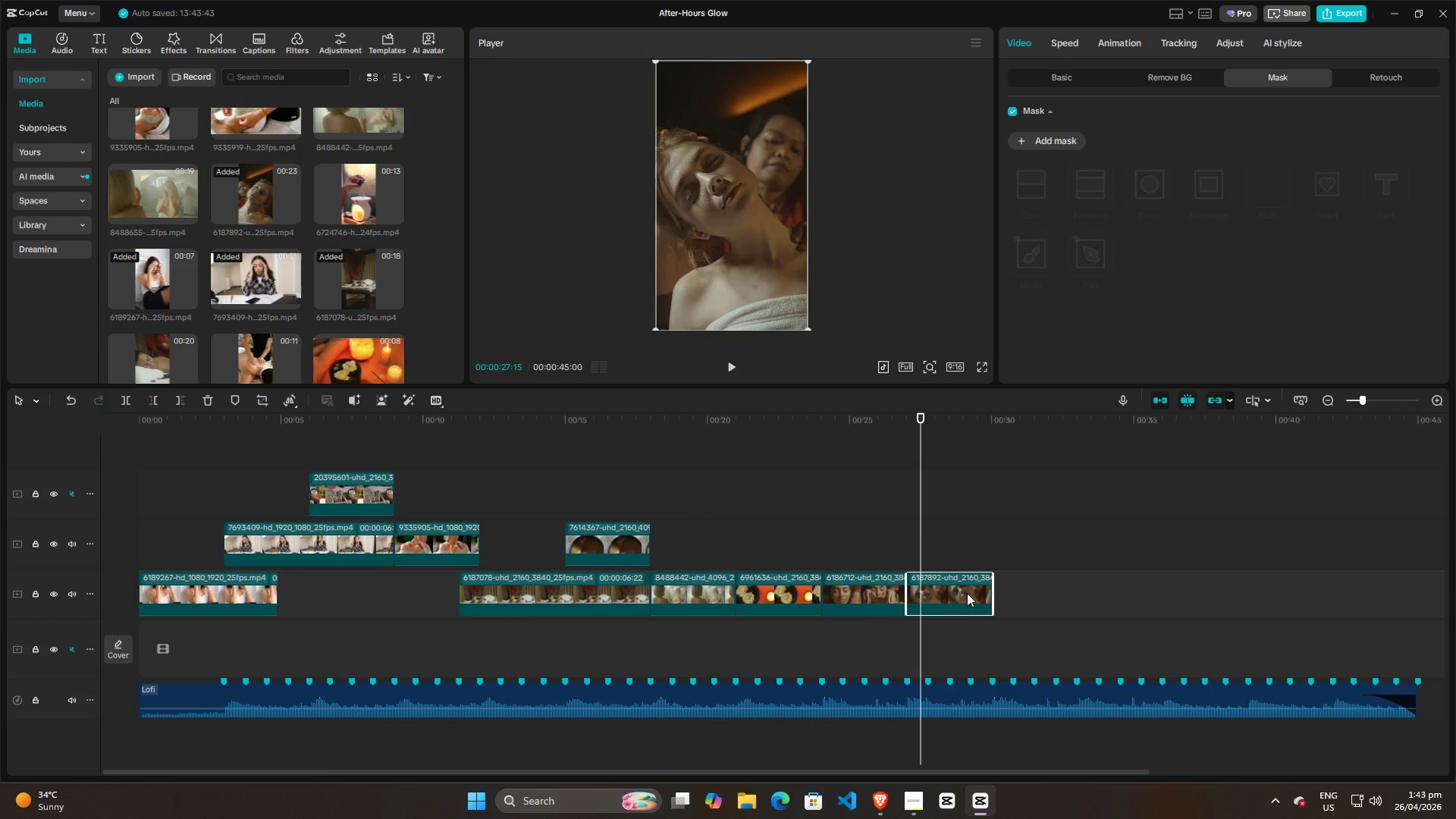 
key(Backspace)
 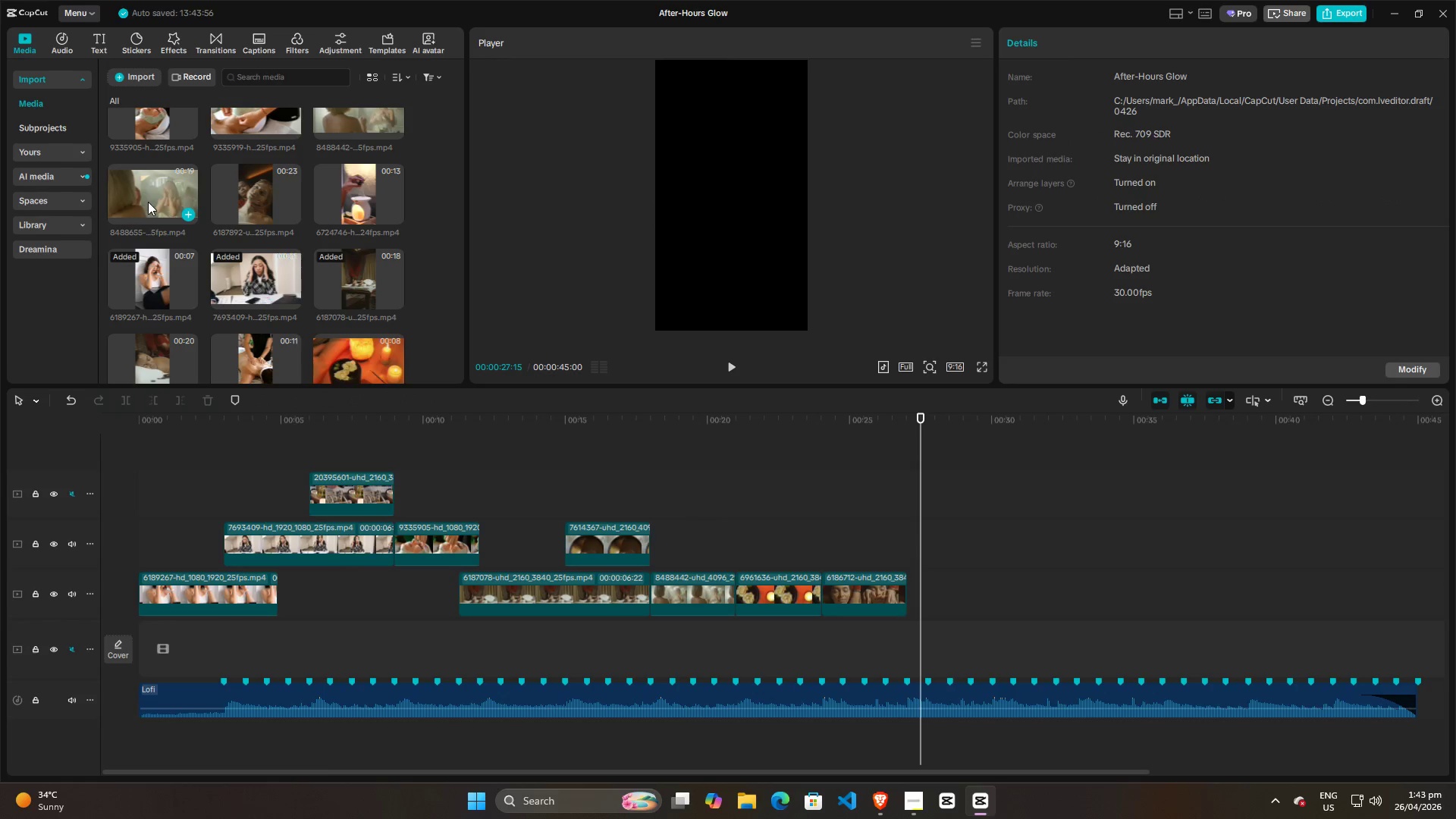 
left_click_drag(start_coordinate=[147, 196], to_coordinate=[906, 592])
 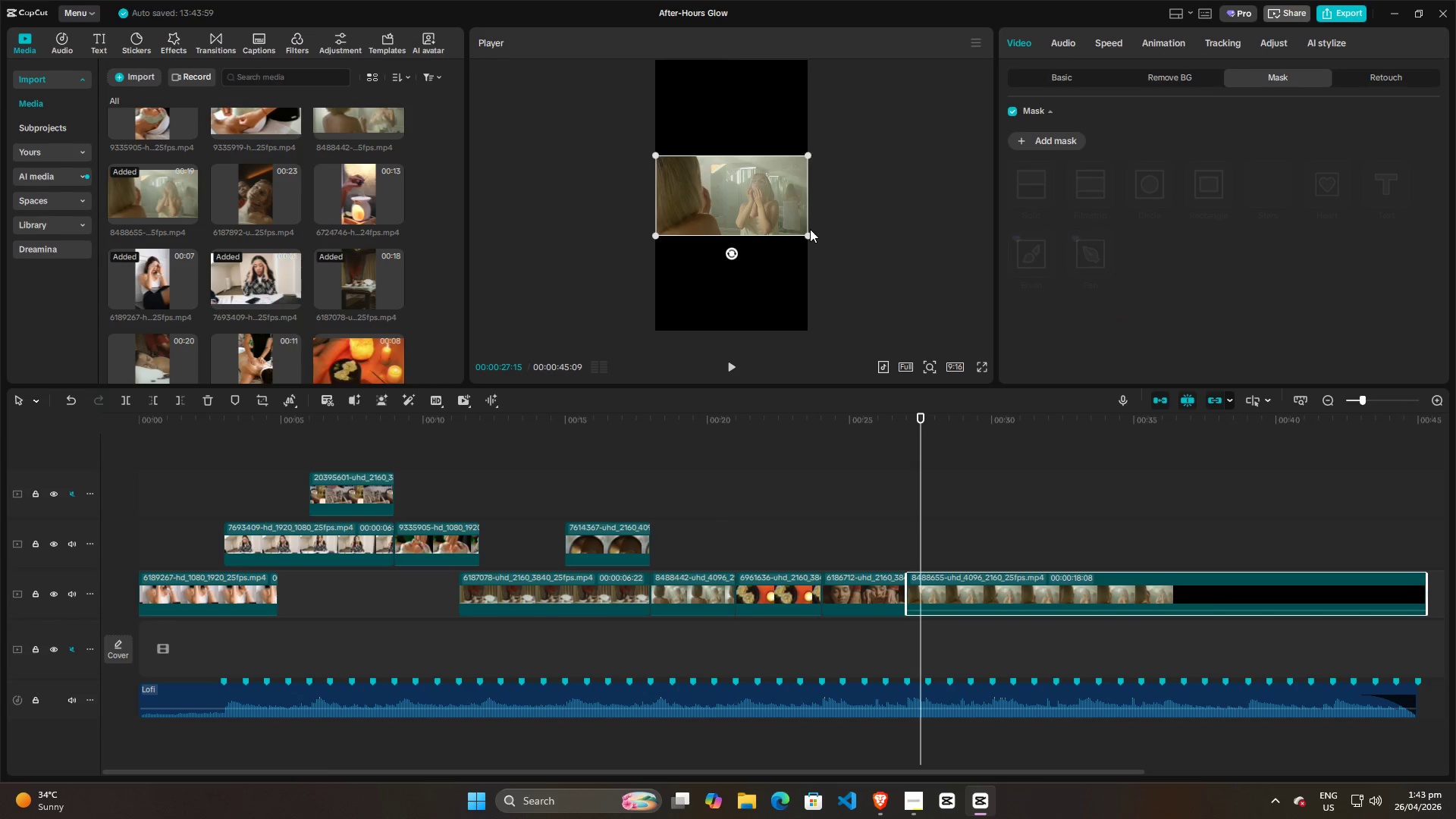 
left_click_drag(start_coordinate=[810, 238], to_coordinate=[1064, 448])
 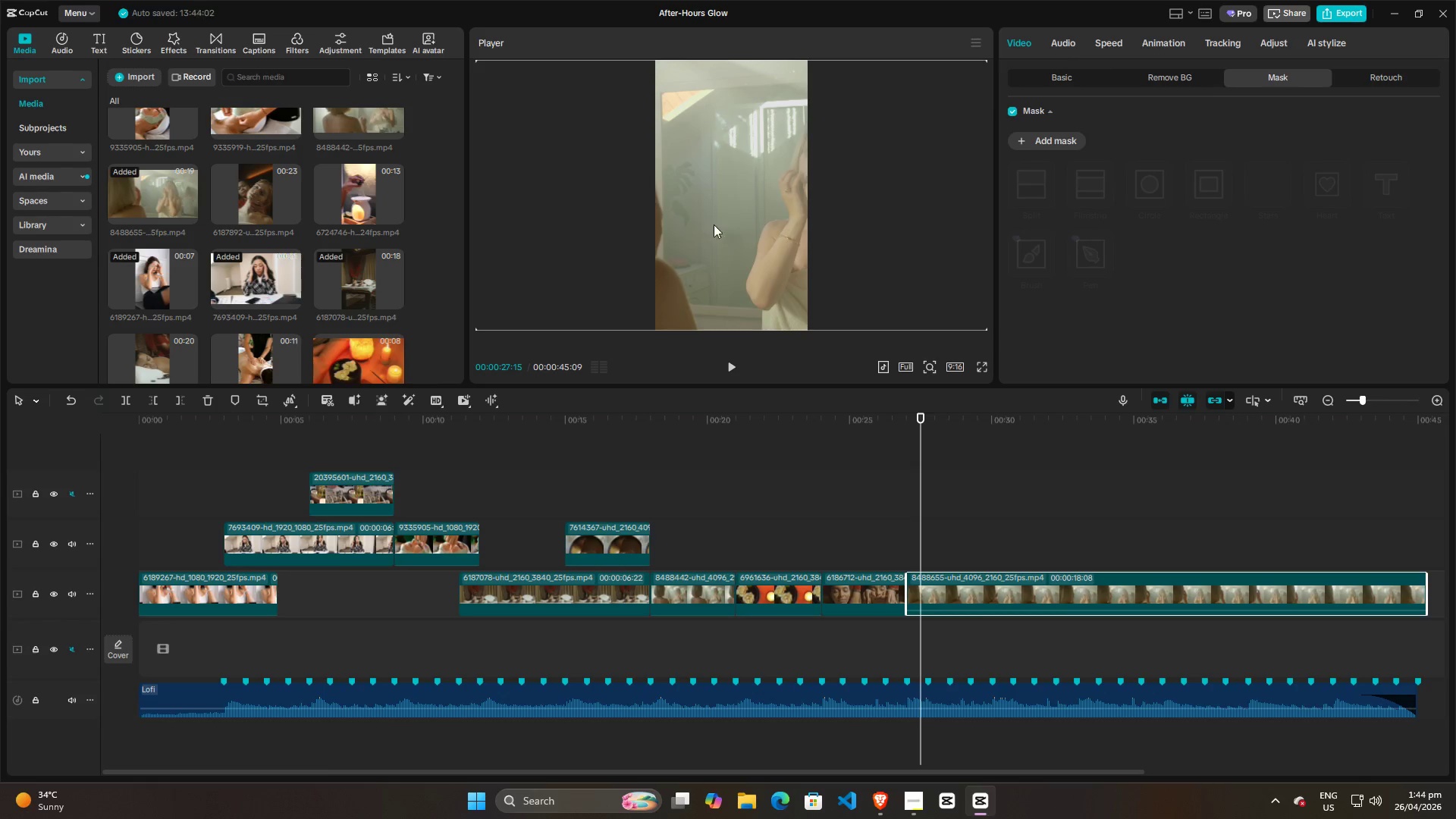 
left_click_drag(start_coordinate=[724, 228], to_coordinate=[635, 229])
 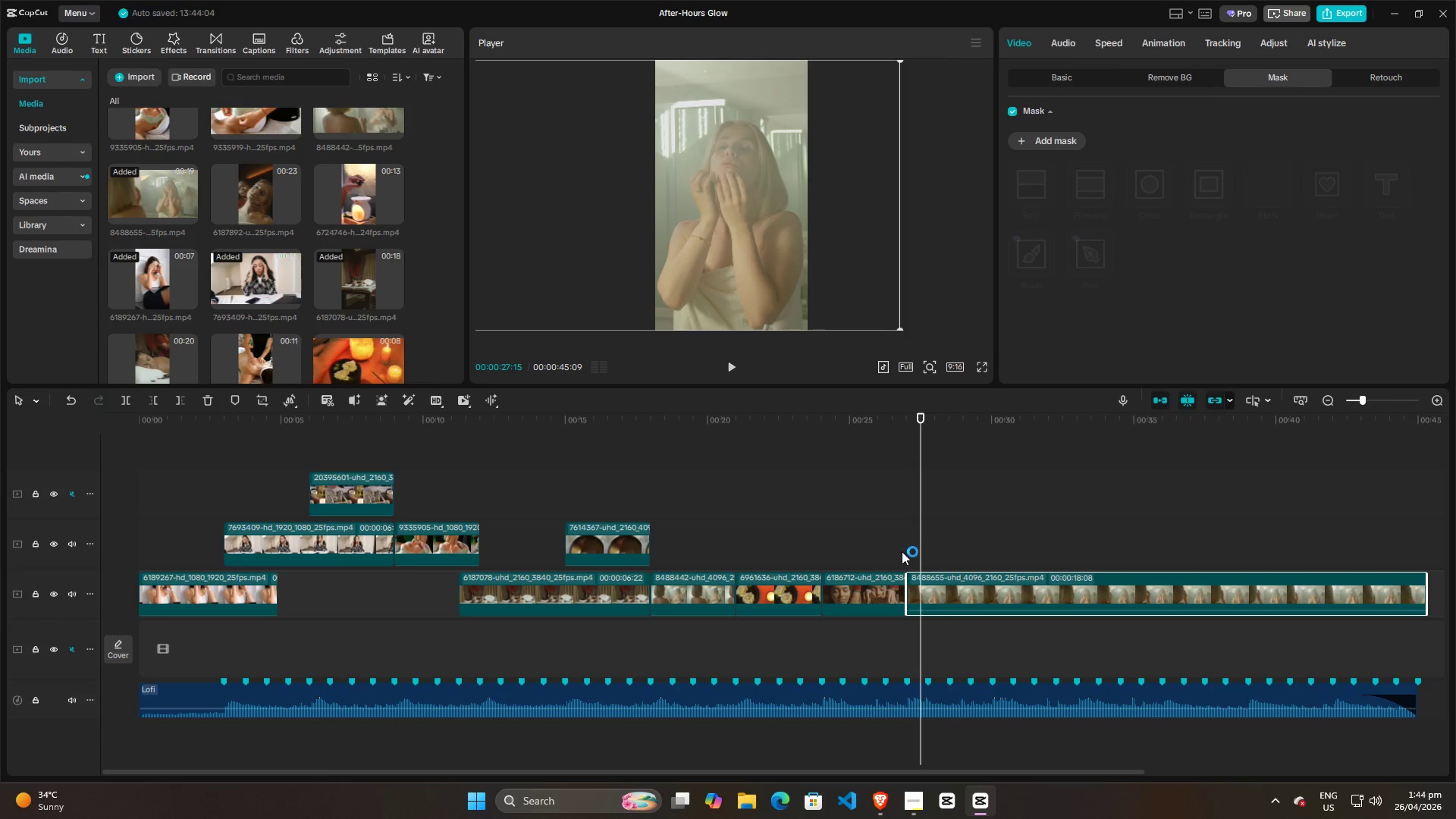 
left_click([893, 531])
 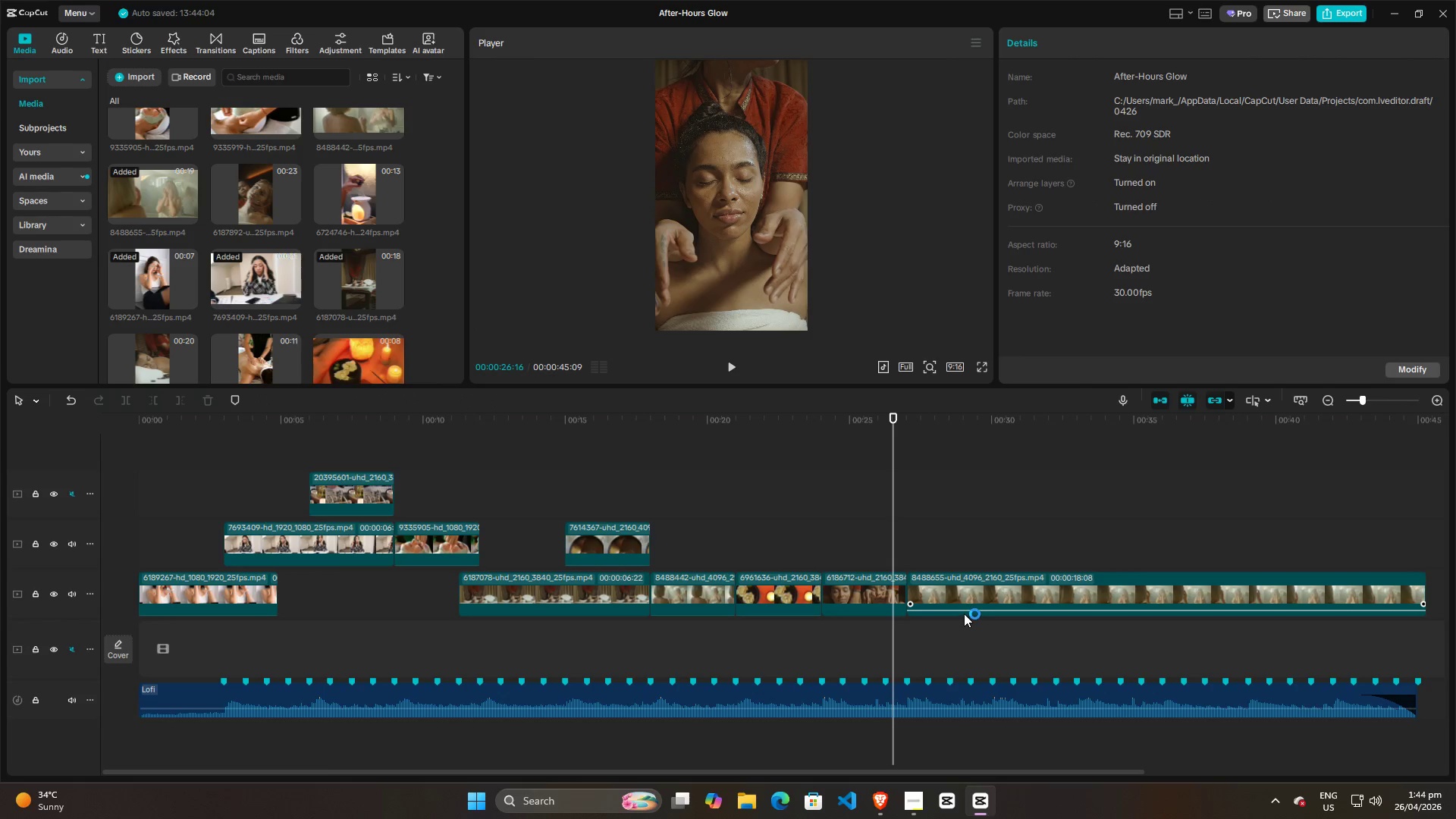 
left_click_drag(start_coordinate=[964, 611], to_coordinate=[962, 636])
 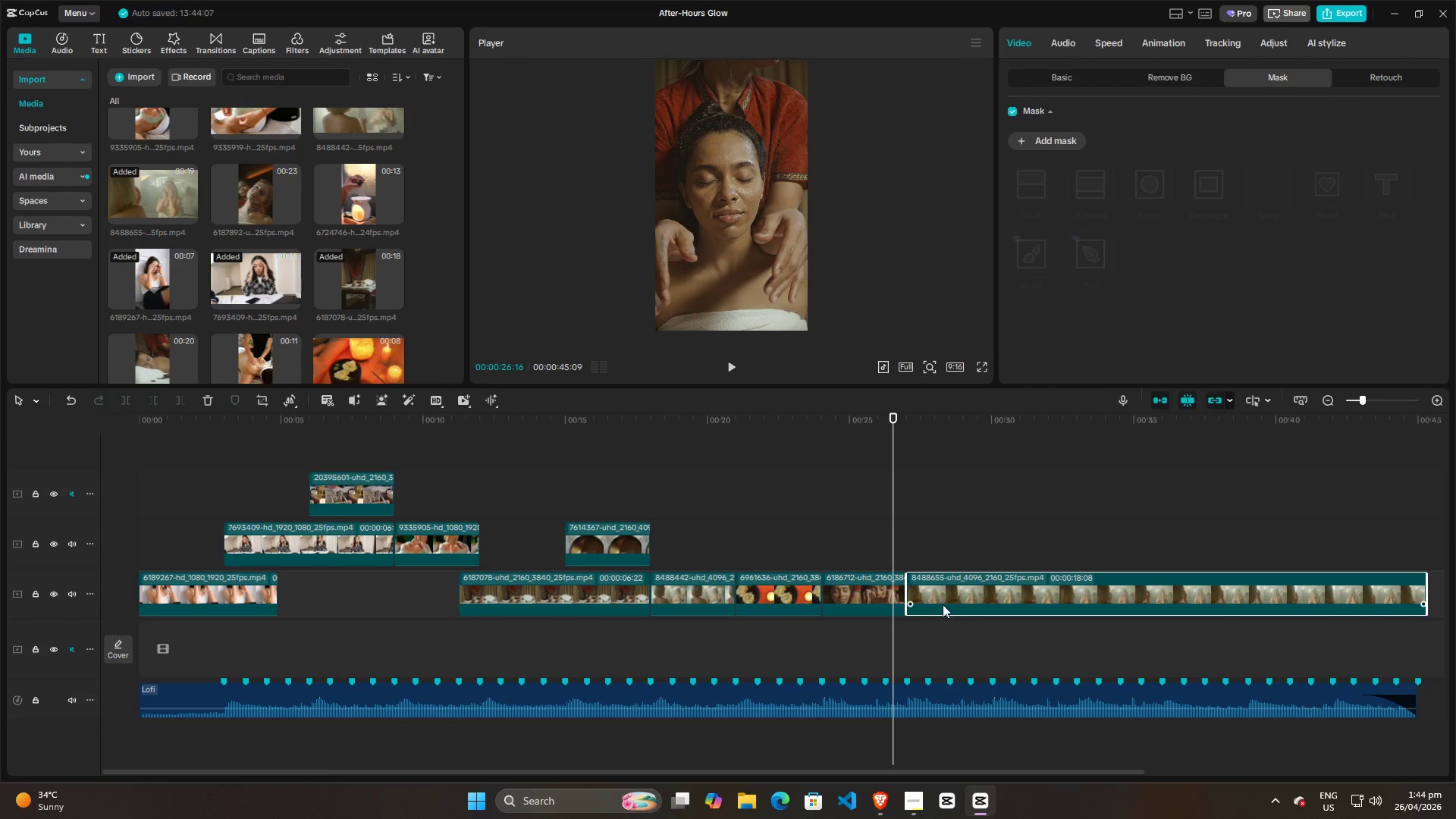 
key(Space)
 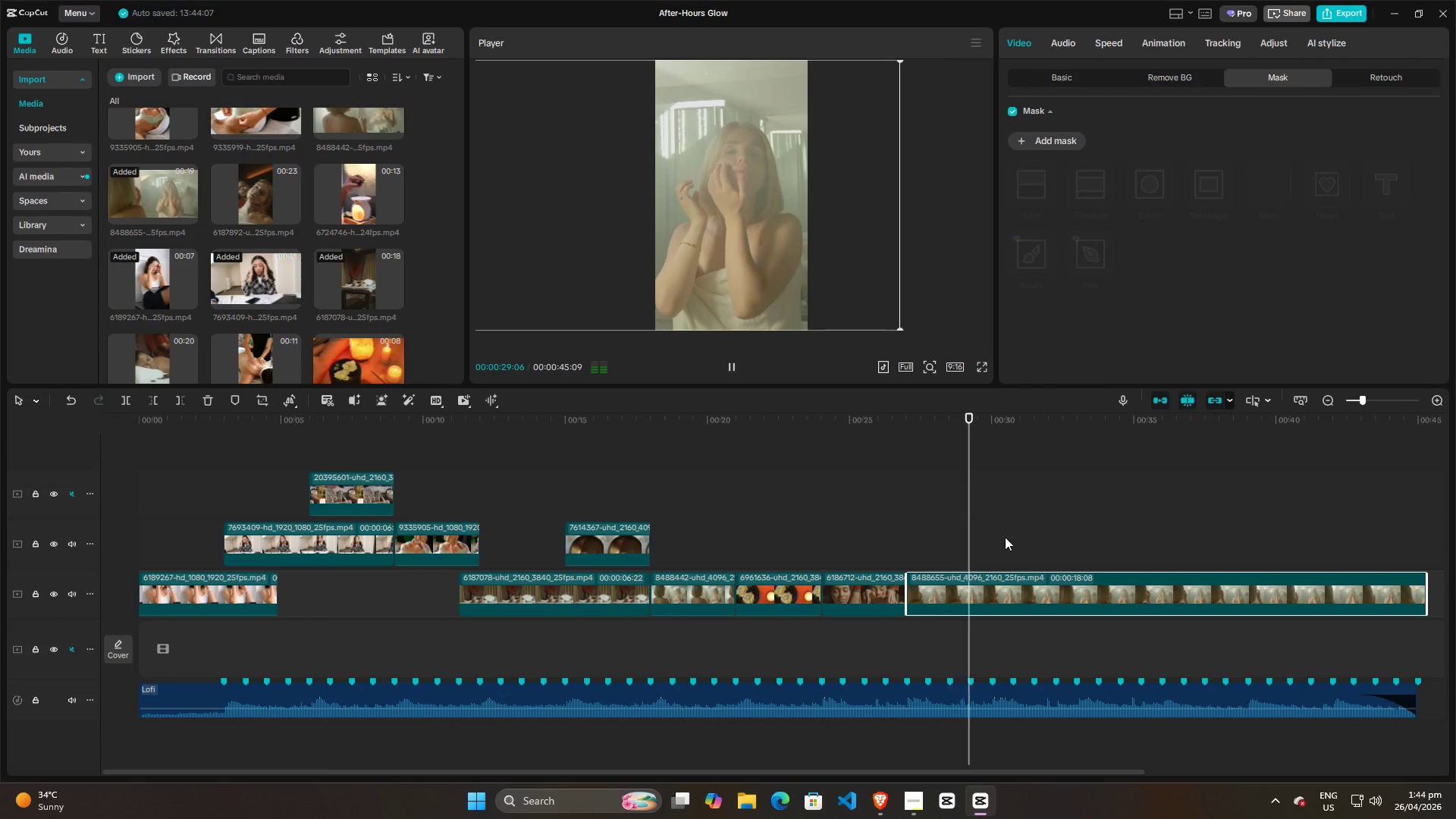 
key(Space)
 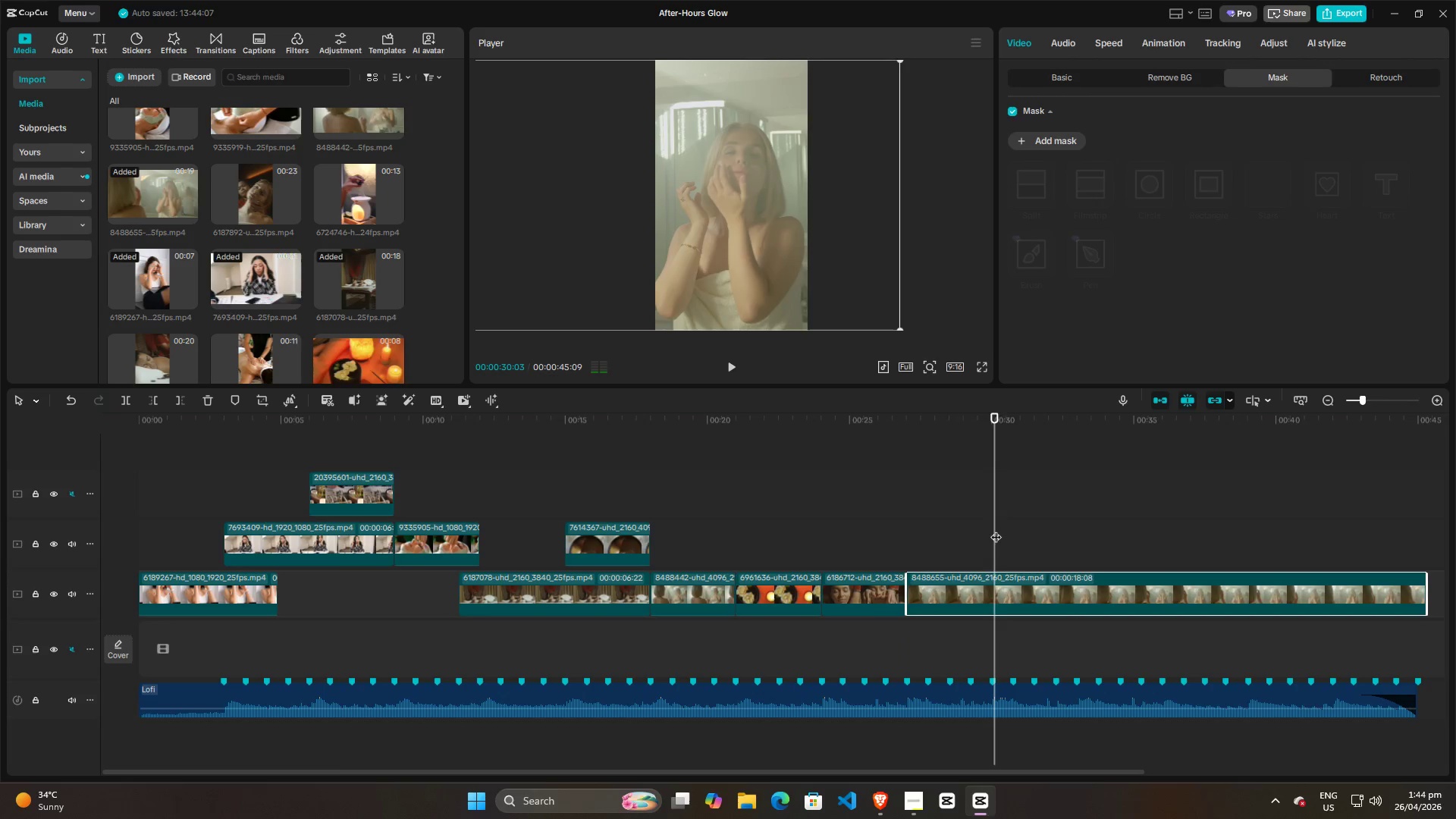 
left_click_drag(start_coordinate=[996, 529], to_coordinate=[987, 532])
 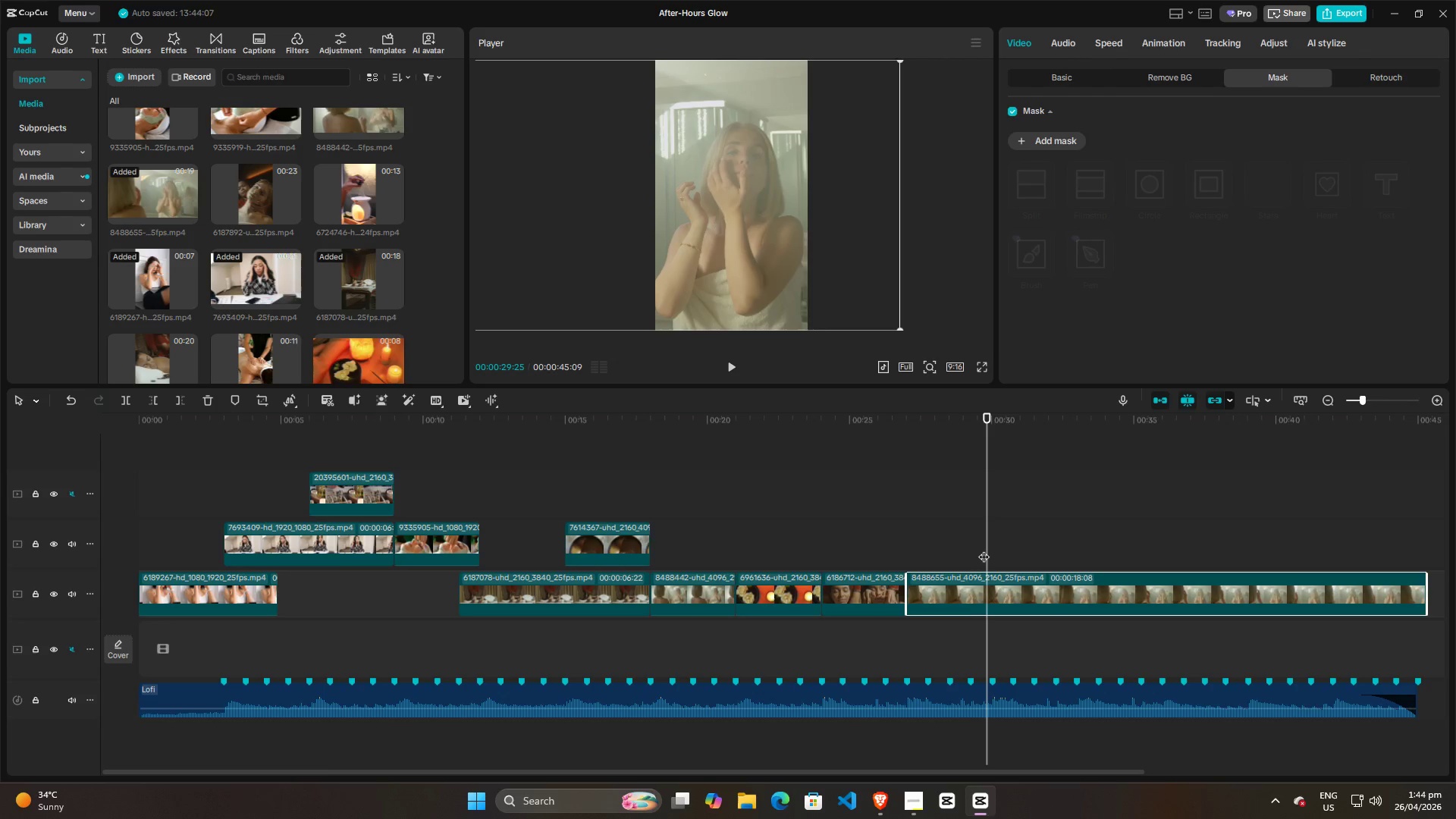 
left_click_drag(start_coordinate=[984, 548], to_coordinate=[990, 548])
 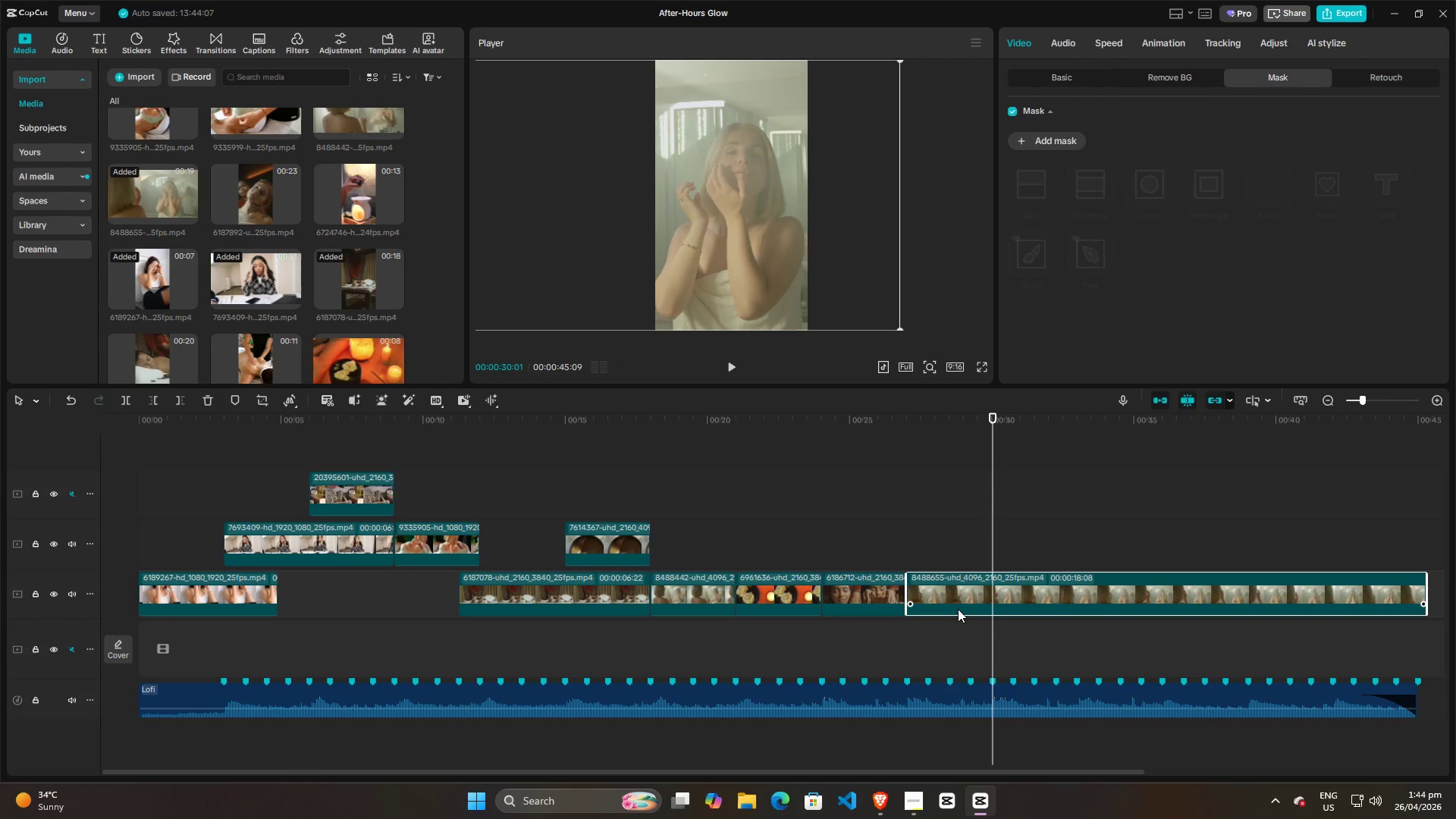 
left_click([958, 609])
 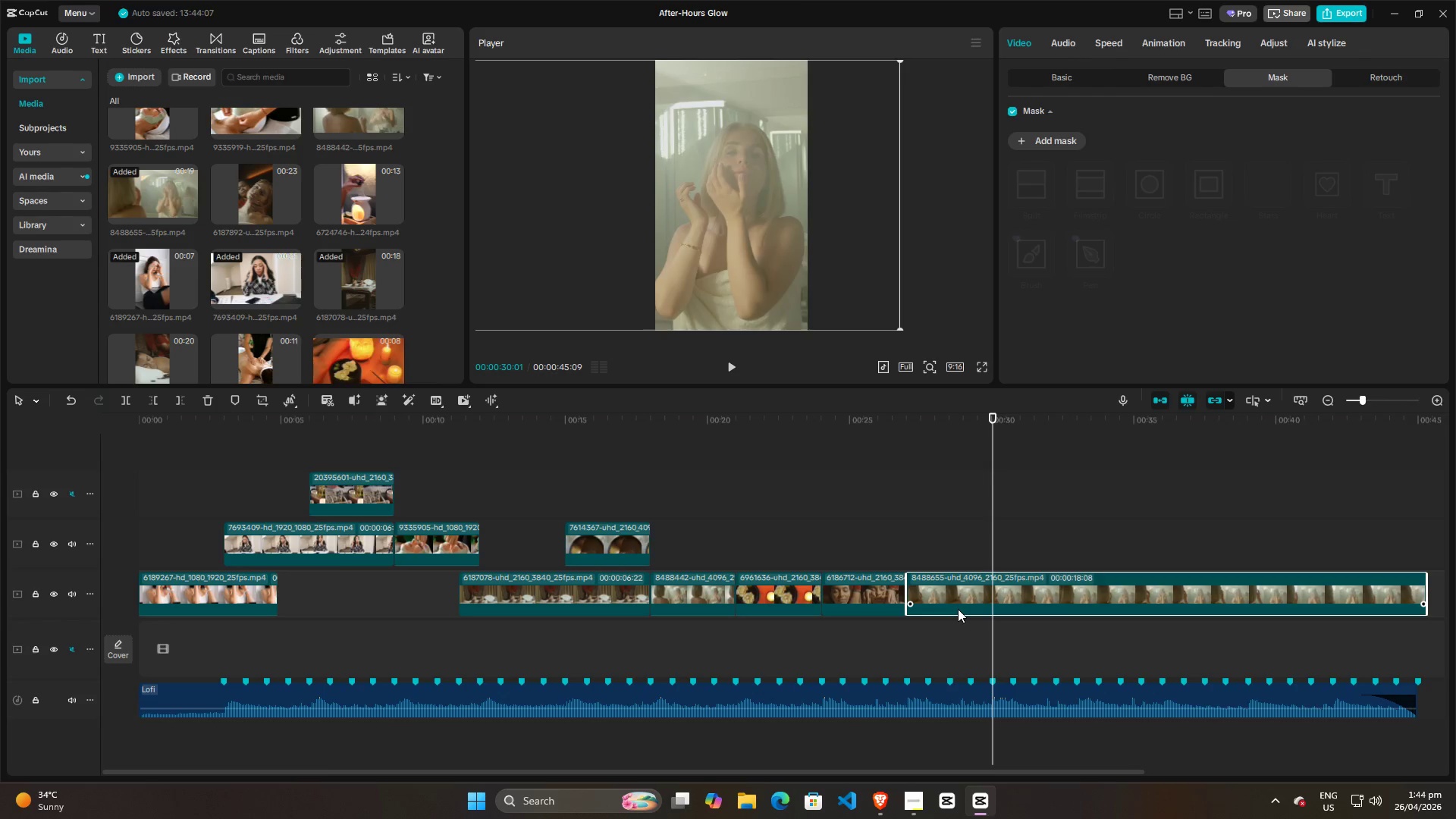 
key(W)
 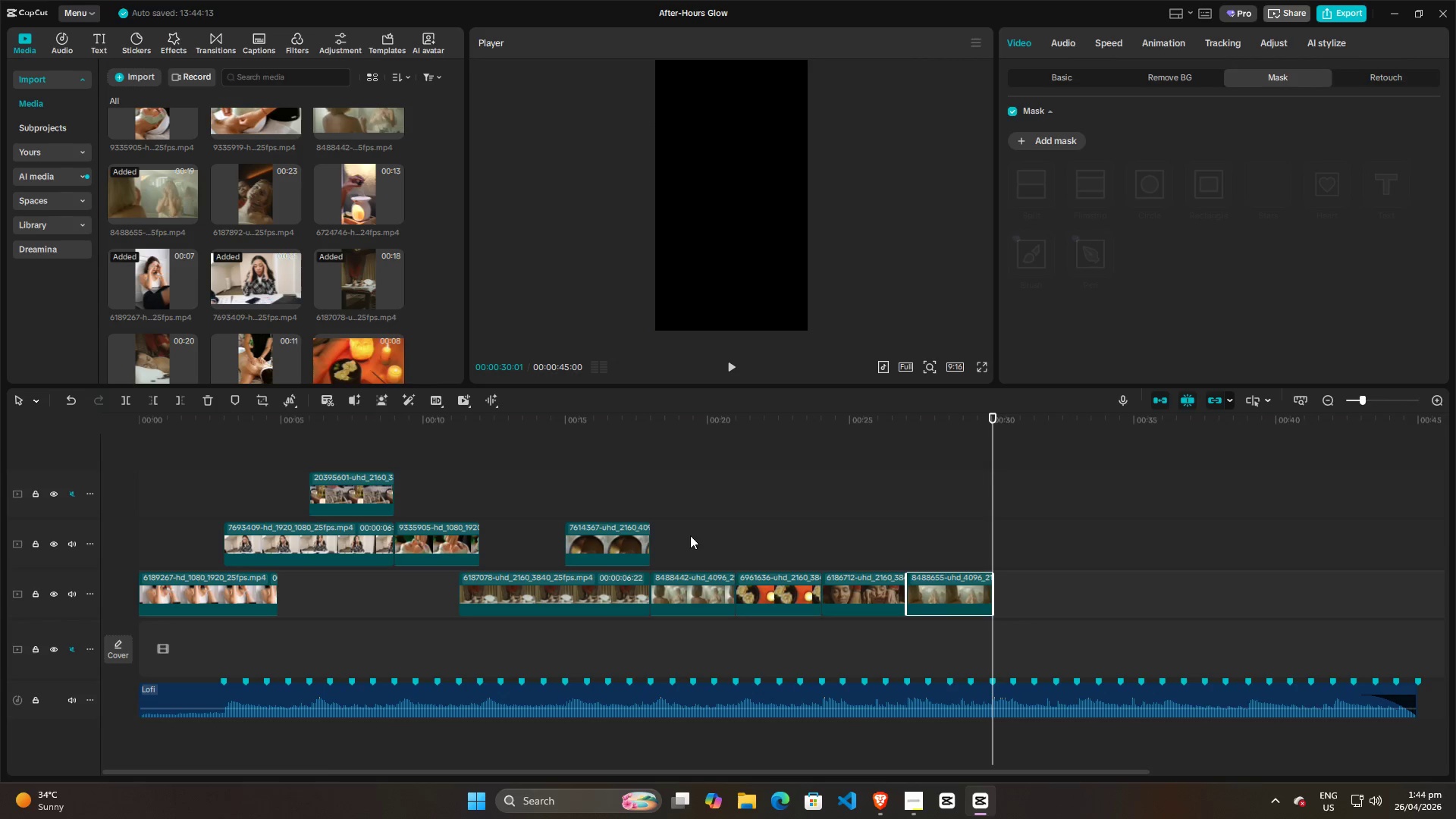 
left_click([664, 534])
 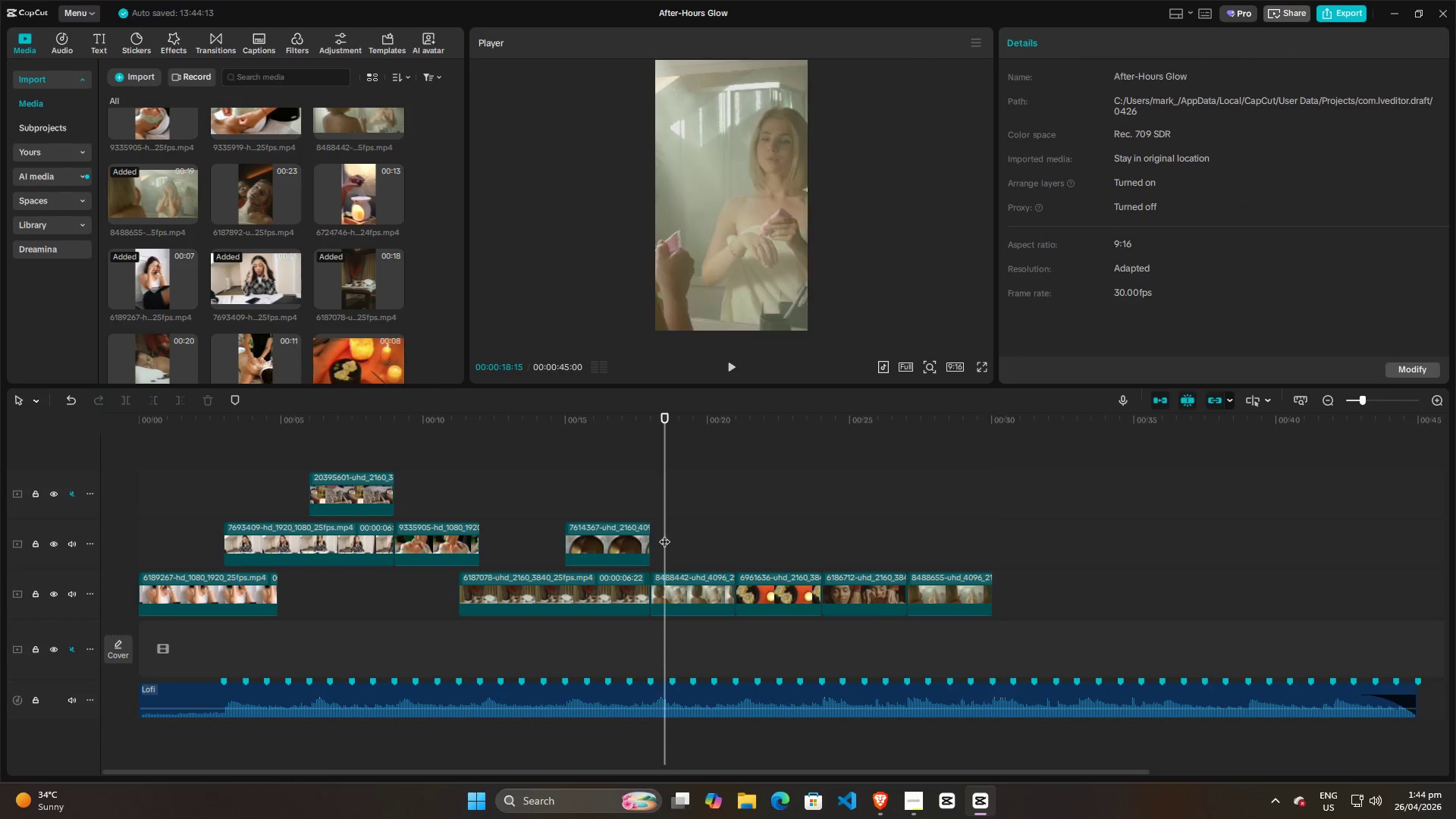 
key(Space)
 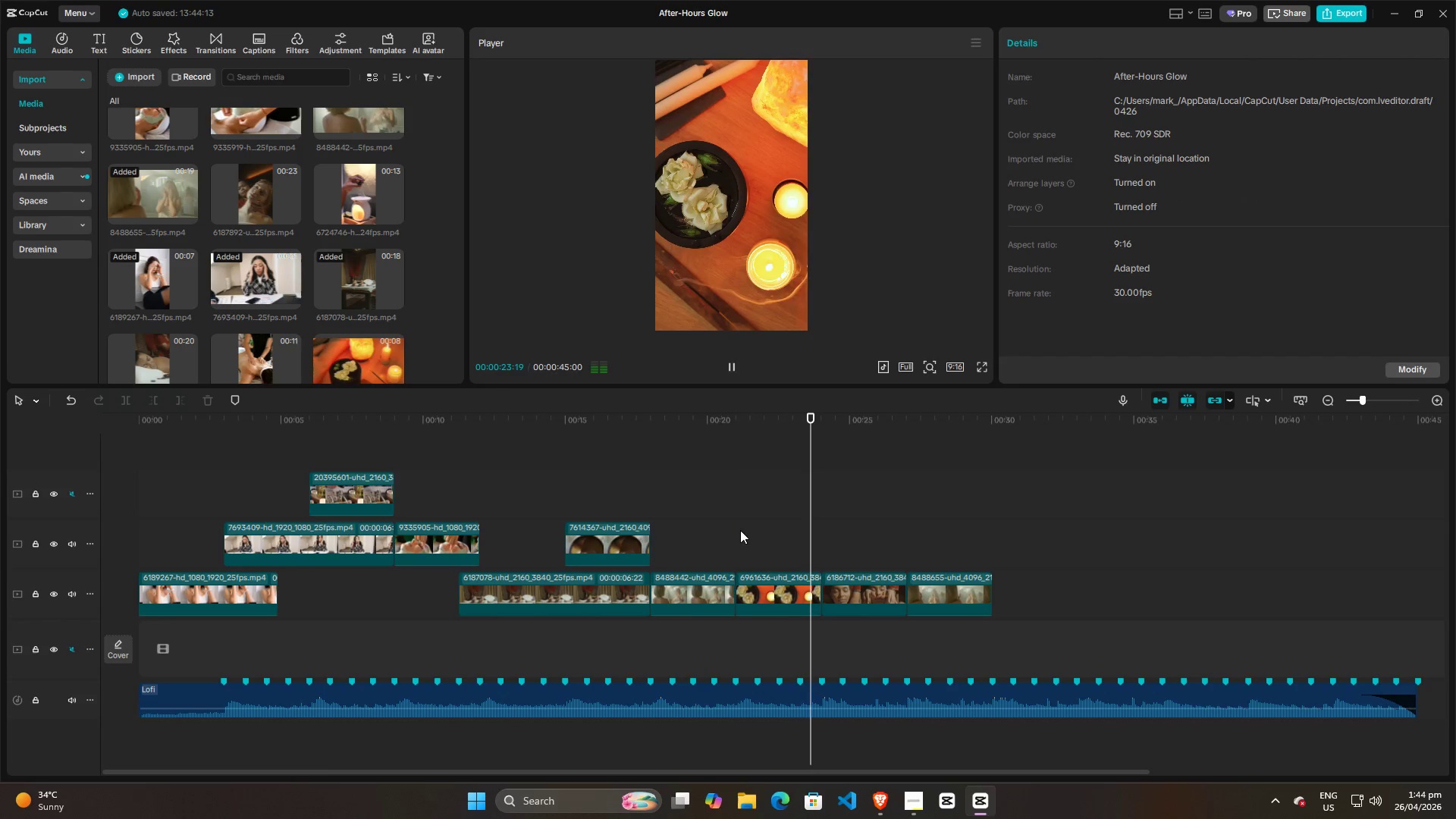 
wait(10.25)
 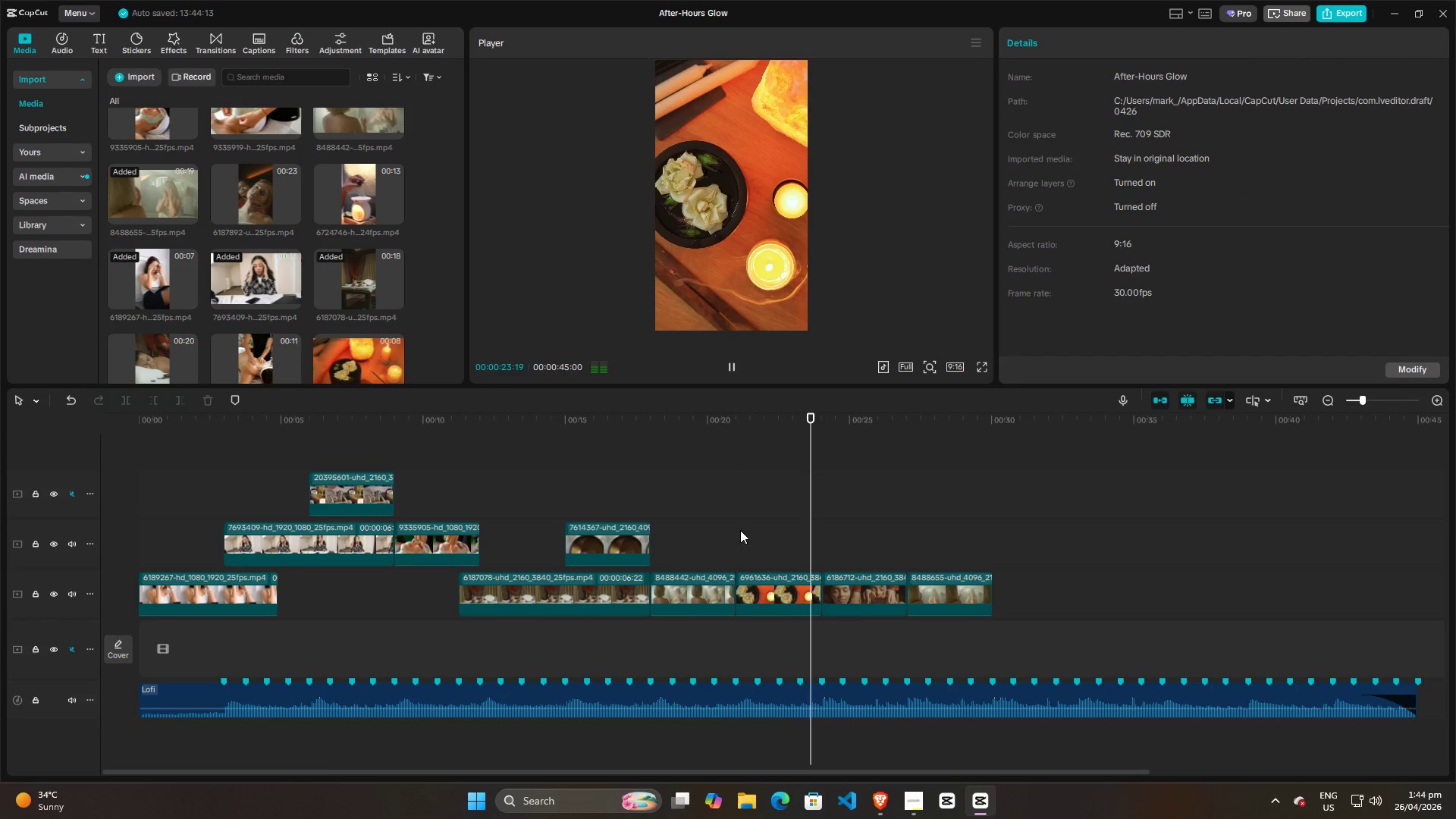 
key(Space)
 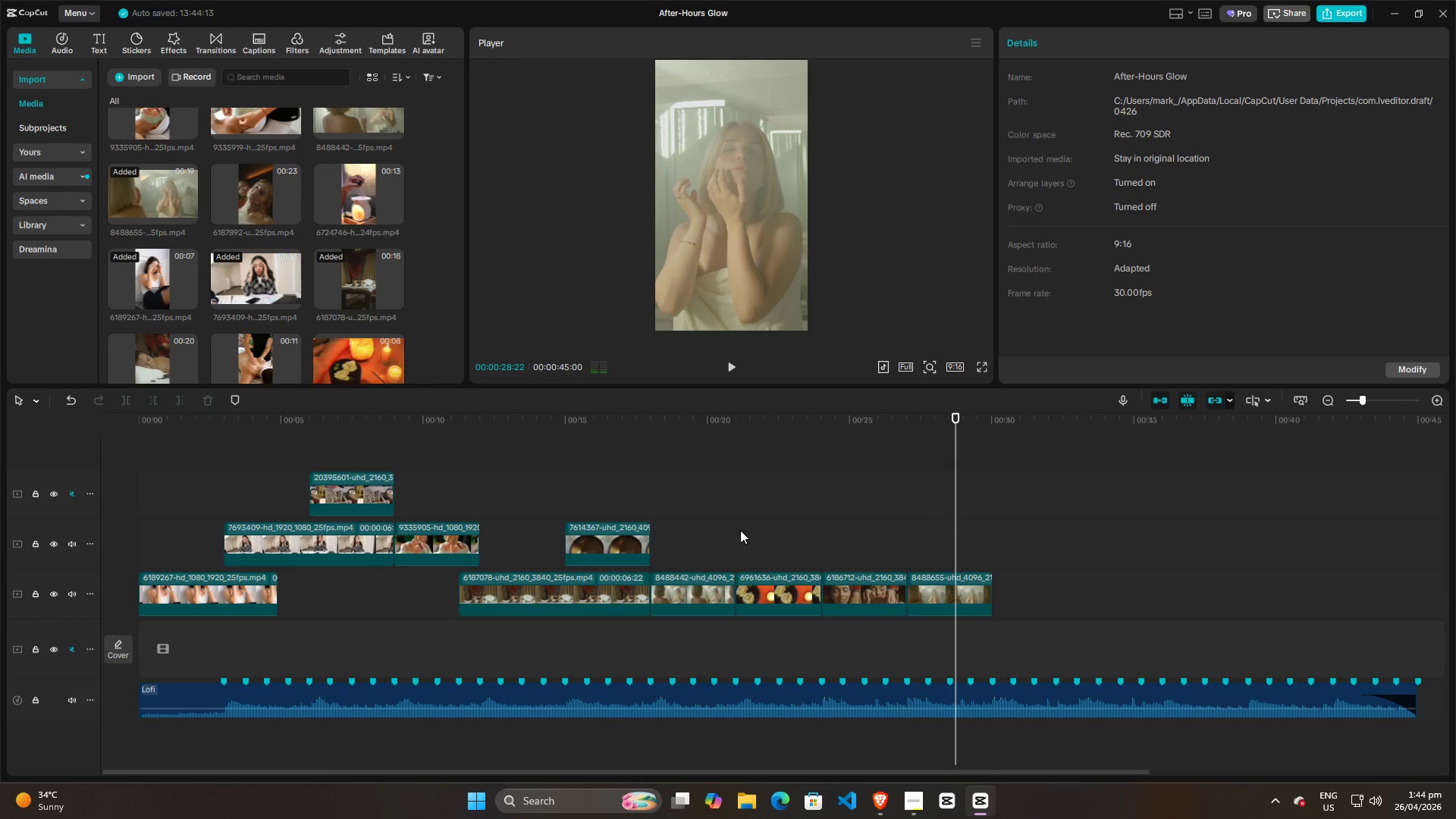 
key(Alt+AltLeft)
 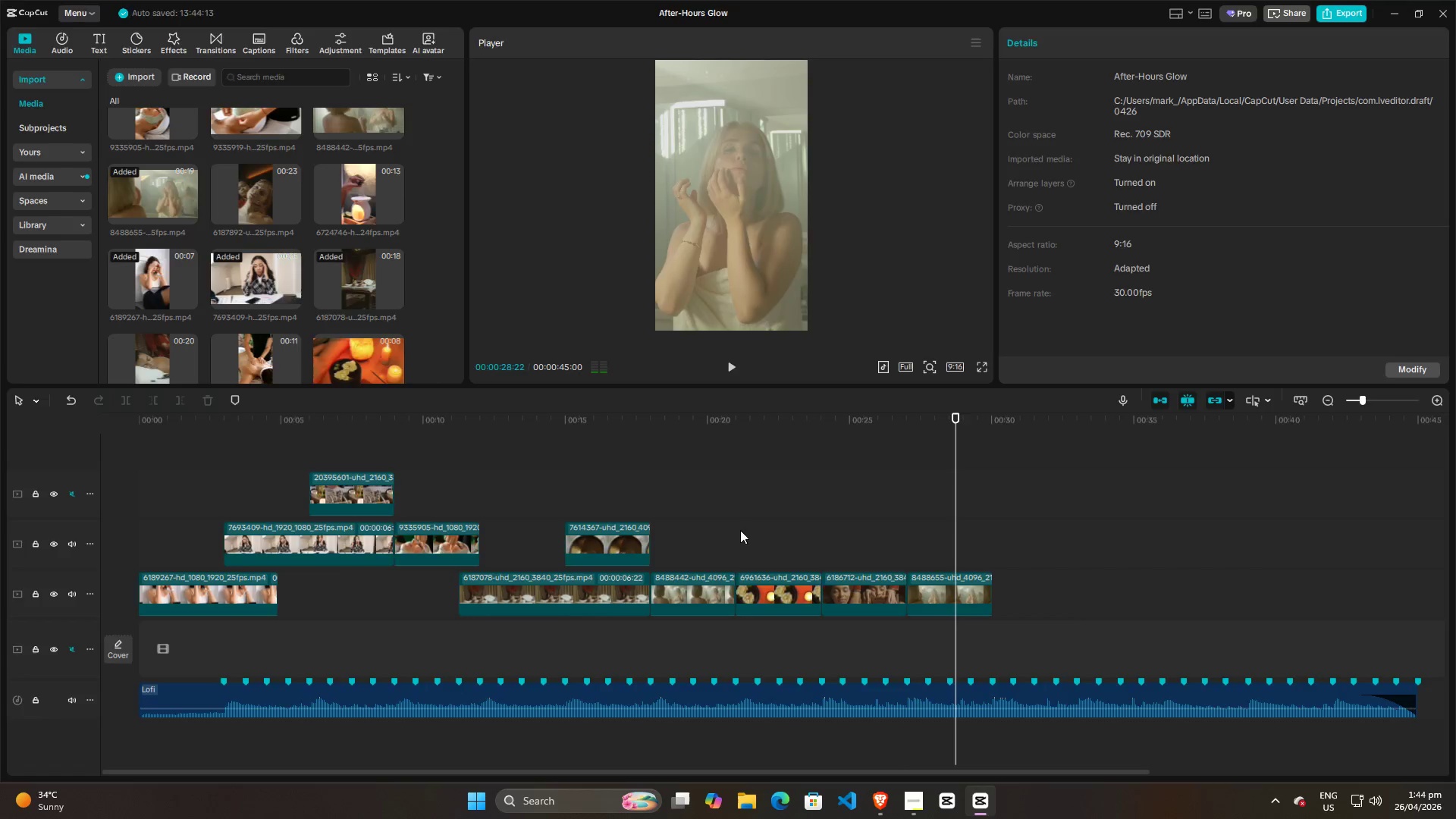 
key(Alt+Tab)
 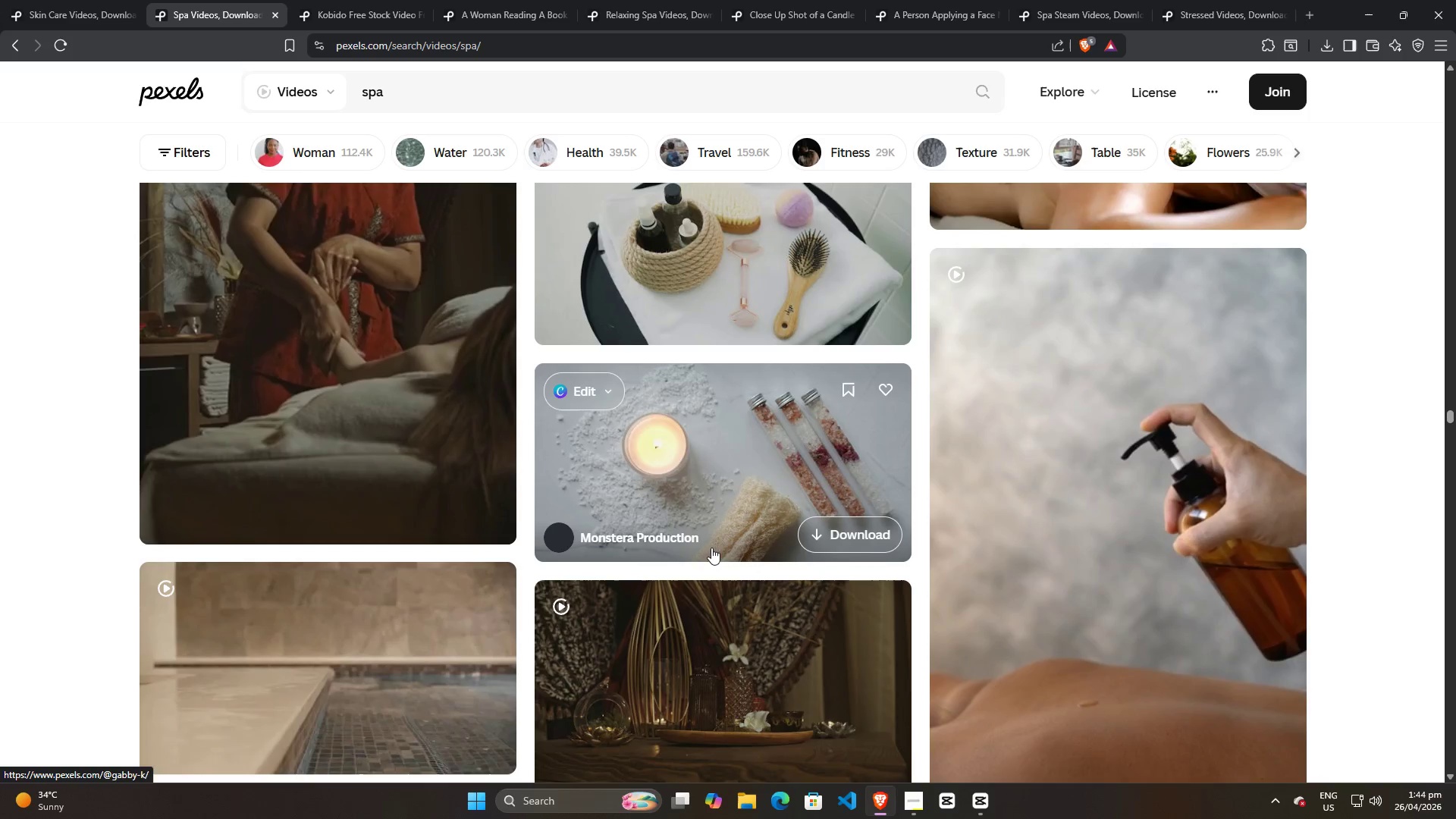 
scroll: coordinate [711, 550], scroll_direction: down, amount: 6.0
 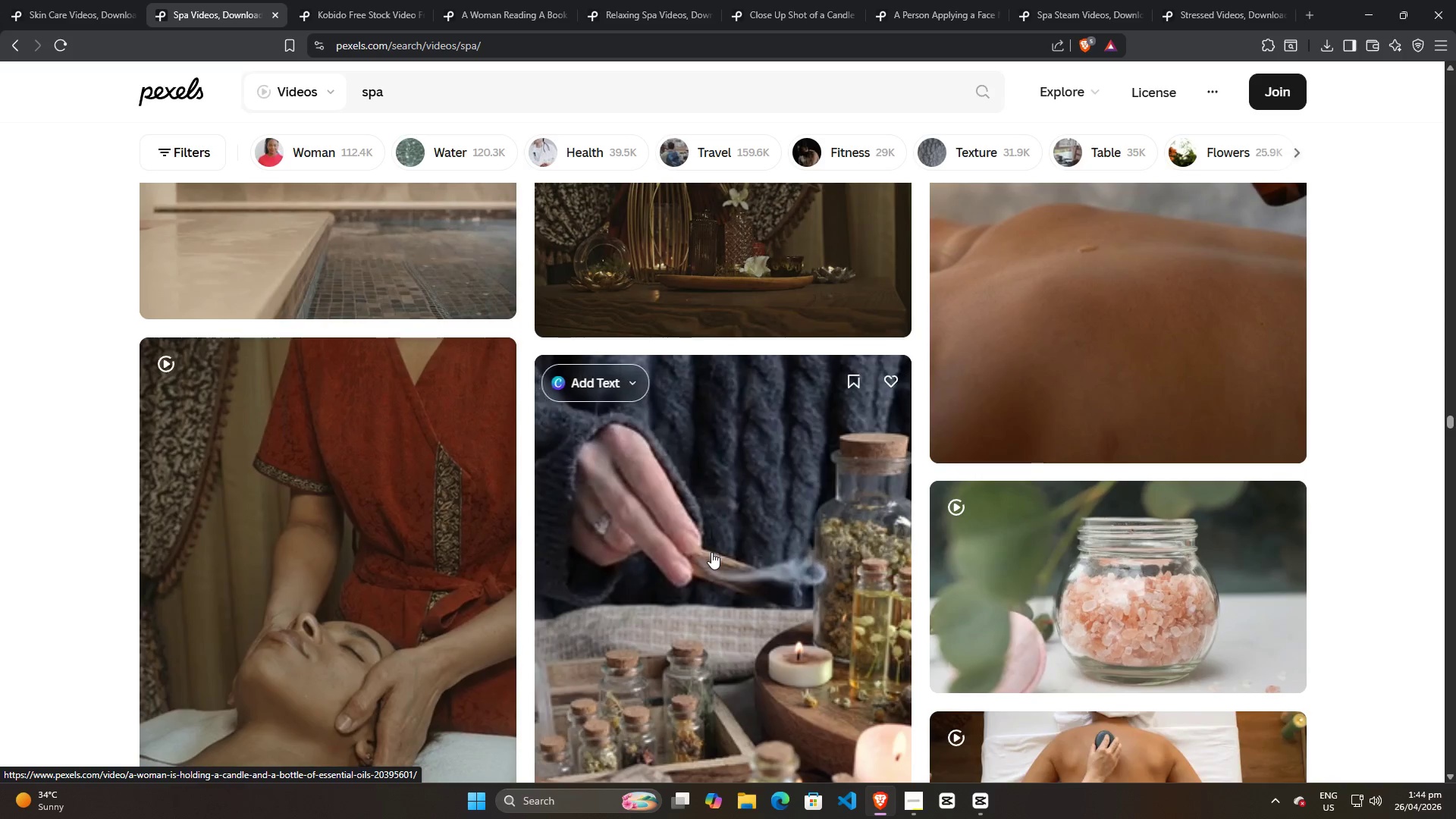 
key(Alt+AltLeft)
 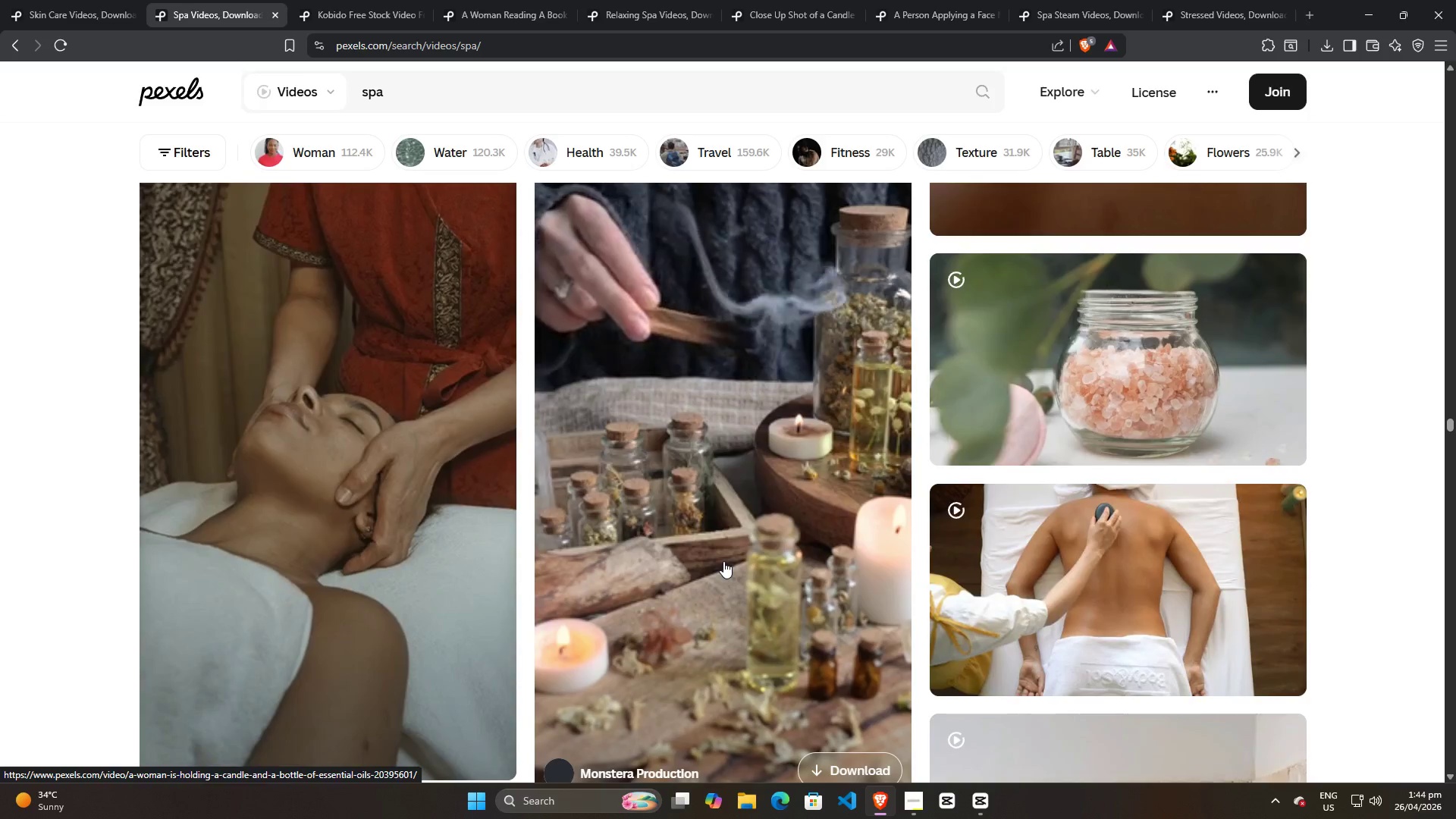 
key(Alt+Tab)
 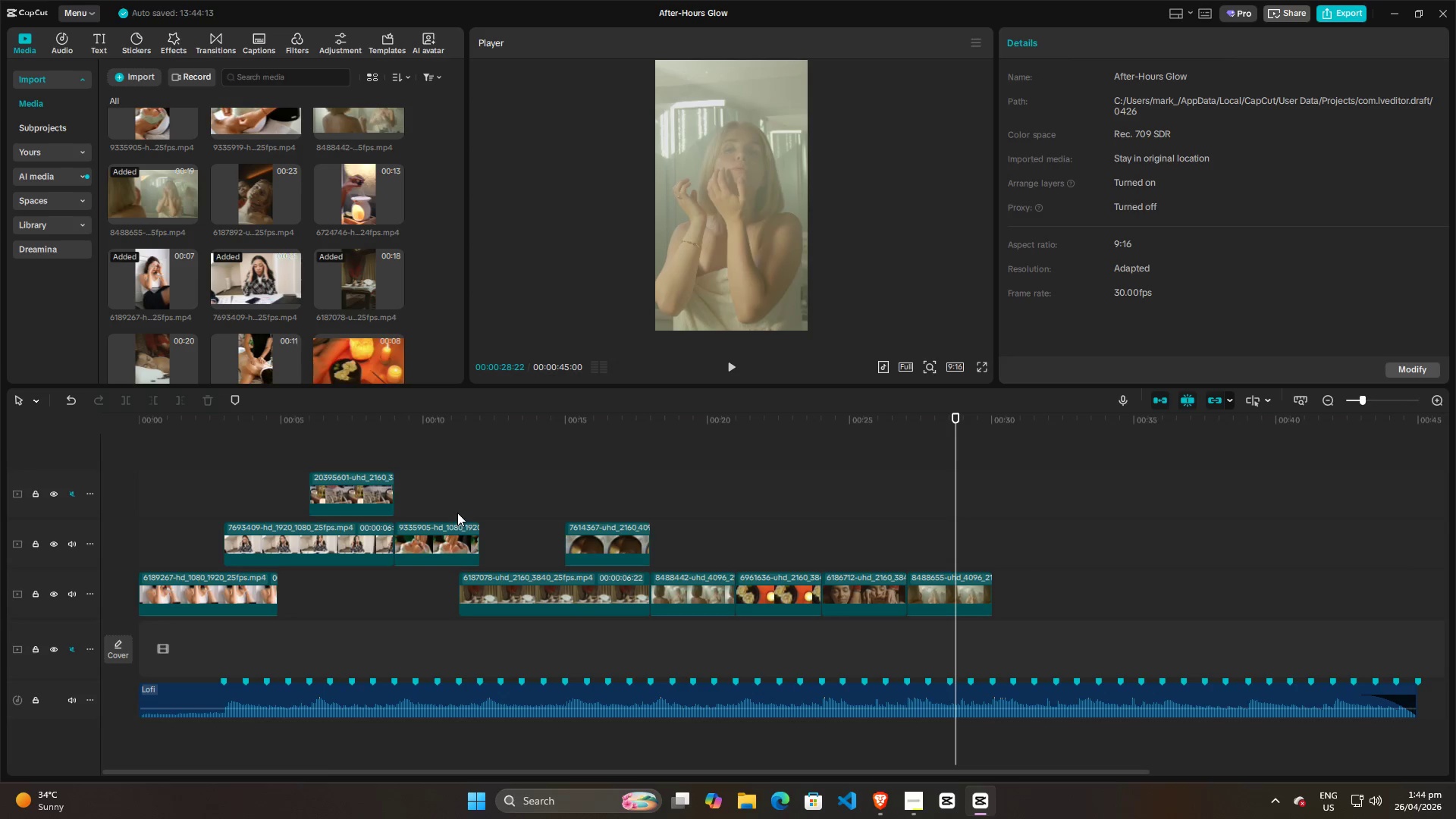 
scroll: coordinate [723, 560], scroll_direction: down, amount: 3.0
 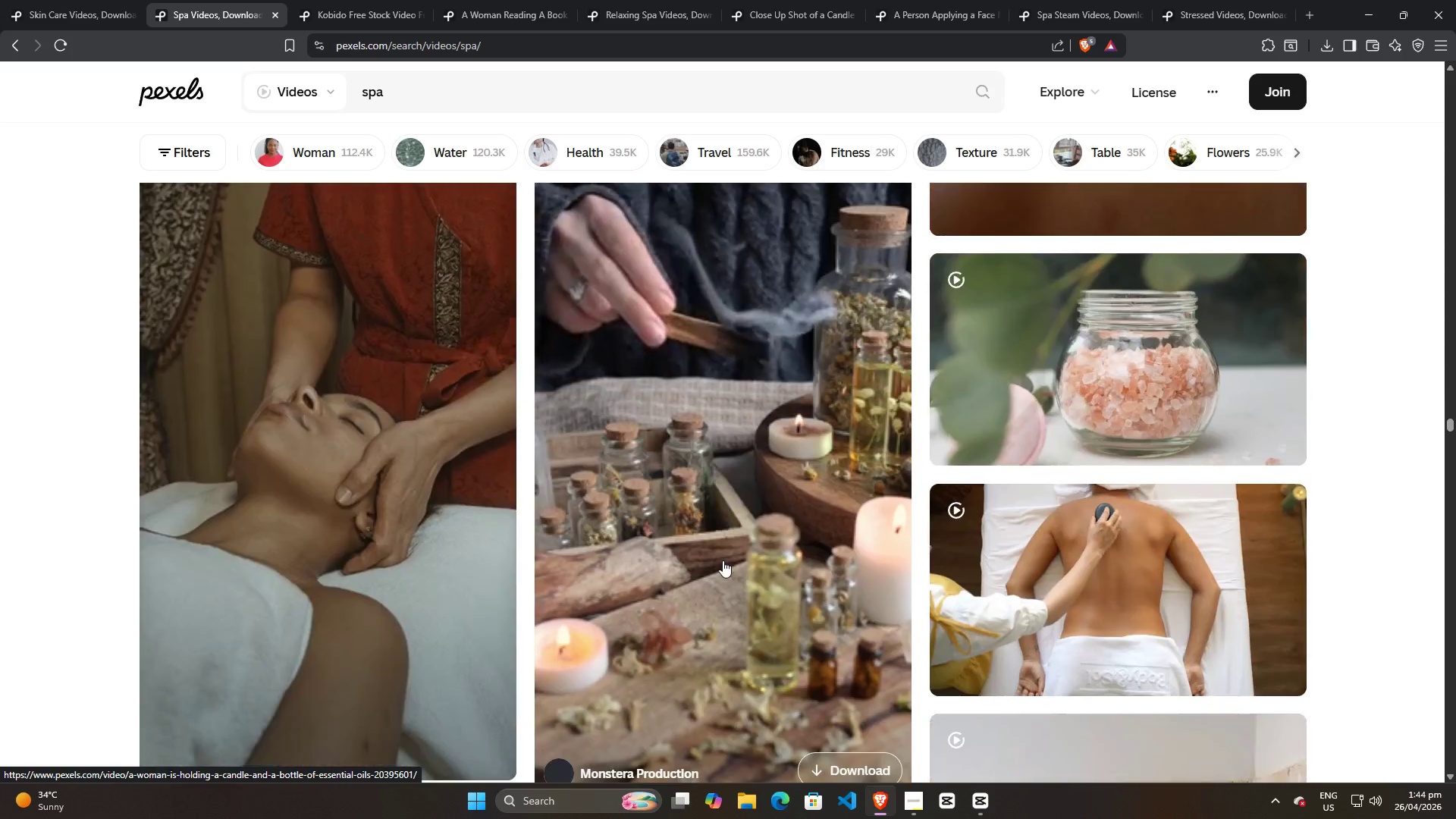 
left_click([447, 484])
 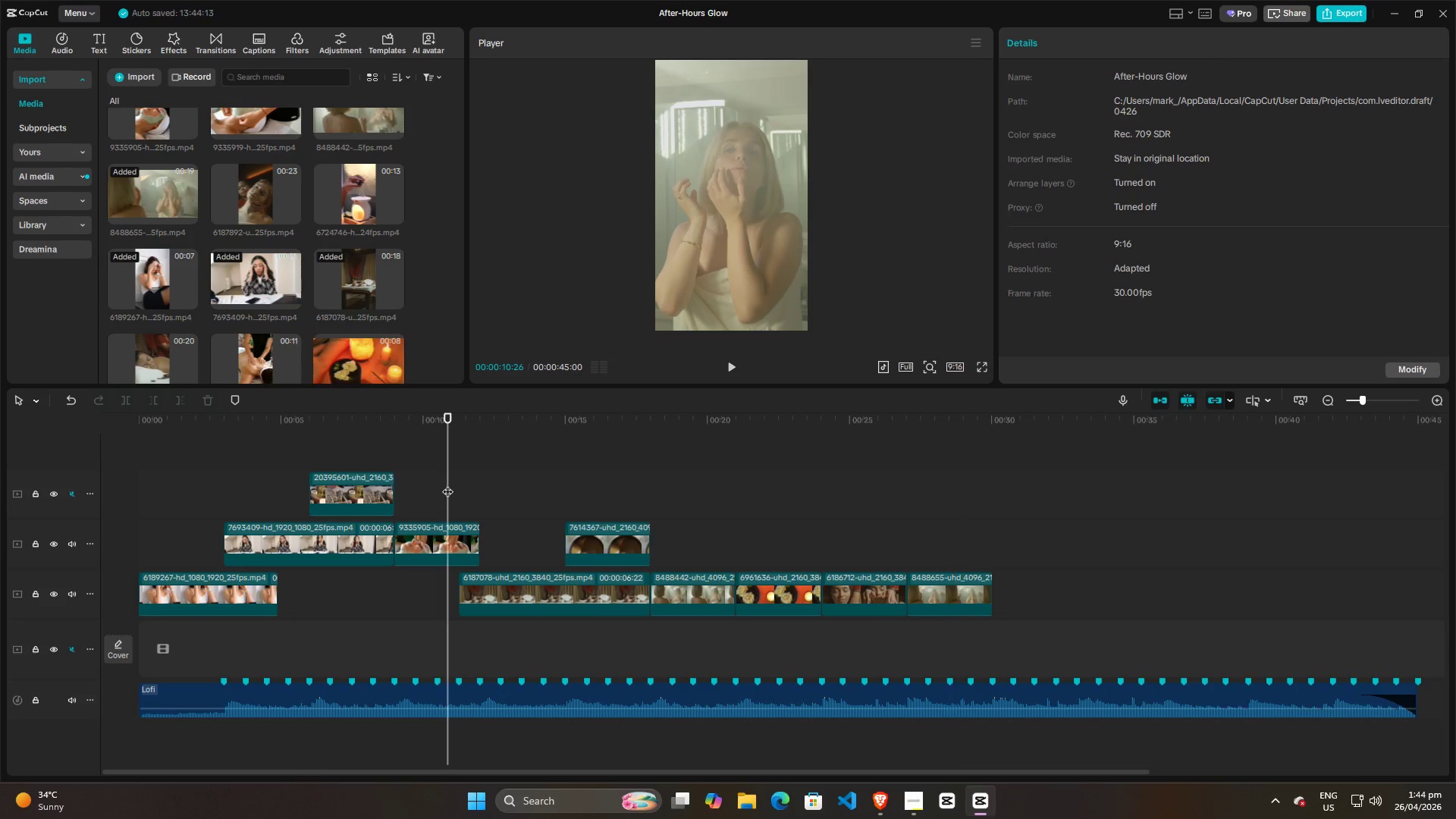 
key(Space)
 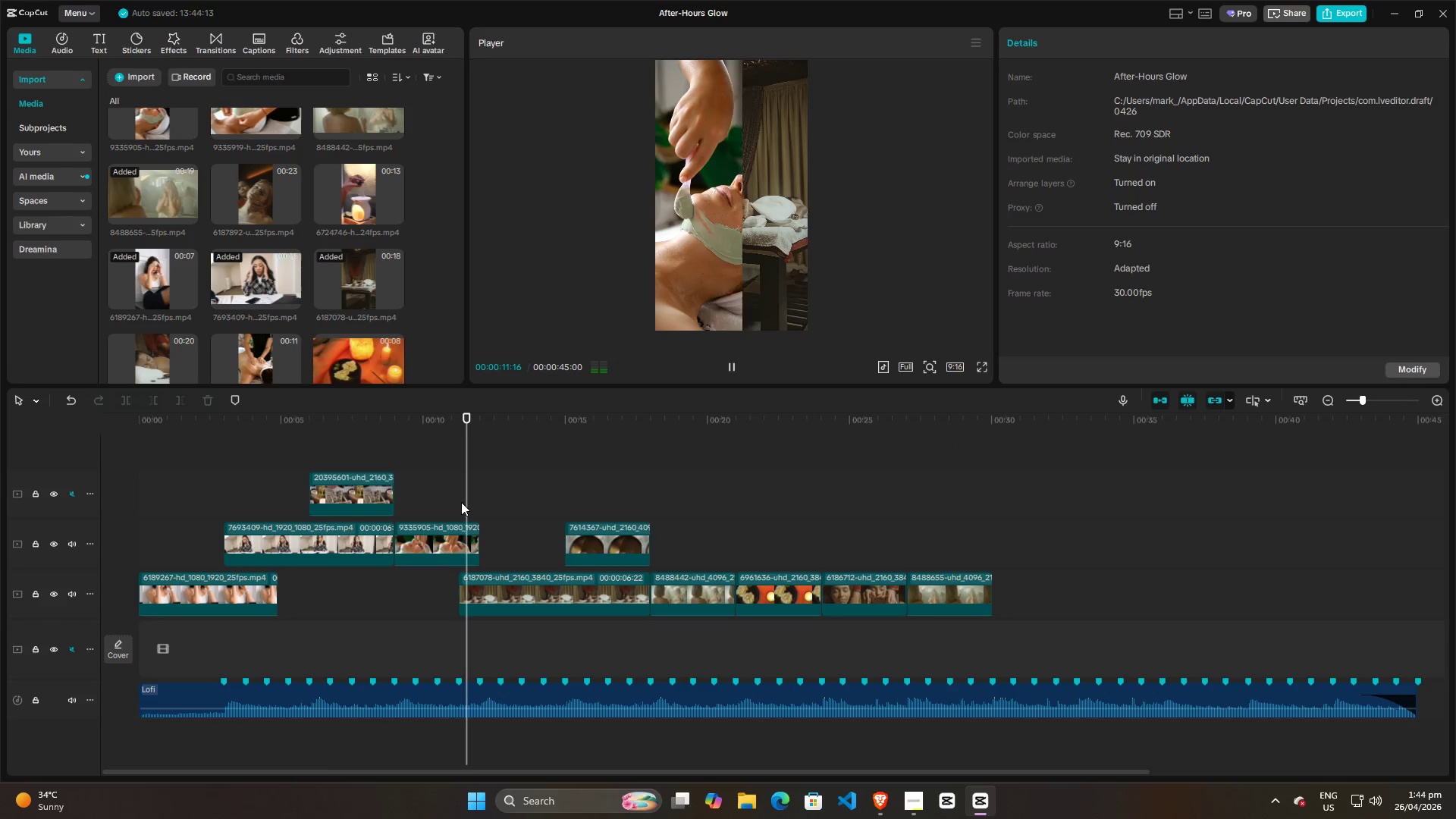 
key(Space)
 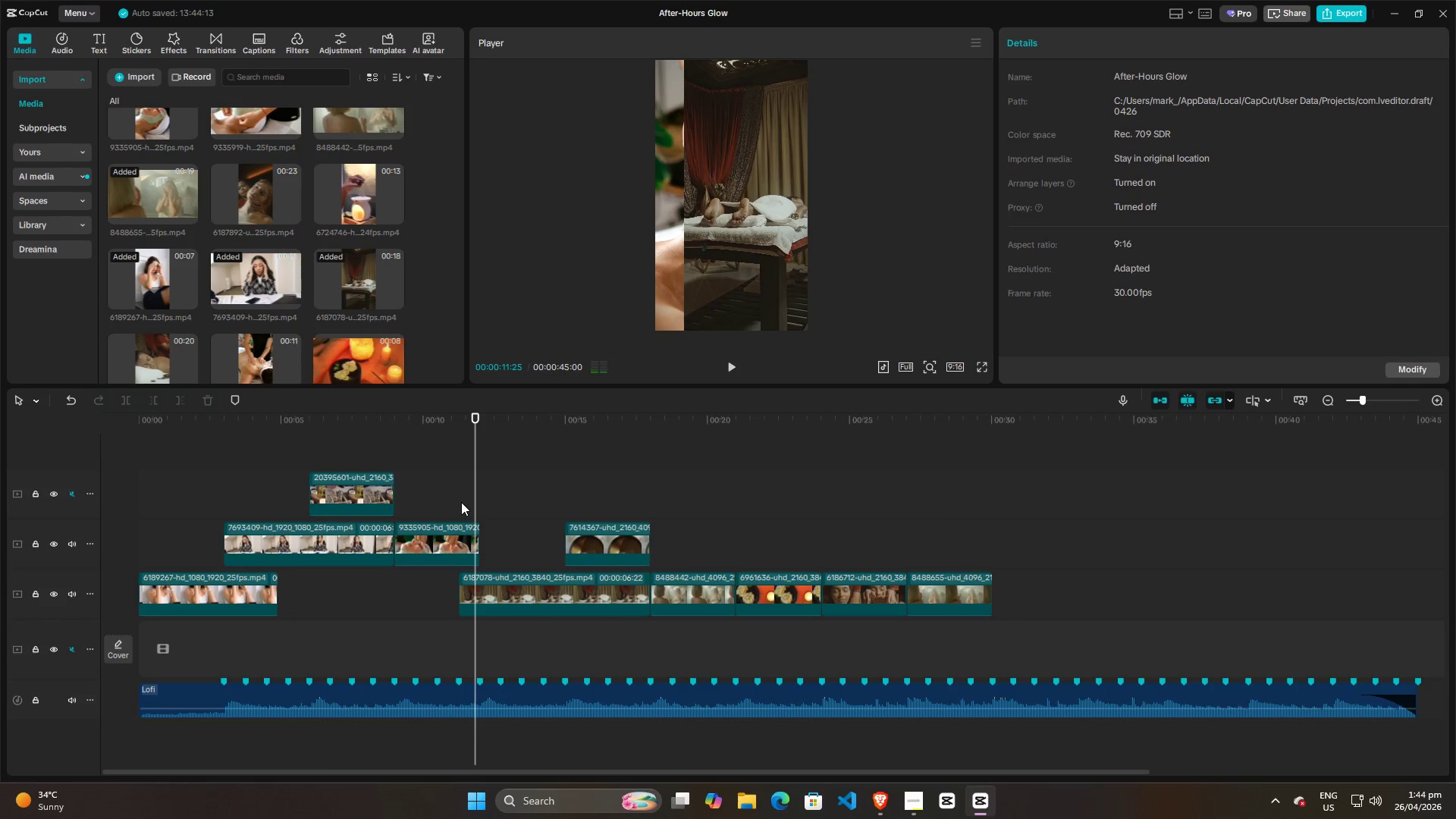 
key(Alt+AltLeft)
 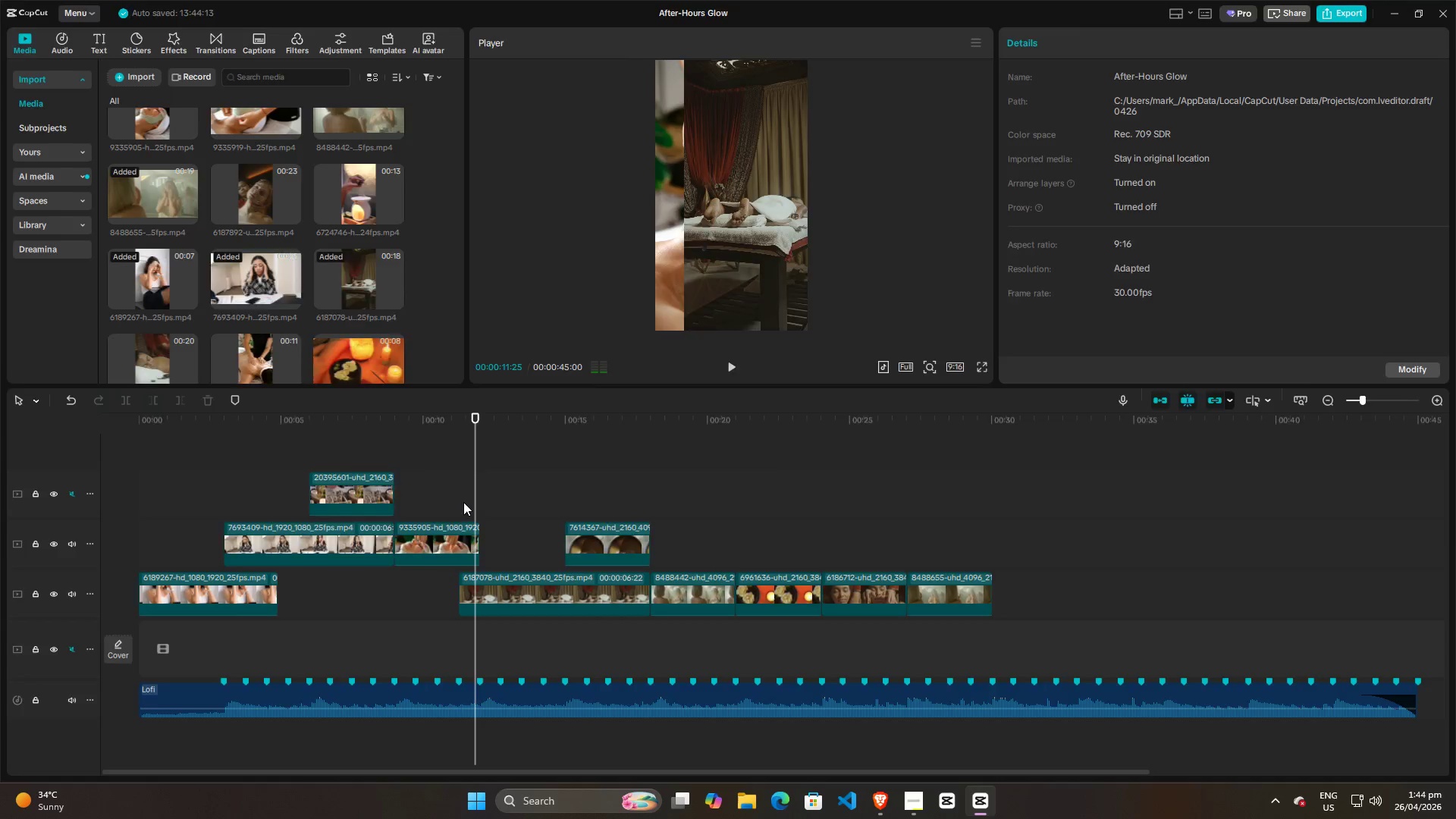 
key(Alt+Tab)
 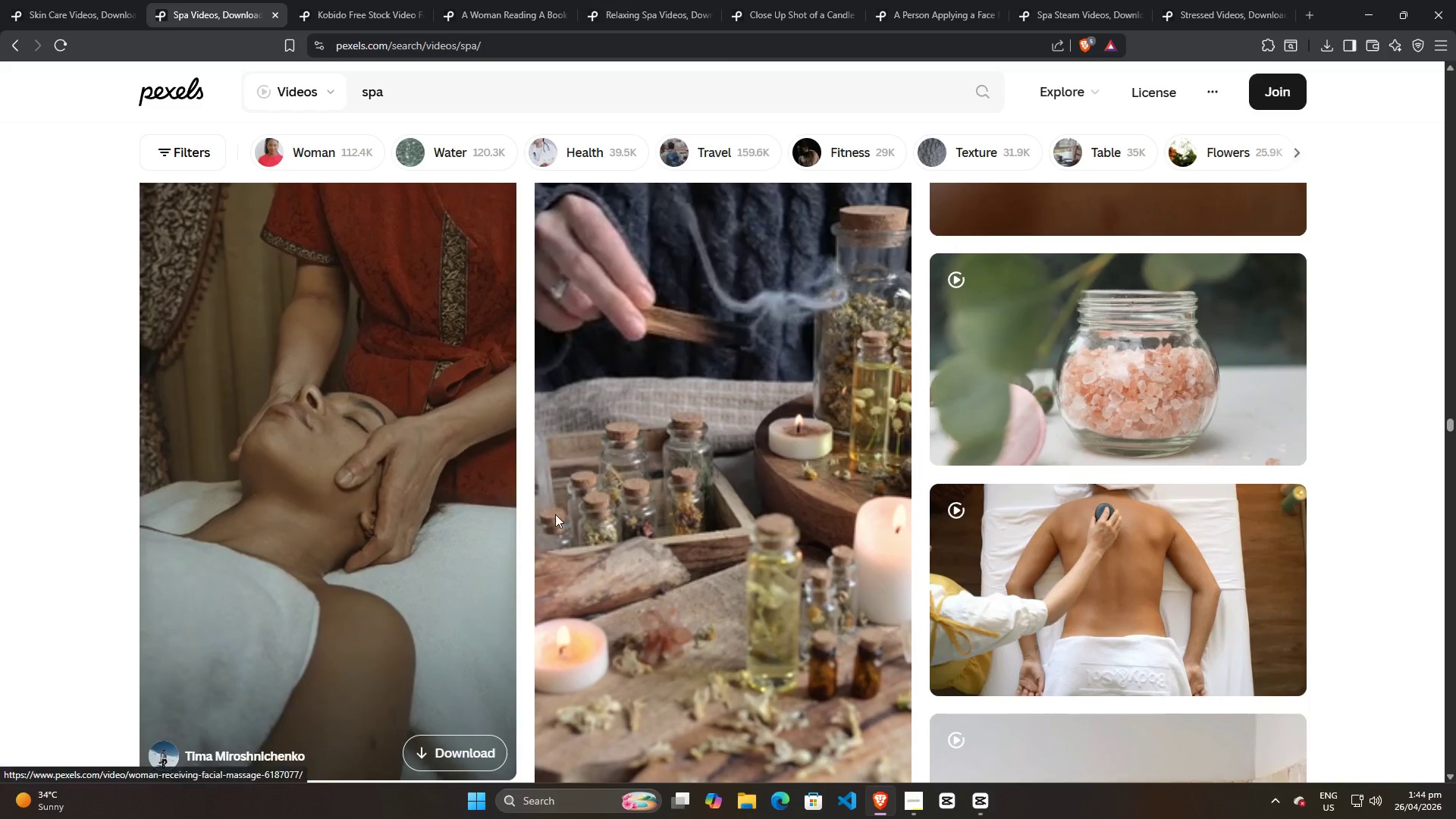 
scroll: coordinate [632, 534], scroll_direction: down, amount: 9.0
 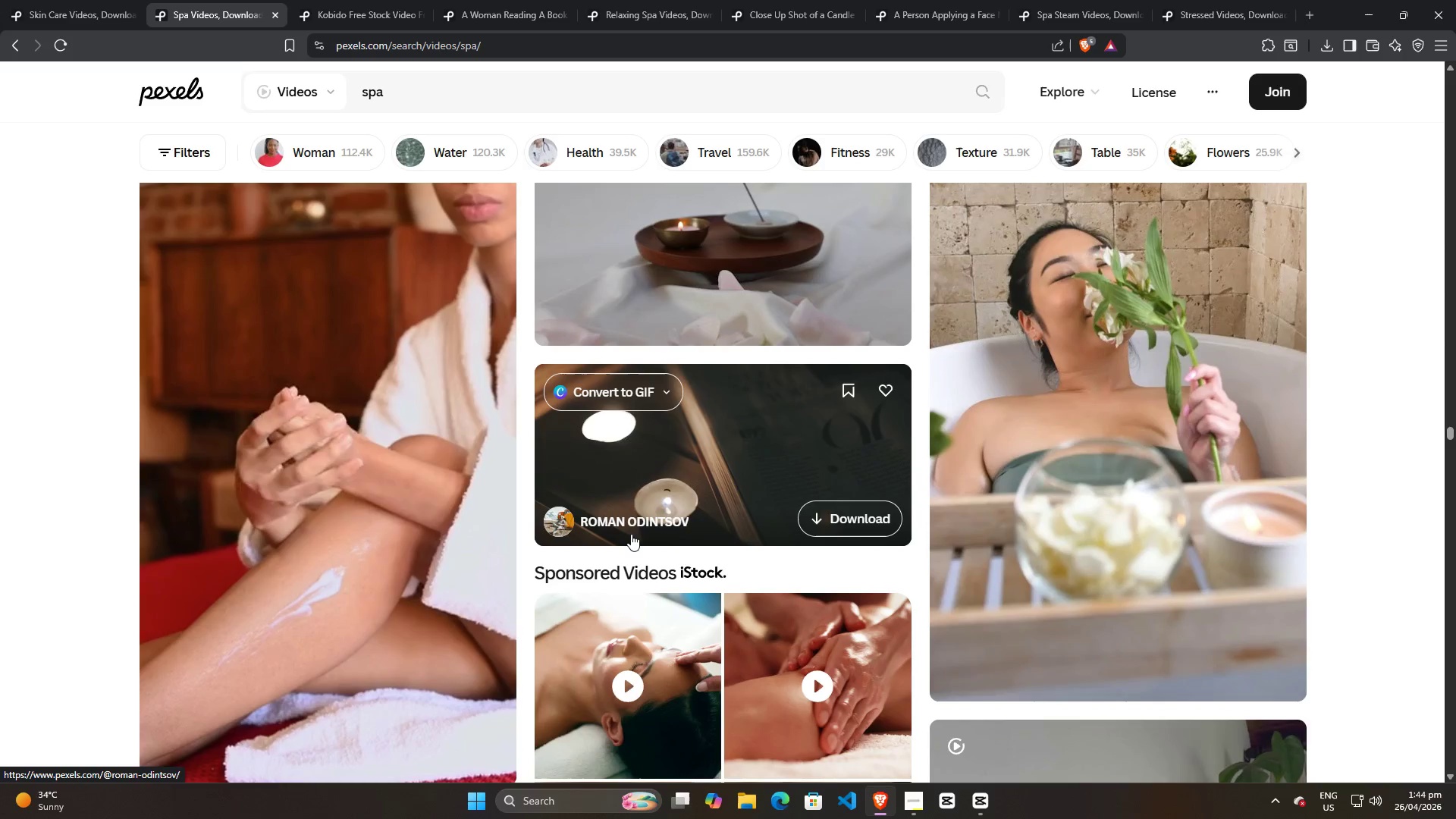 
scroll: coordinate [630, 534], scroll_direction: up, amount: 1.0
 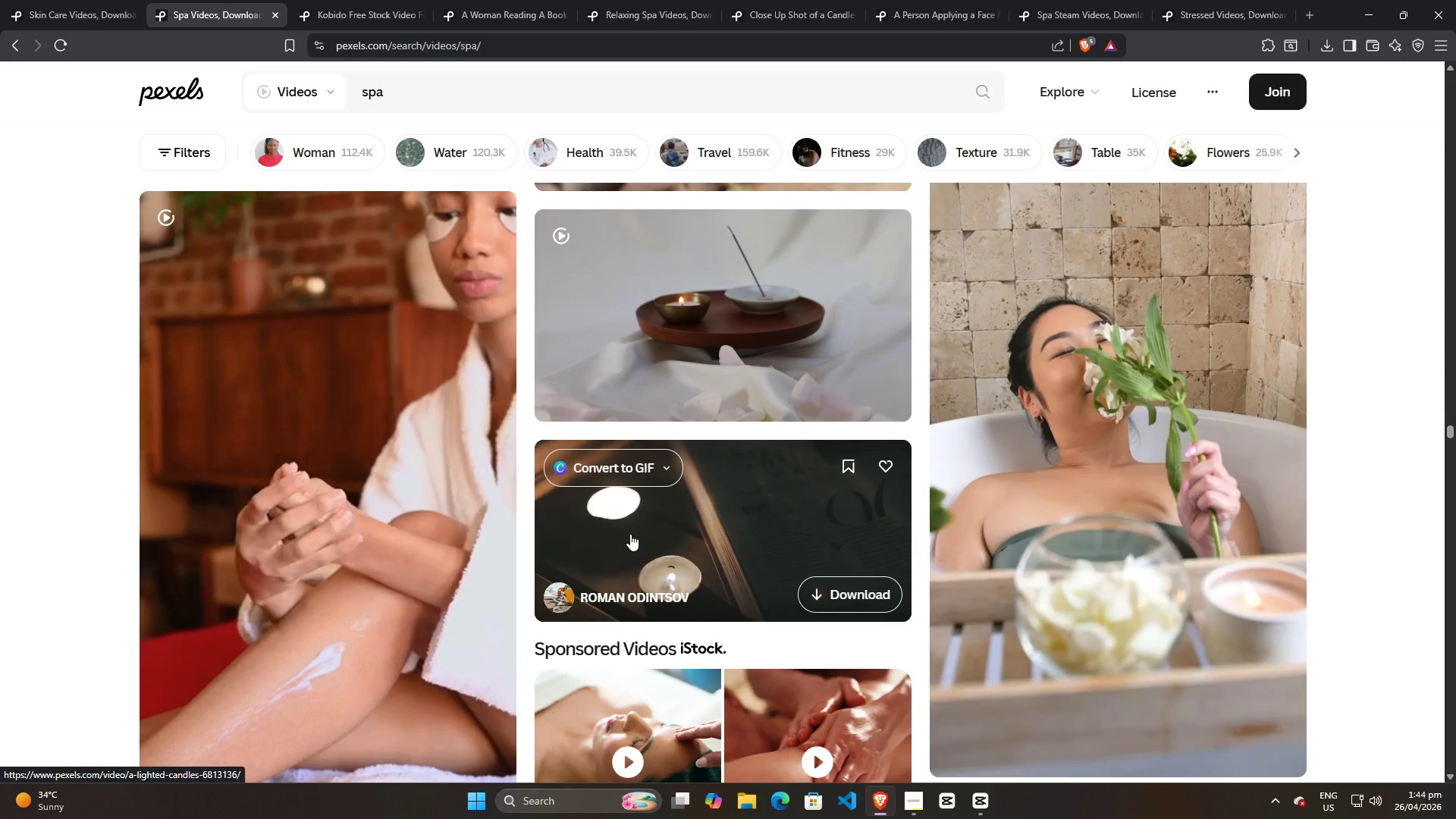 
scroll: coordinate [630, 534], scroll_direction: down, amount: 13.0
 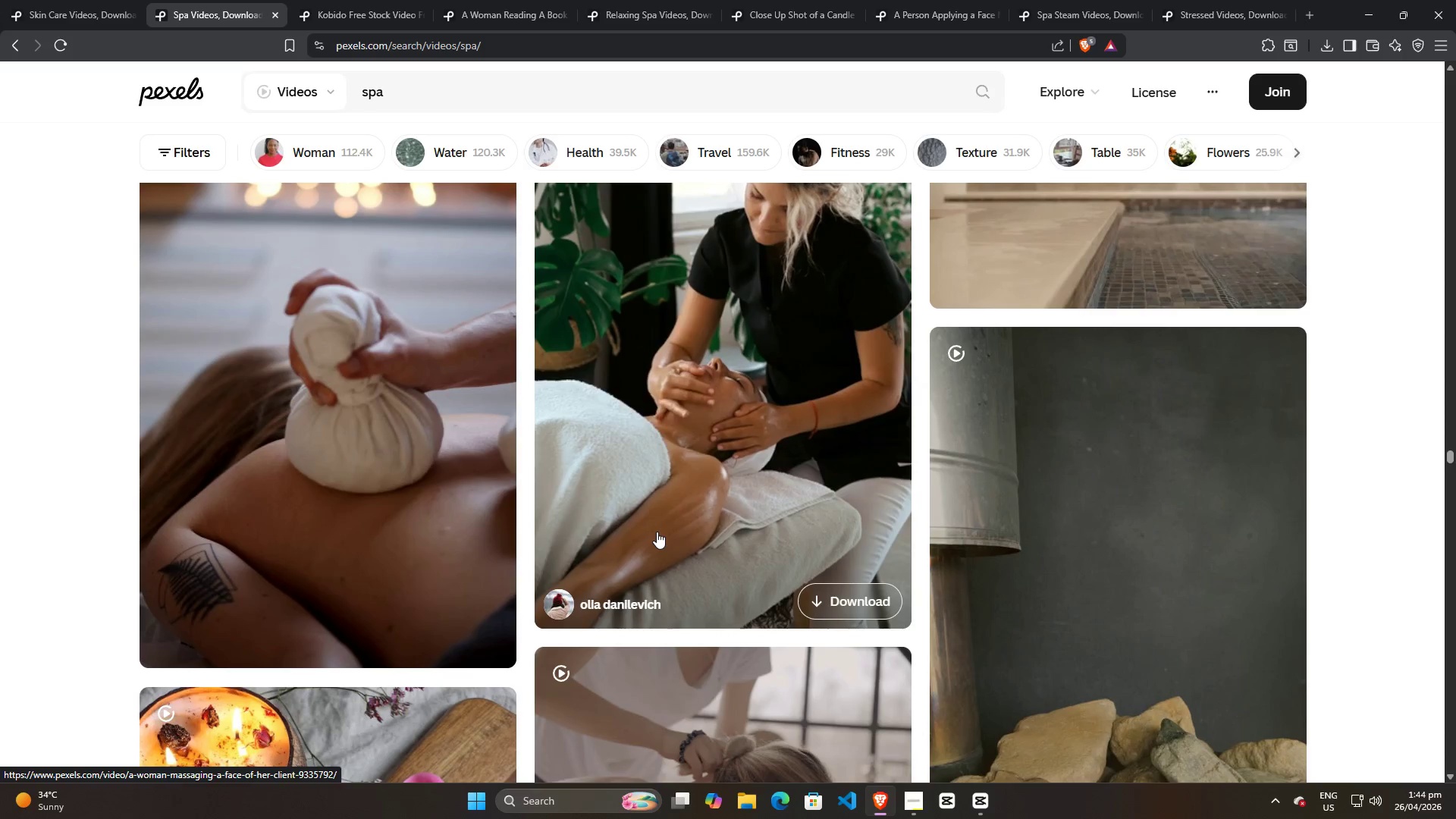 
key(Alt+AltLeft)
 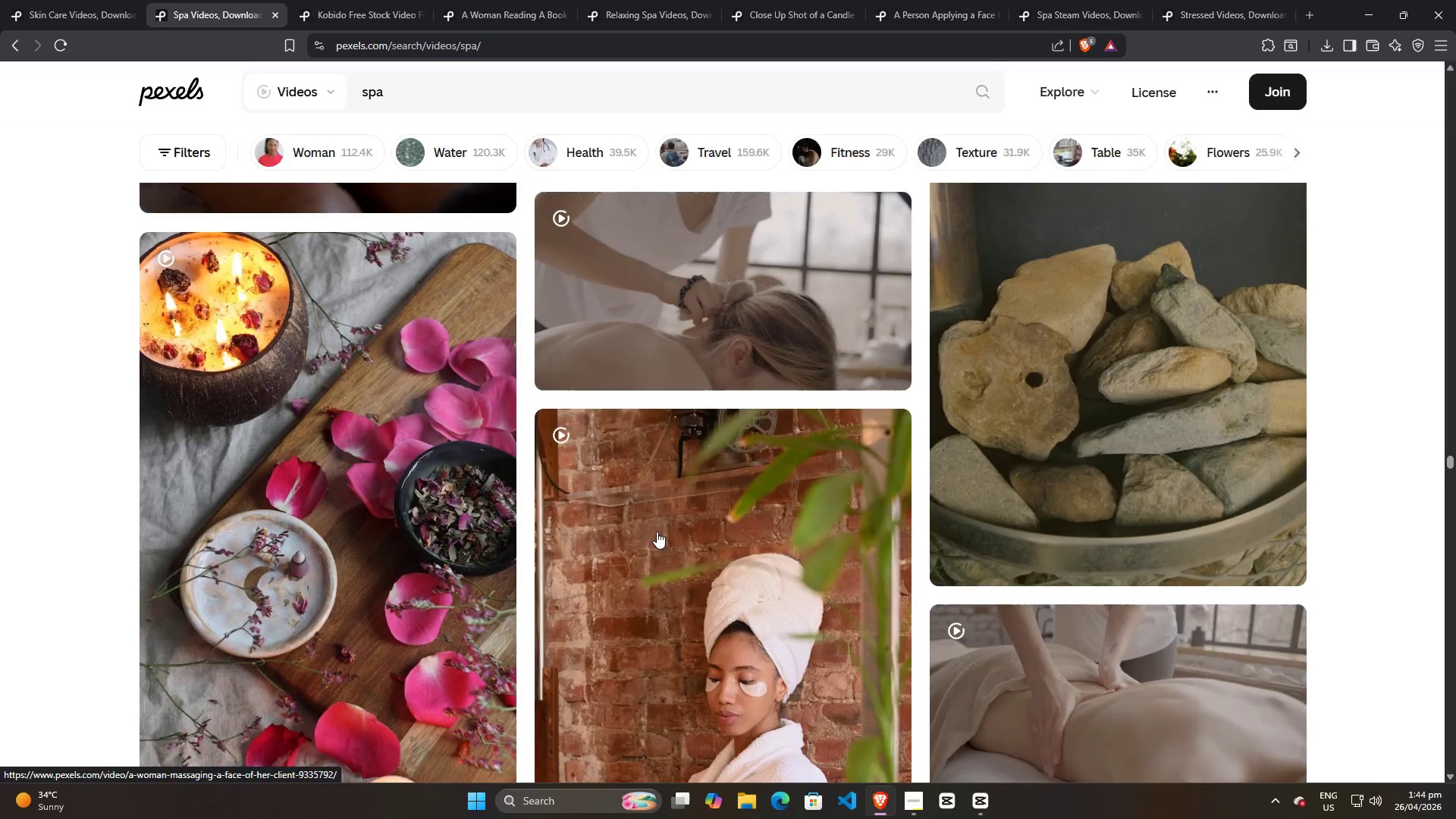 
scroll: coordinate [657, 532], scroll_direction: down, amount: 6.0
 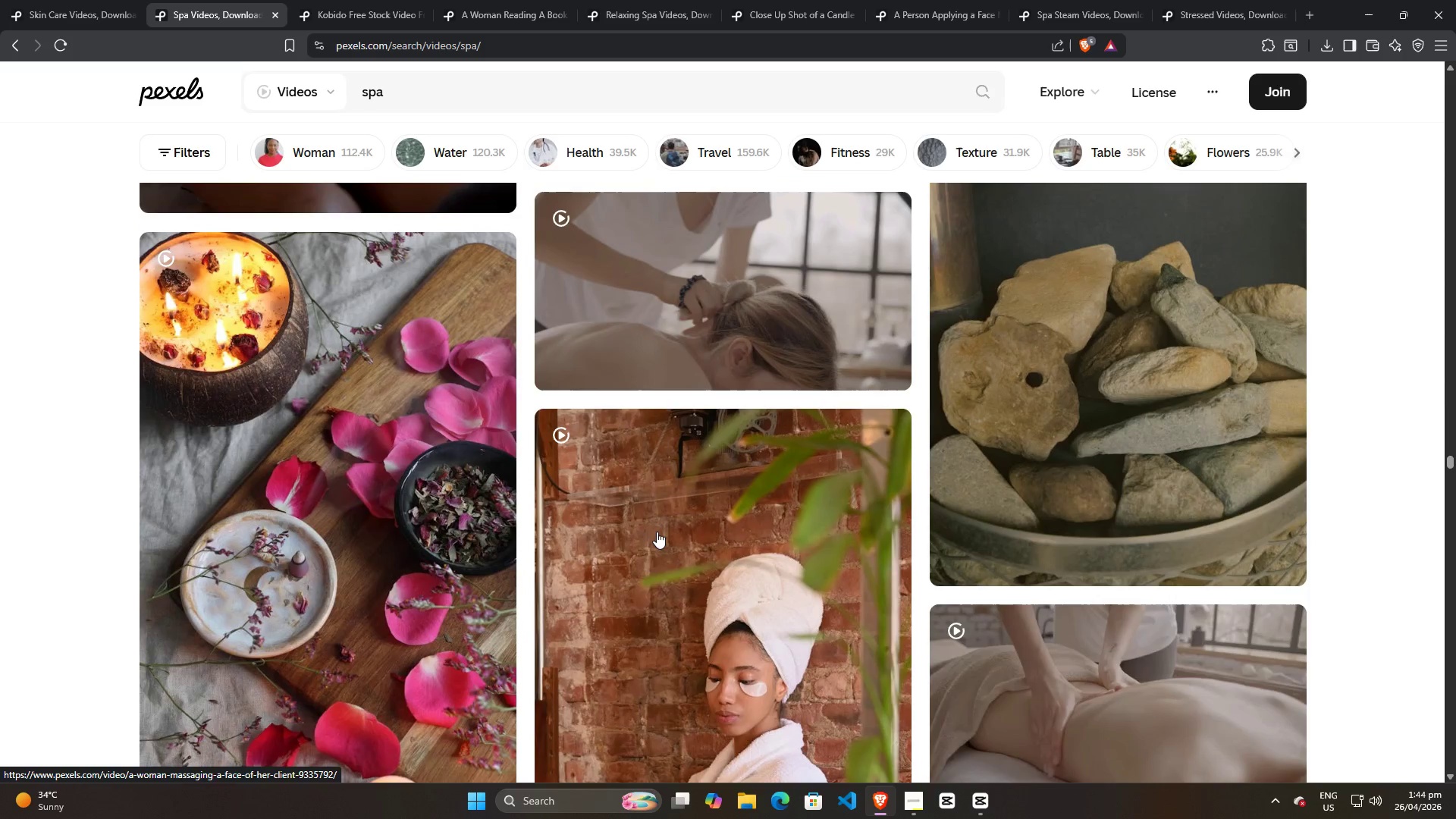 
key(Alt+Tab)
 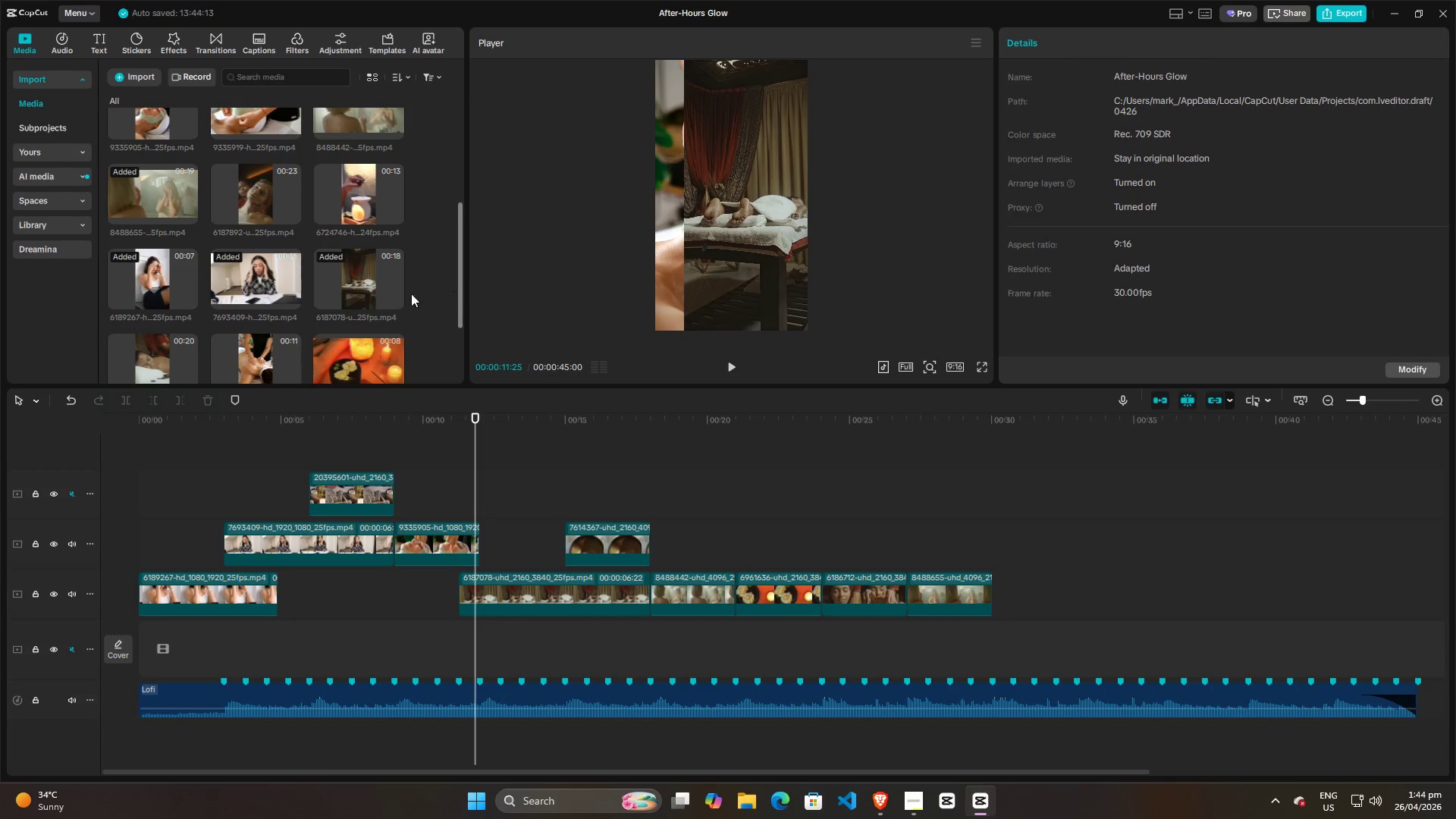 
scroll: coordinate [398, 309], scroll_direction: down, amount: 5.0
 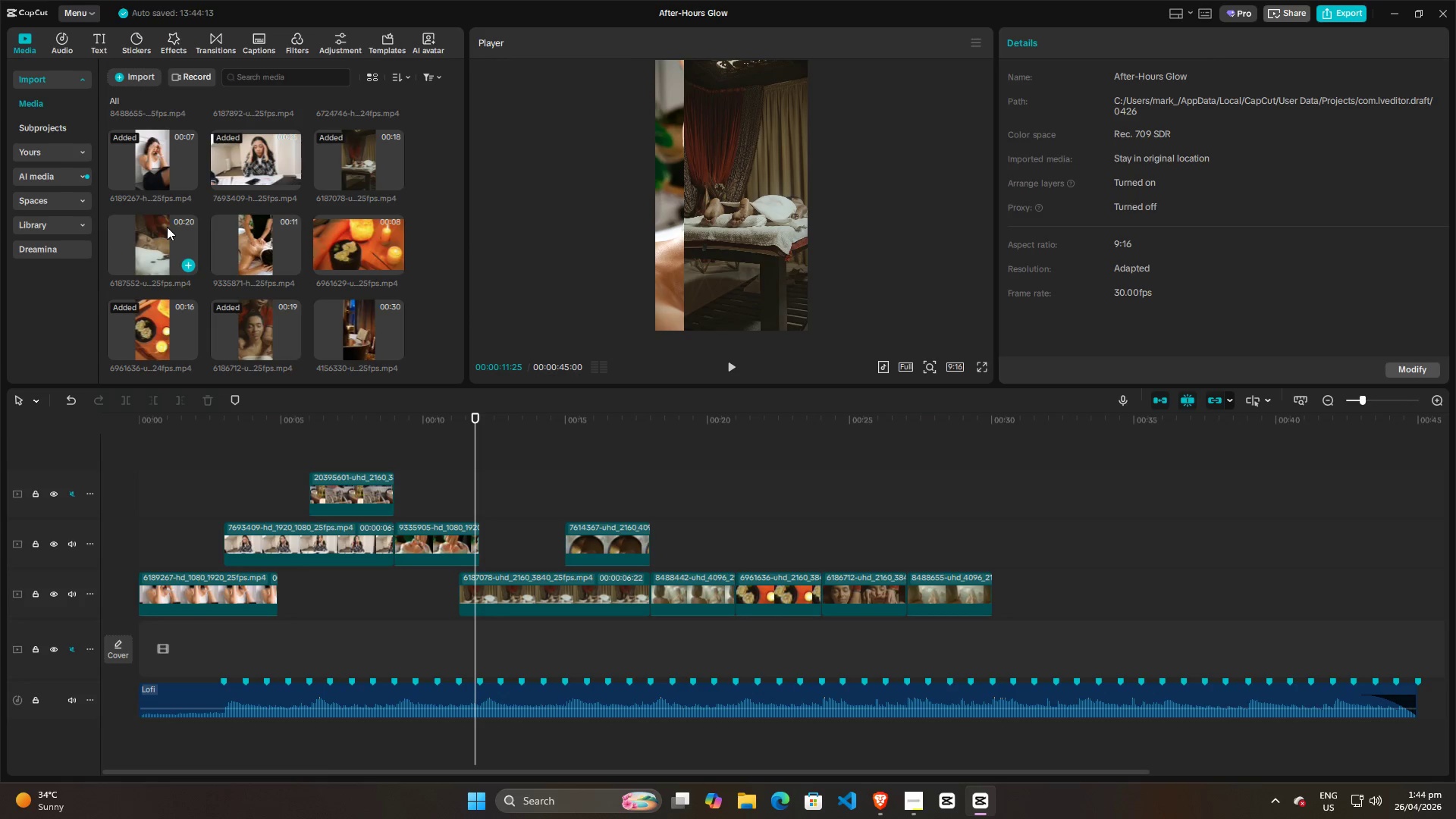 
key(Alt+AltLeft)
 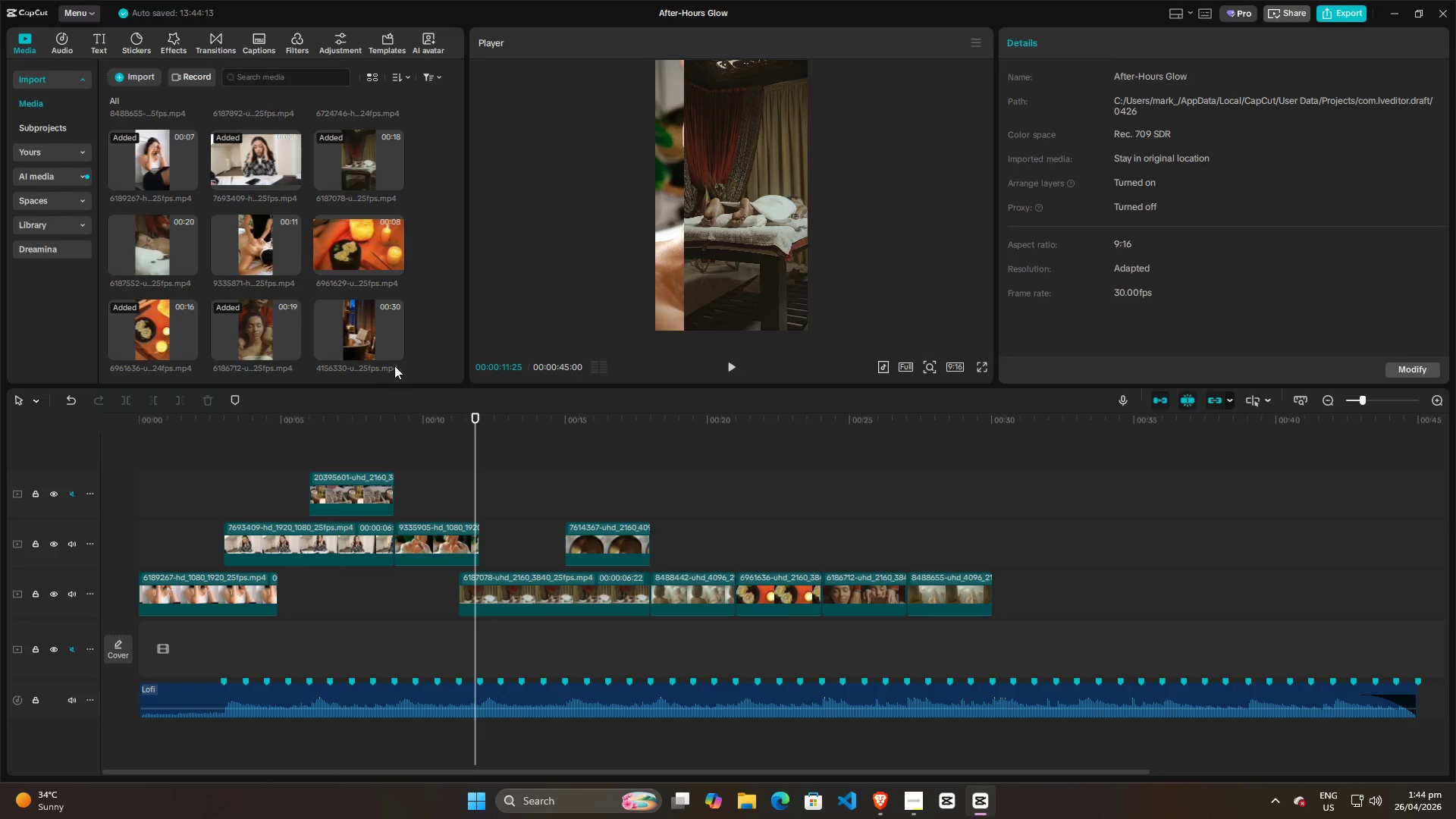 
key(Alt+Tab)
 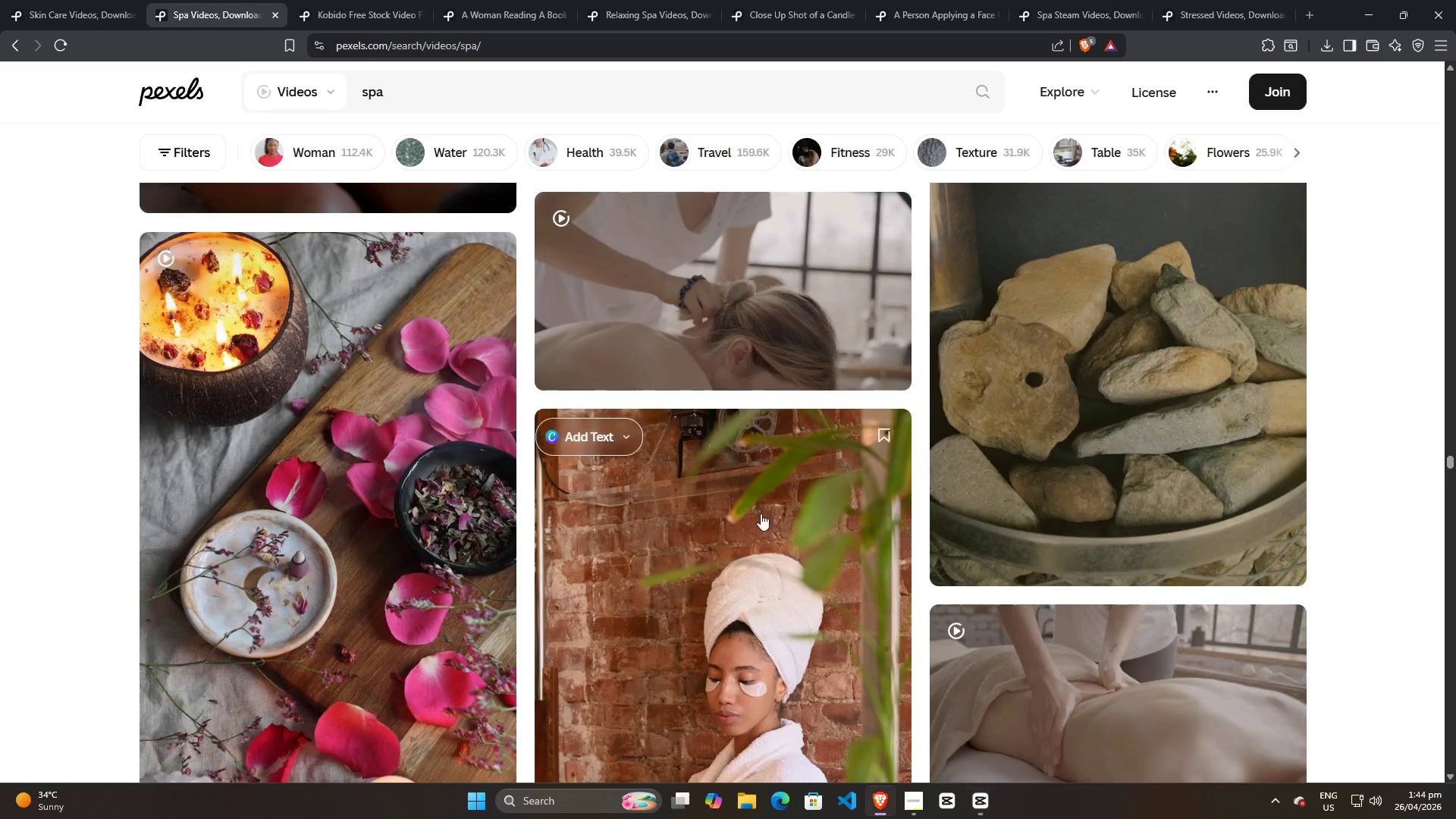 
scroll: coordinate [786, 521], scroll_direction: down, amount: 6.0
 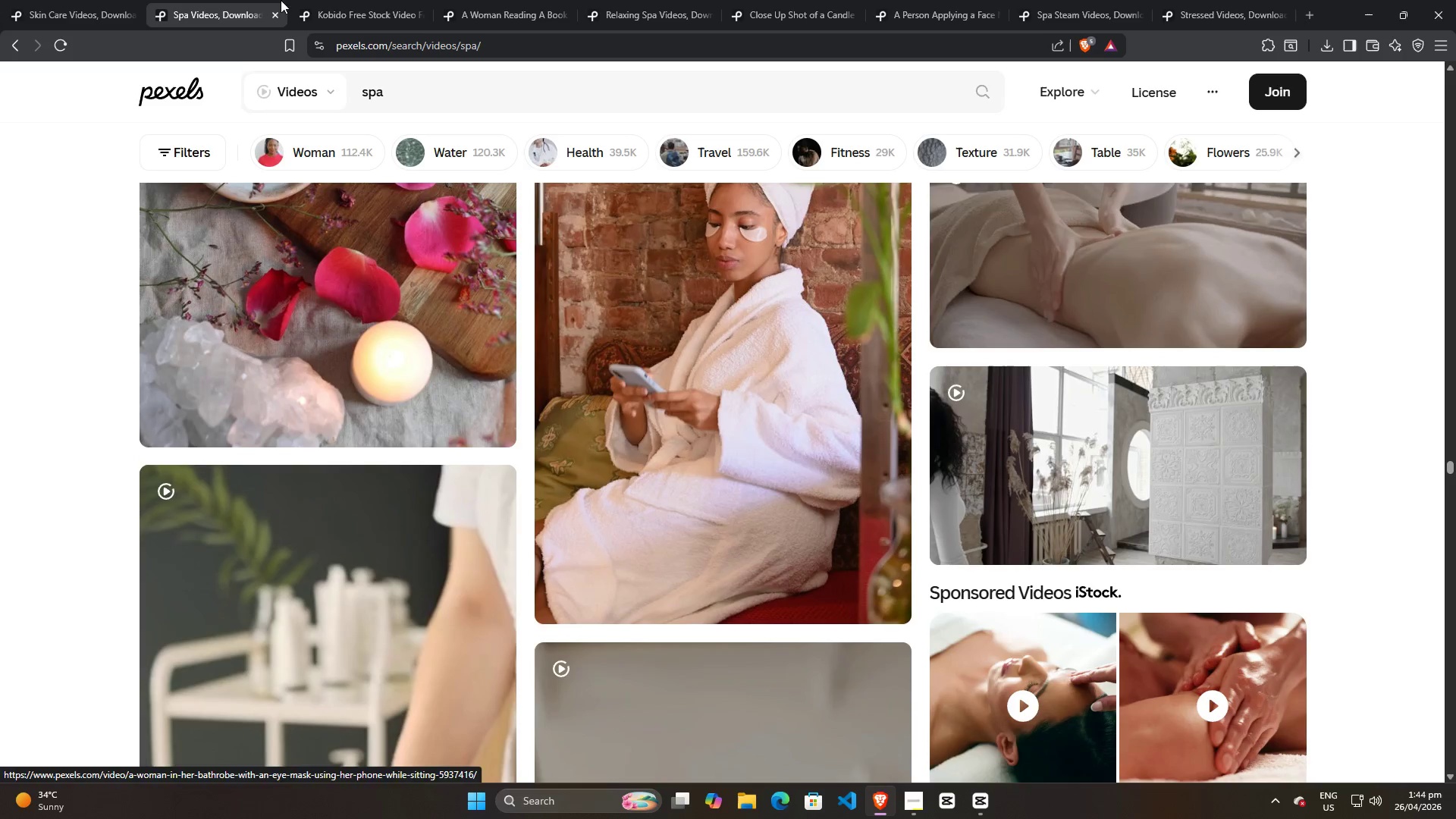 
left_click([319, 0])
 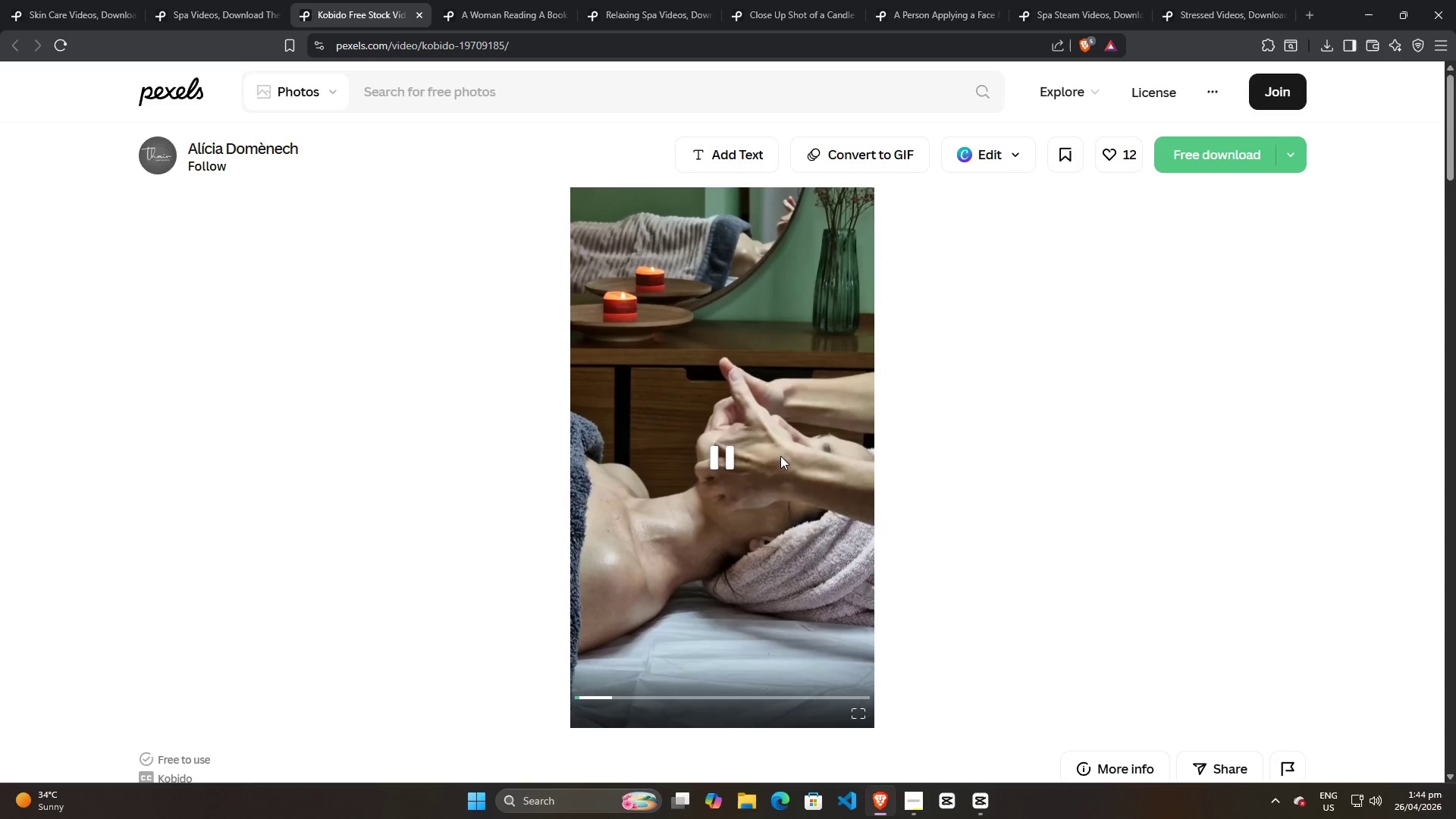 
scroll: coordinate [821, 509], scroll_direction: down, amount: 11.0
 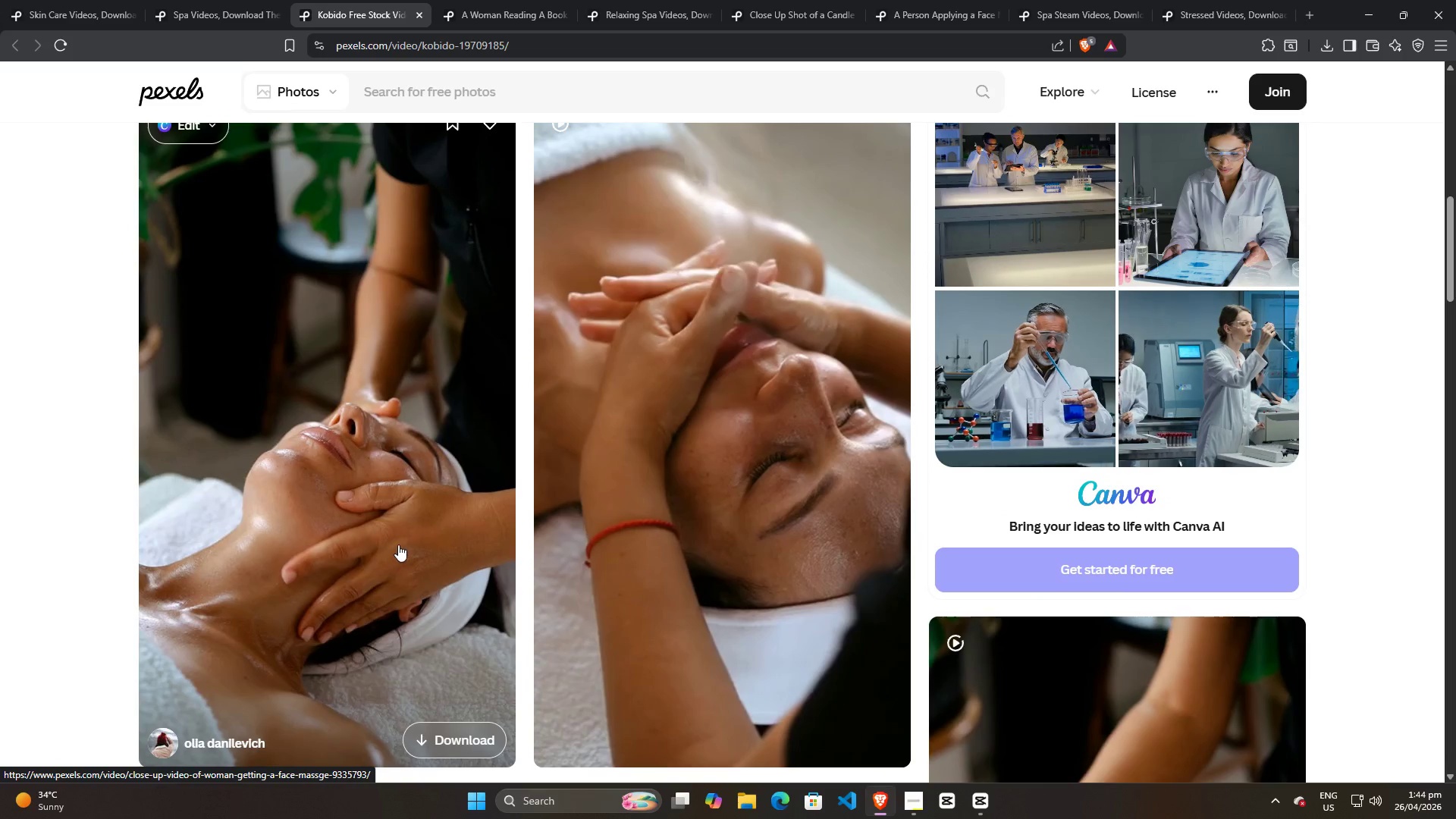 
scroll: coordinate [400, 541], scroll_direction: up, amount: 1.0
 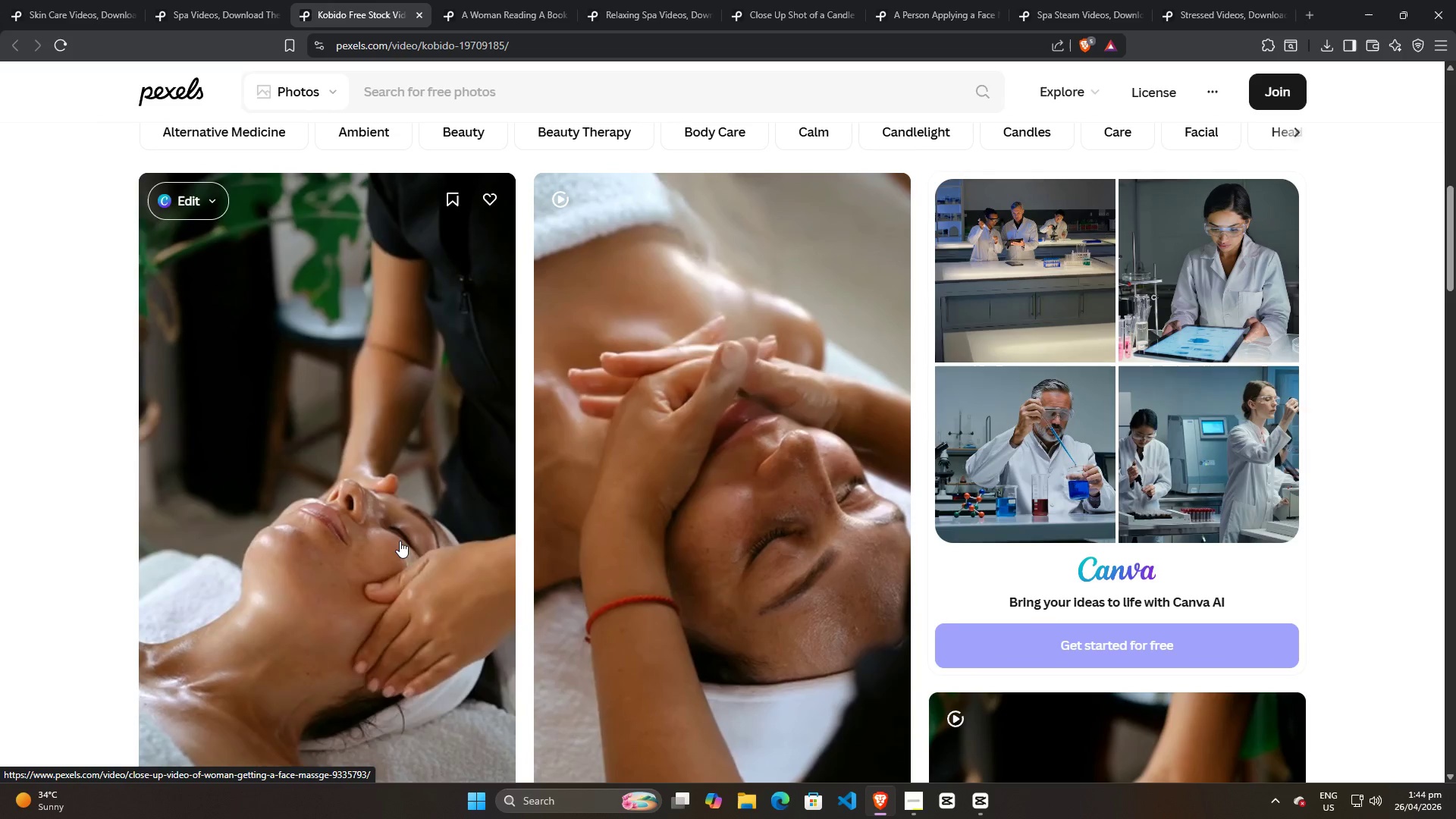 
scroll: coordinate [400, 539], scroll_direction: down, amount: 2.0
 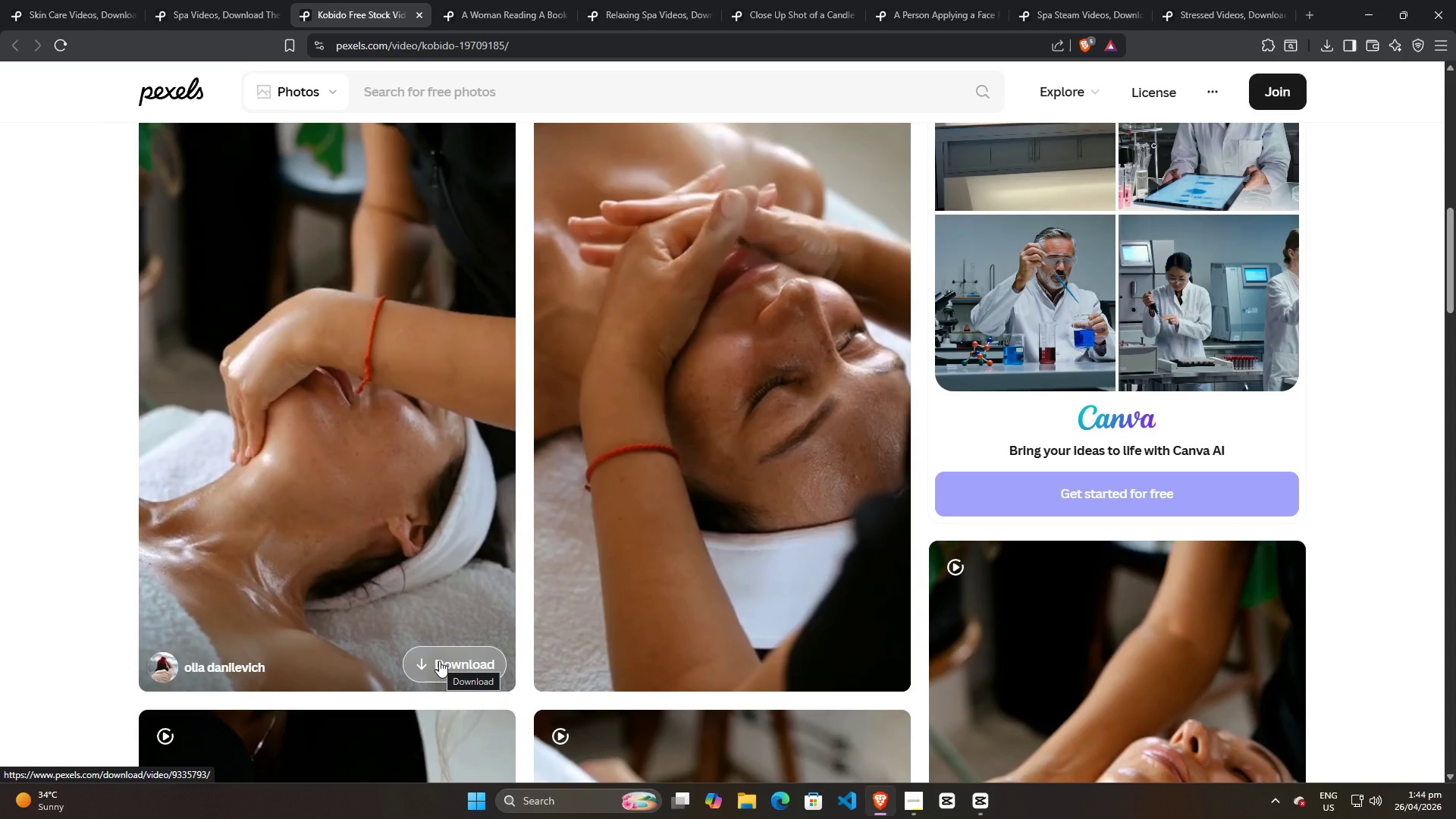 
left_click([439, 661])
 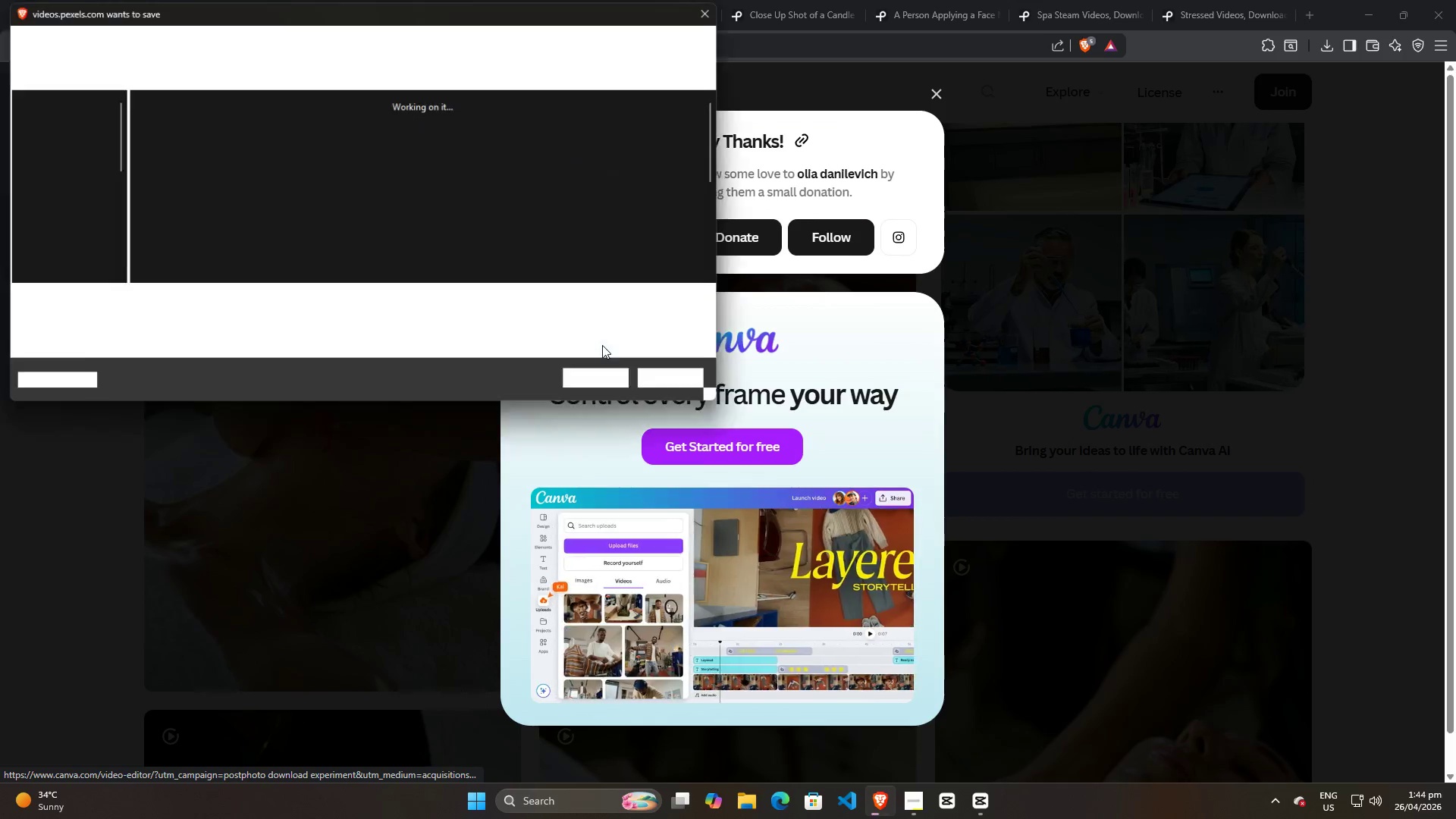 
left_click([597, 382])
 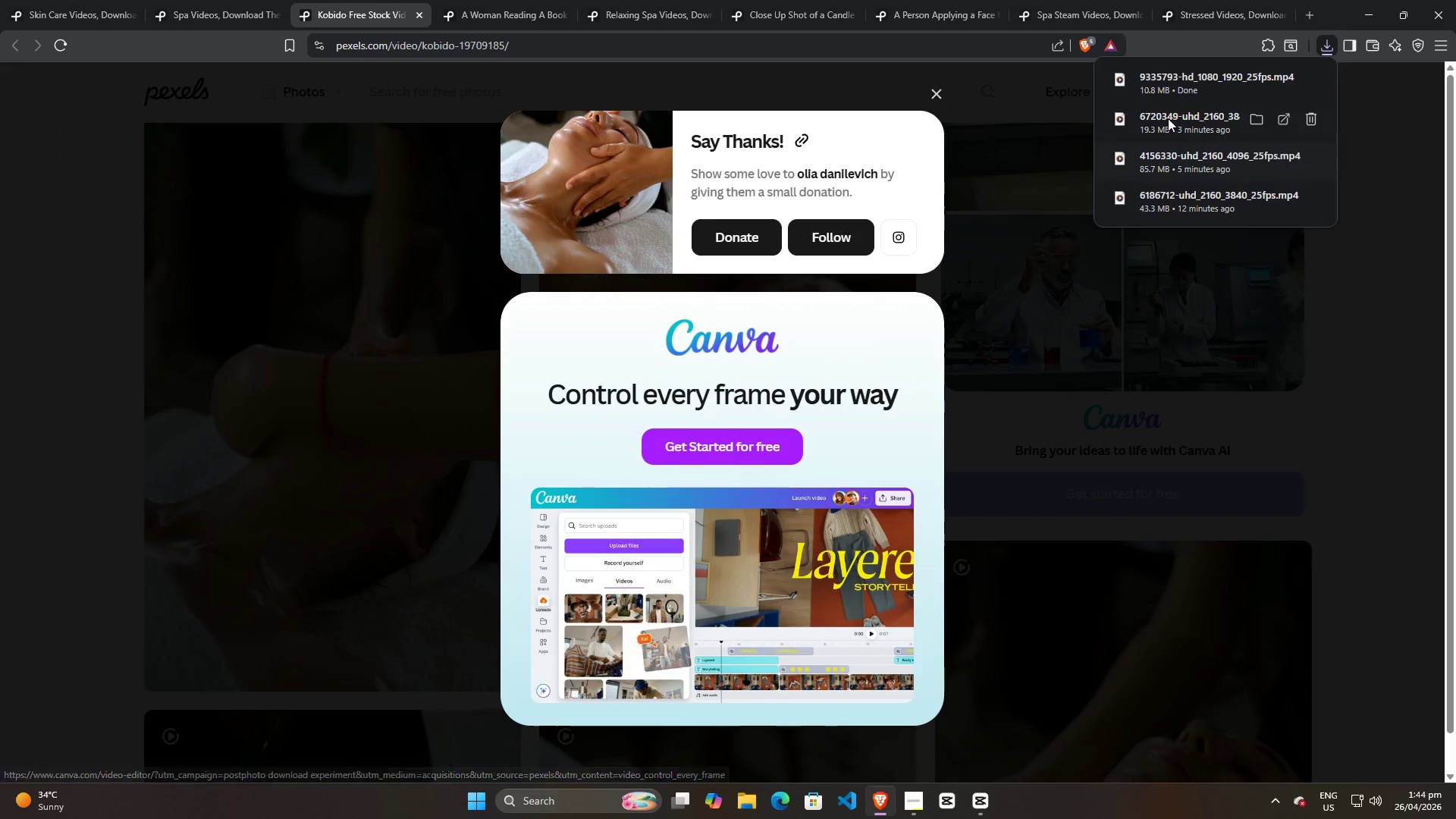 
left_click_drag(start_coordinate=[1166, 74], to_coordinate=[314, 309])
 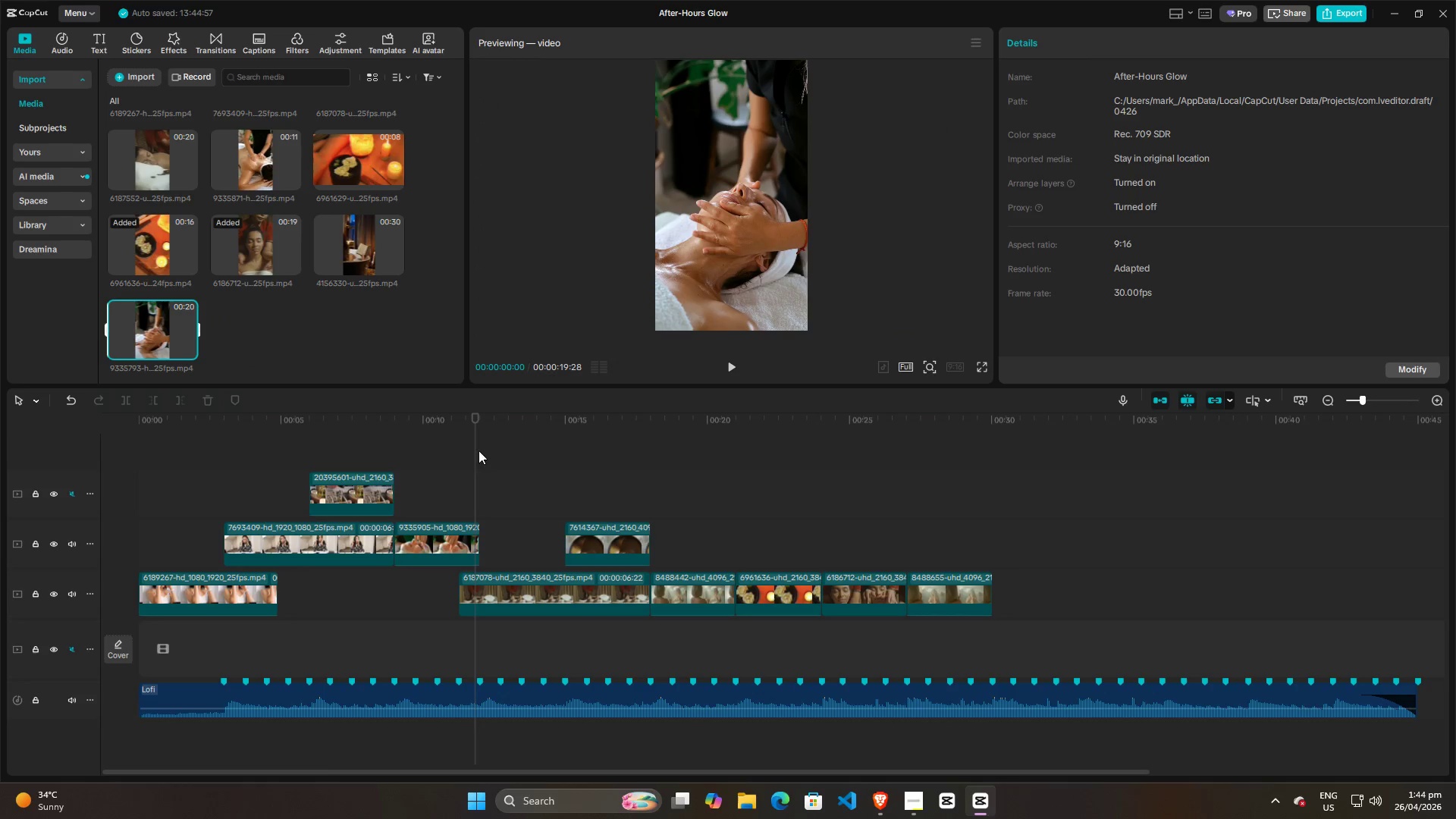 
left_click([461, 451])
 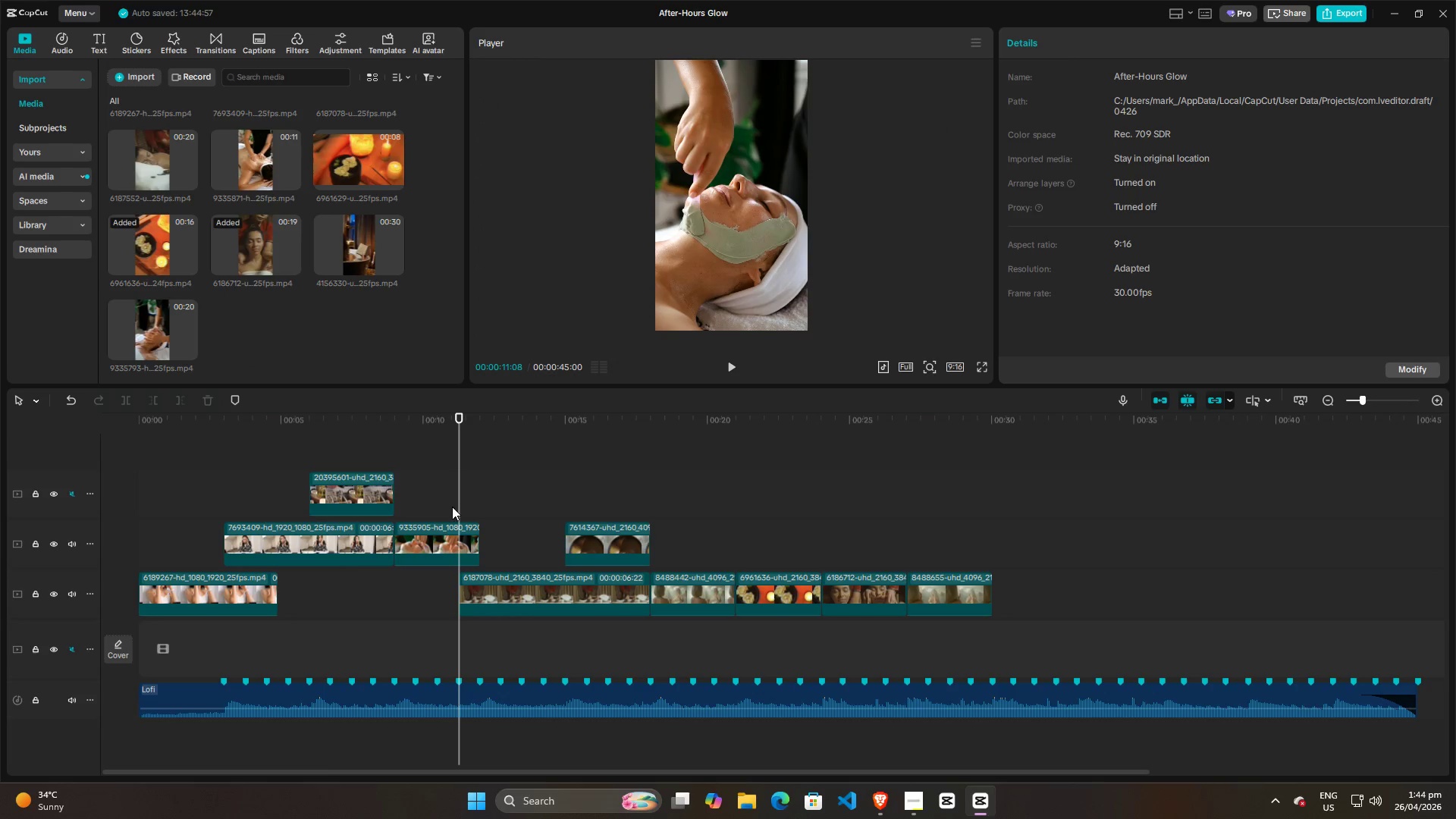 
double_click([477, 480])
 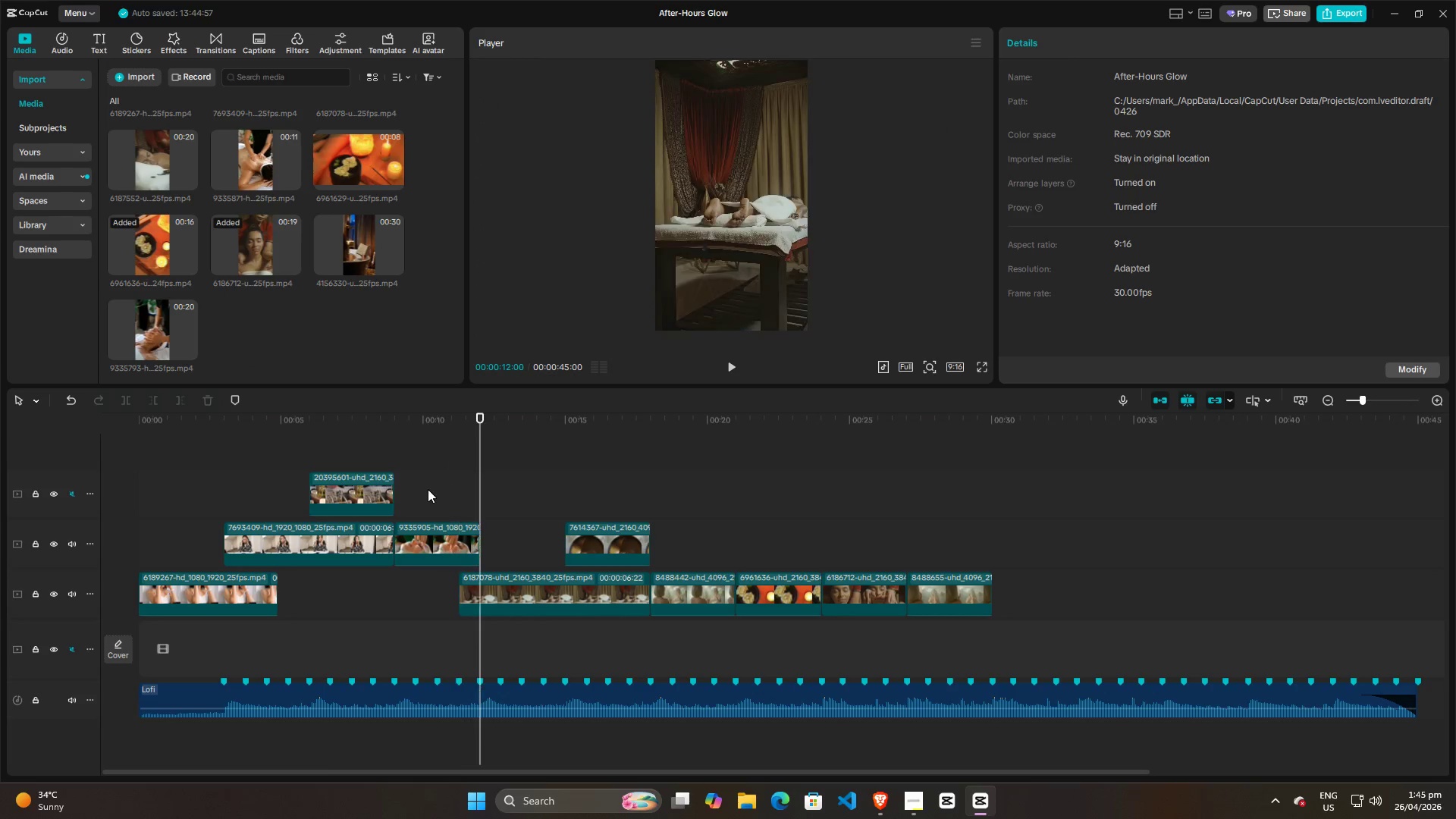 
triple_click([428, 489])
 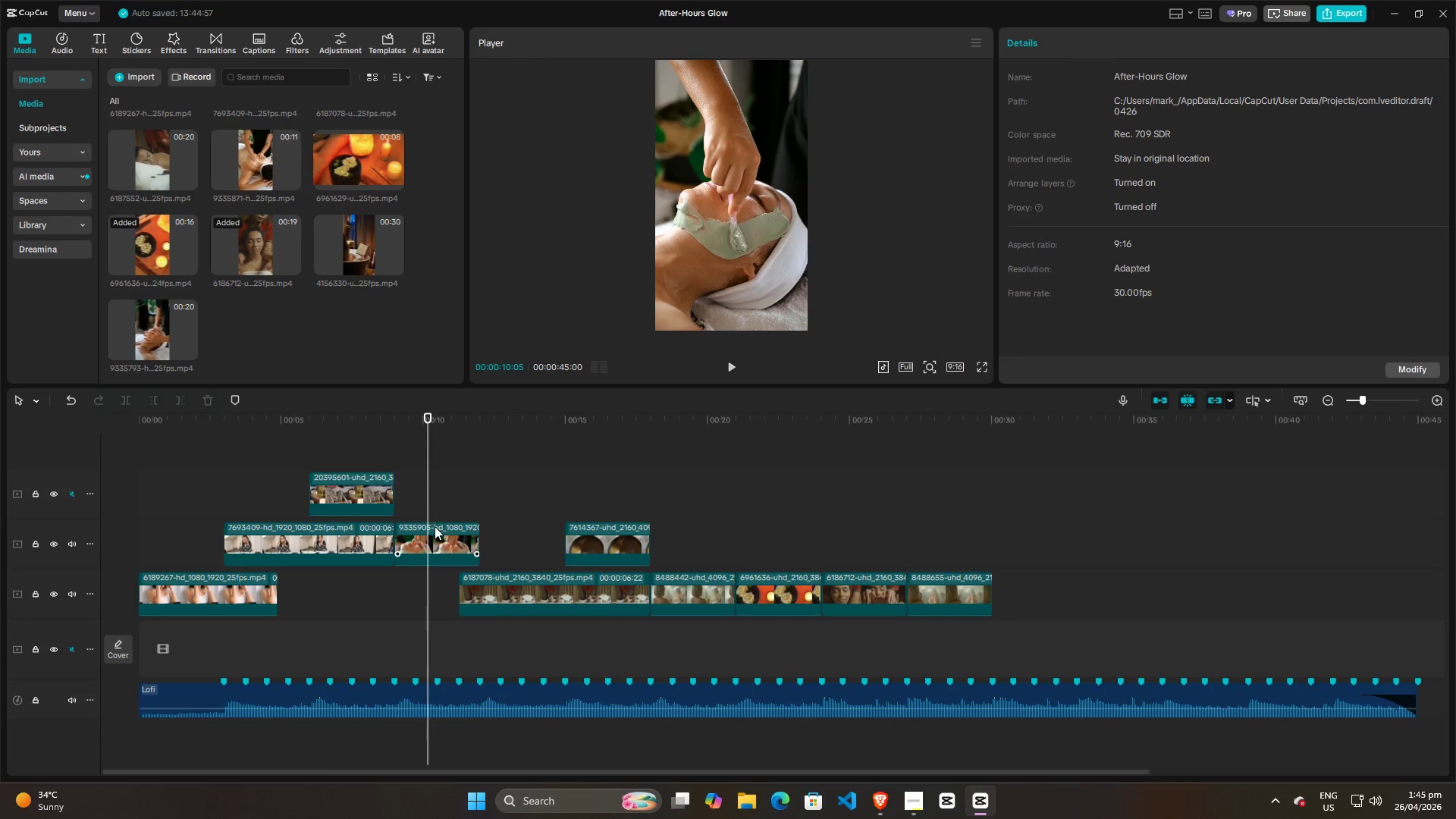 
triple_click([434, 529])
 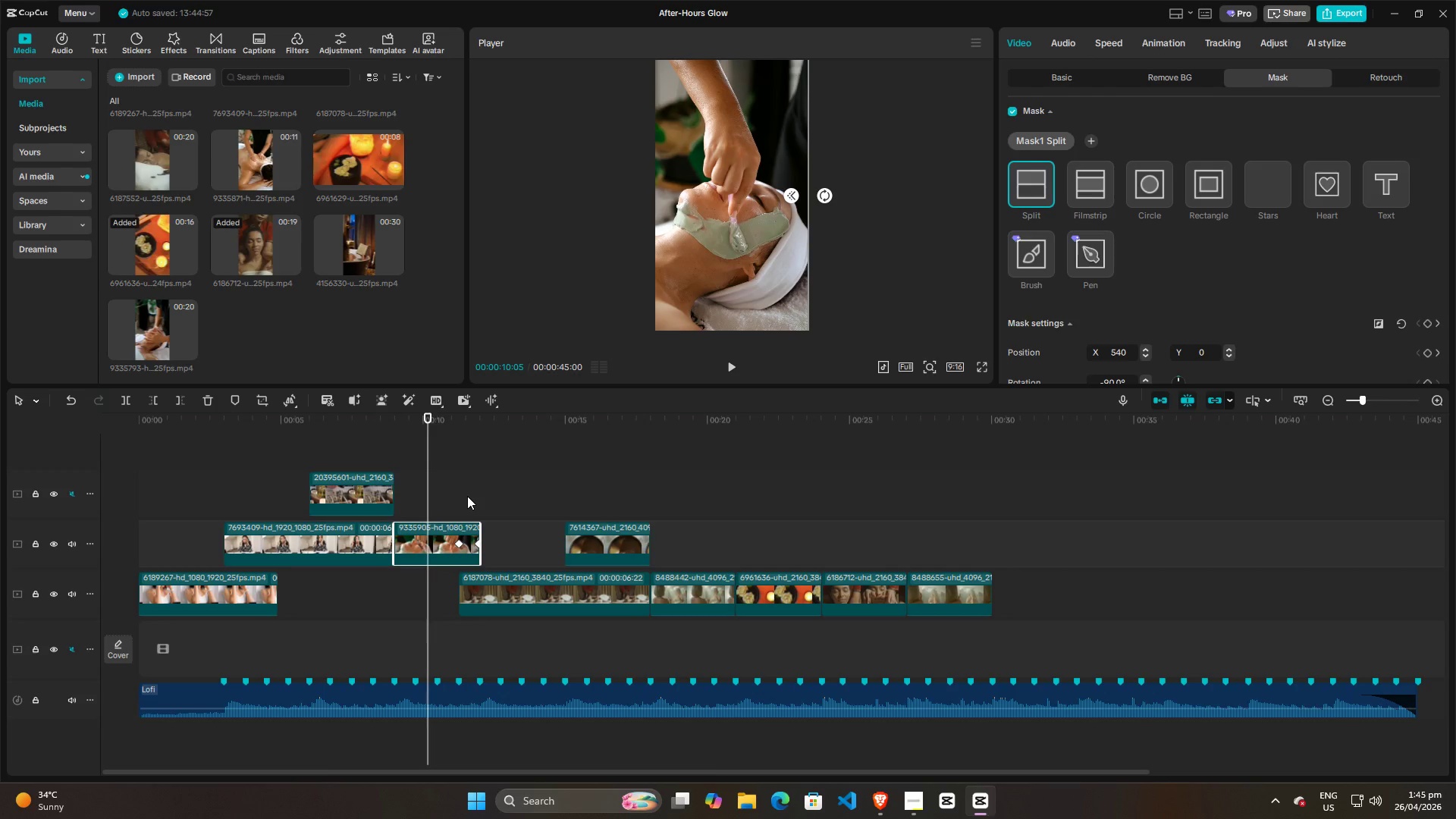 
scroll: coordinate [1320, 320], scroll_direction: down, amount: 6.0
 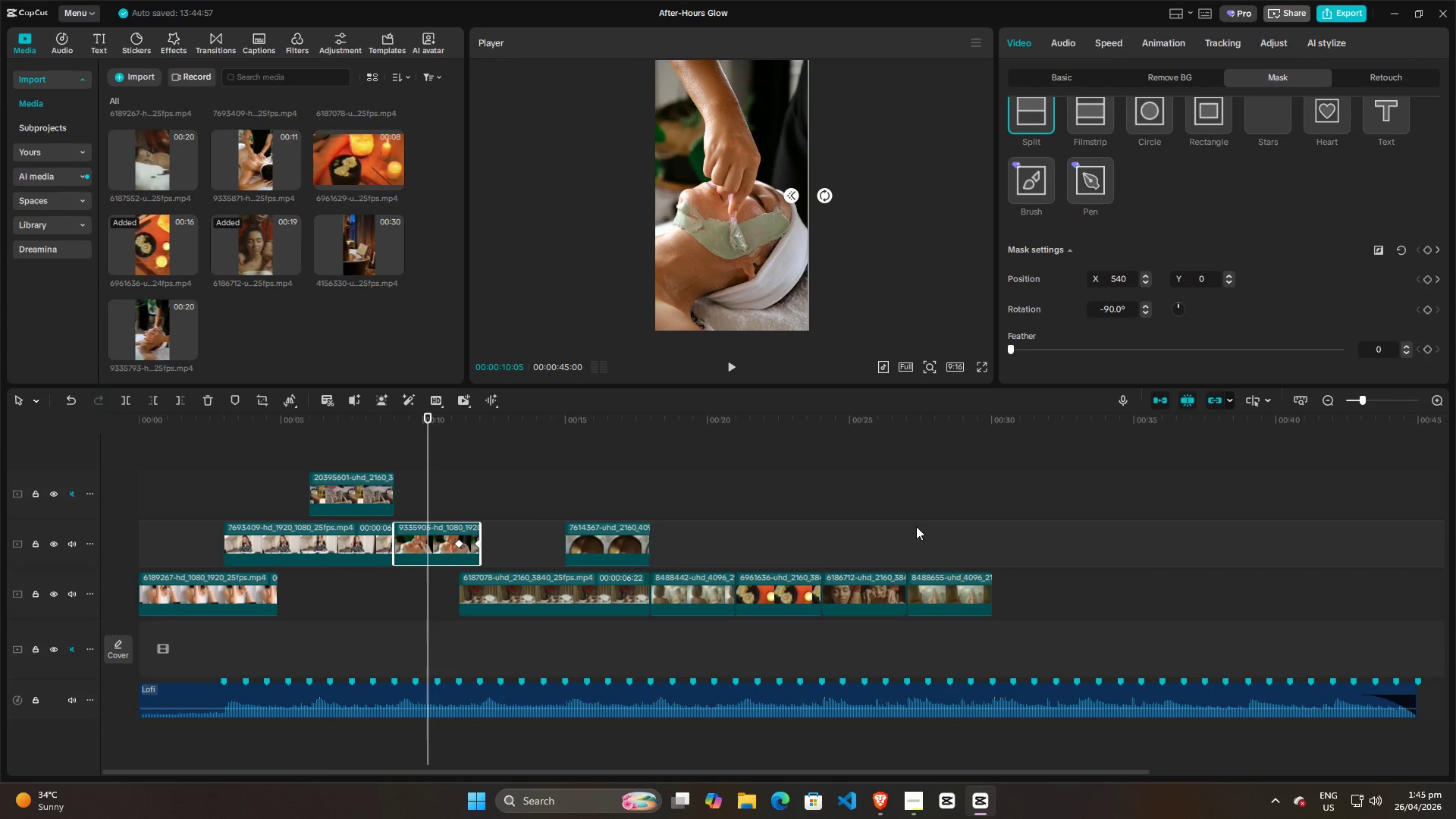 
wait(8.34)
 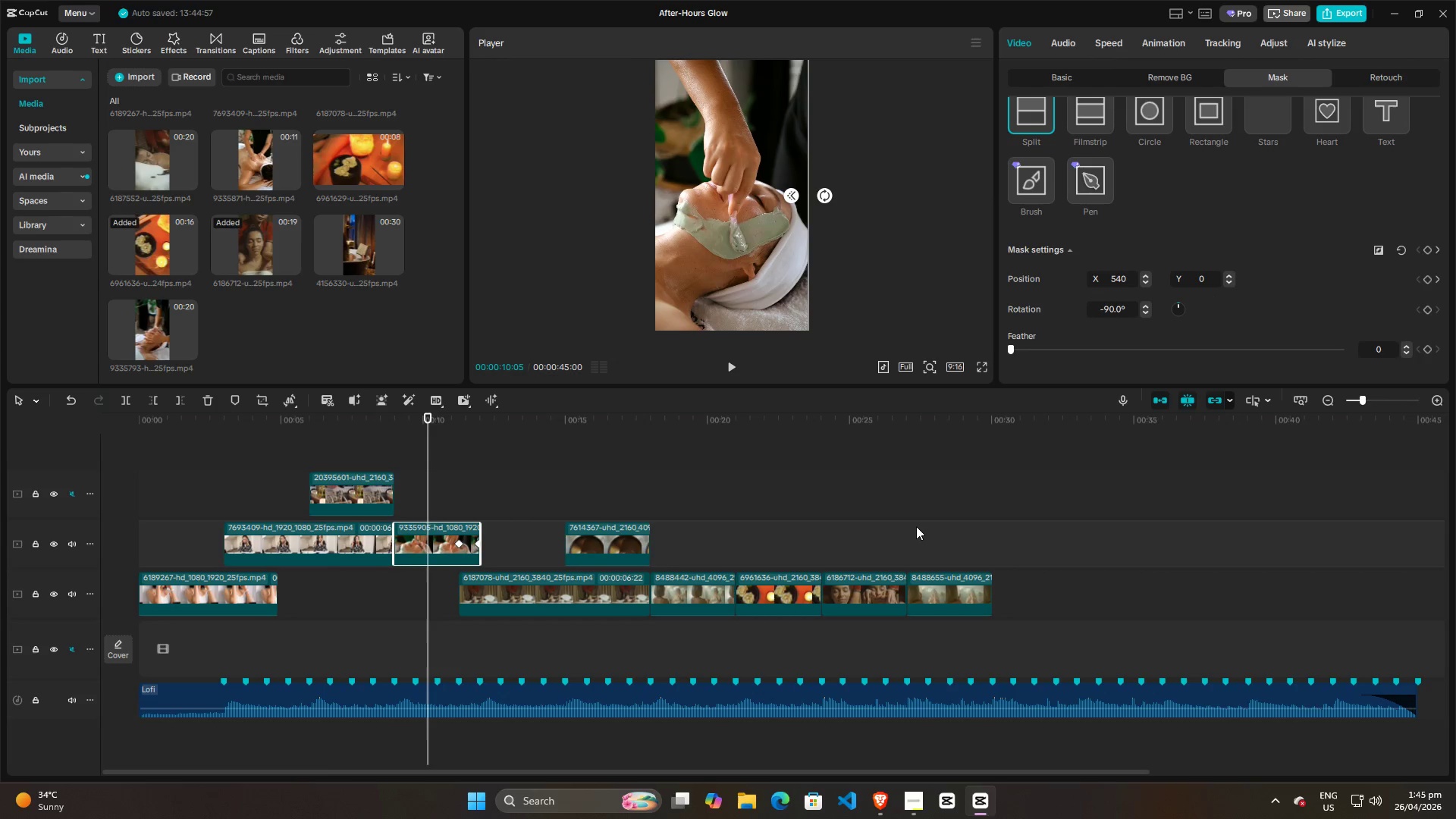 
scroll: coordinate [1307, 300], scroll_direction: down, amount: 4.0
 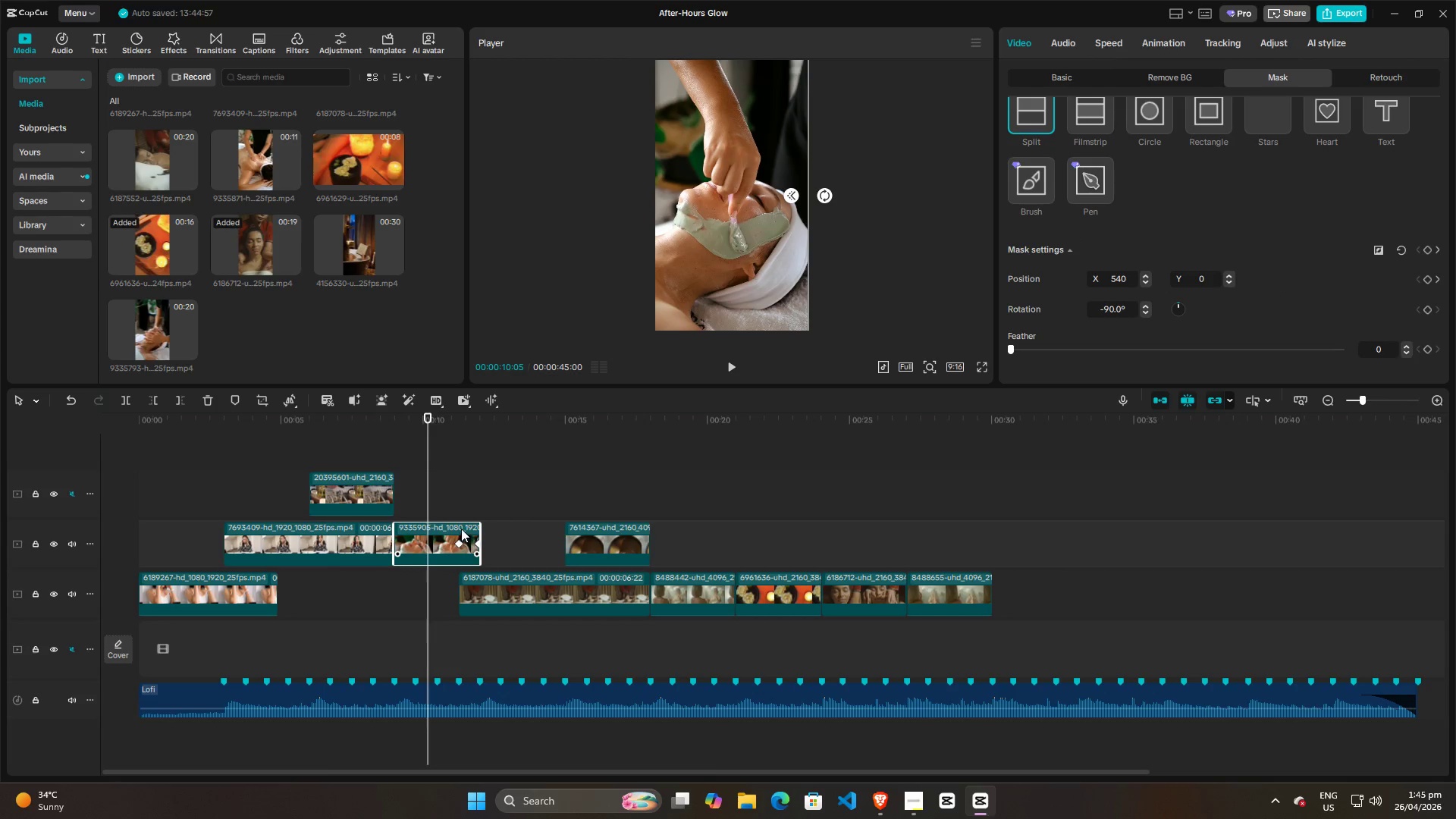 
double_click([462, 497])
 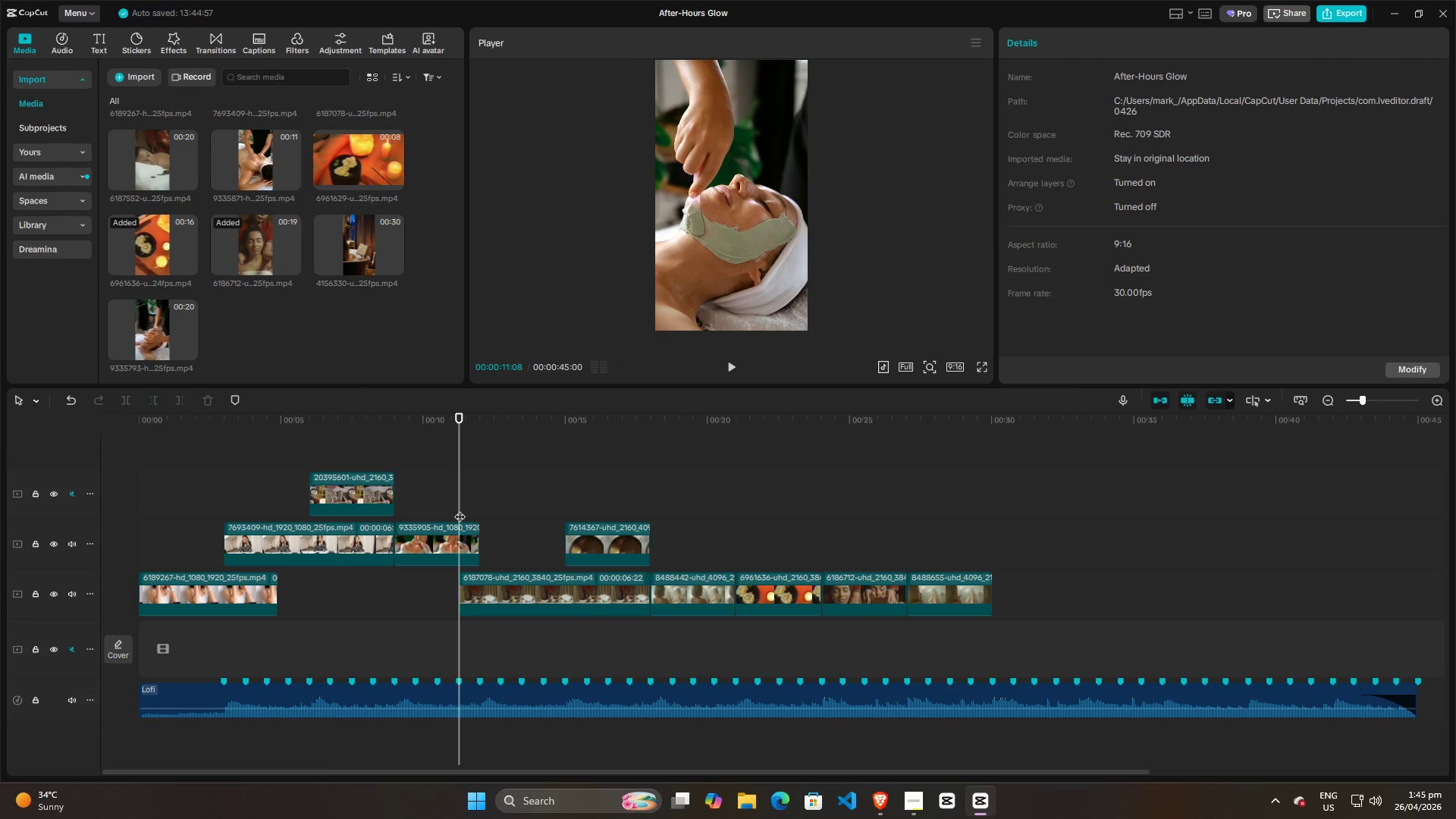 
left_click([449, 536])
 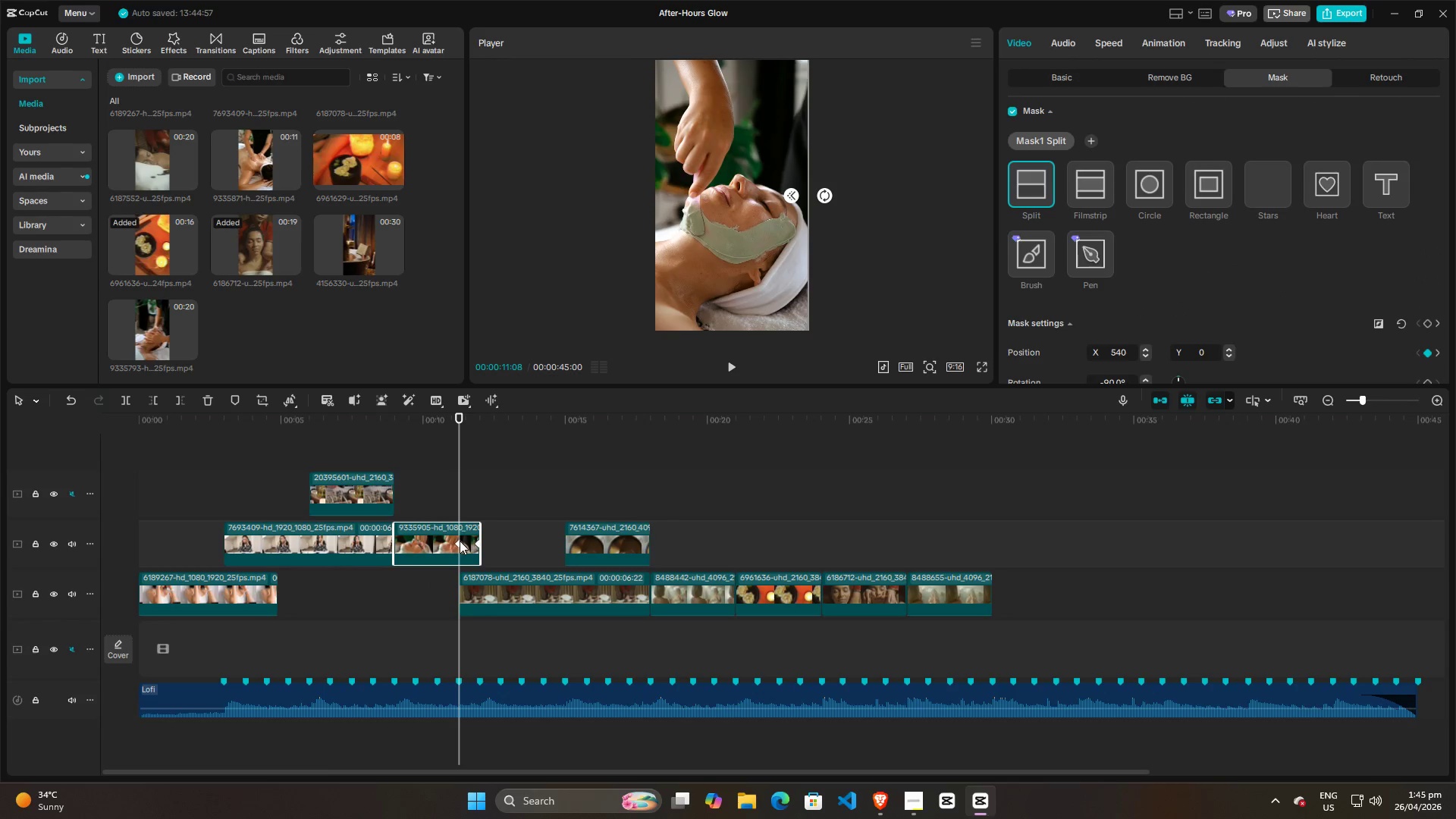 
left_click([460, 541])
 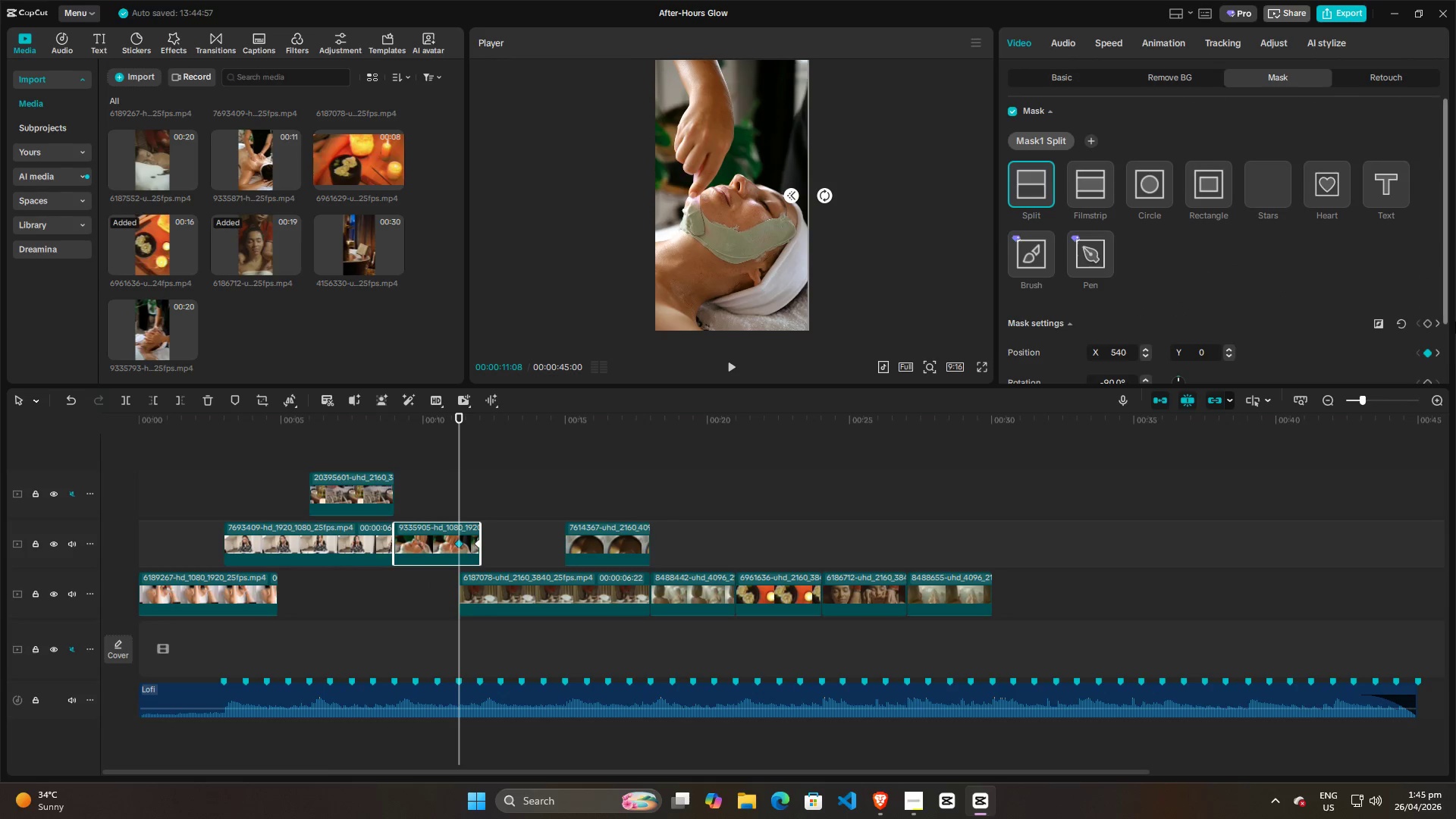 
scroll: coordinate [1444, 304], scroll_direction: down, amount: 3.0
 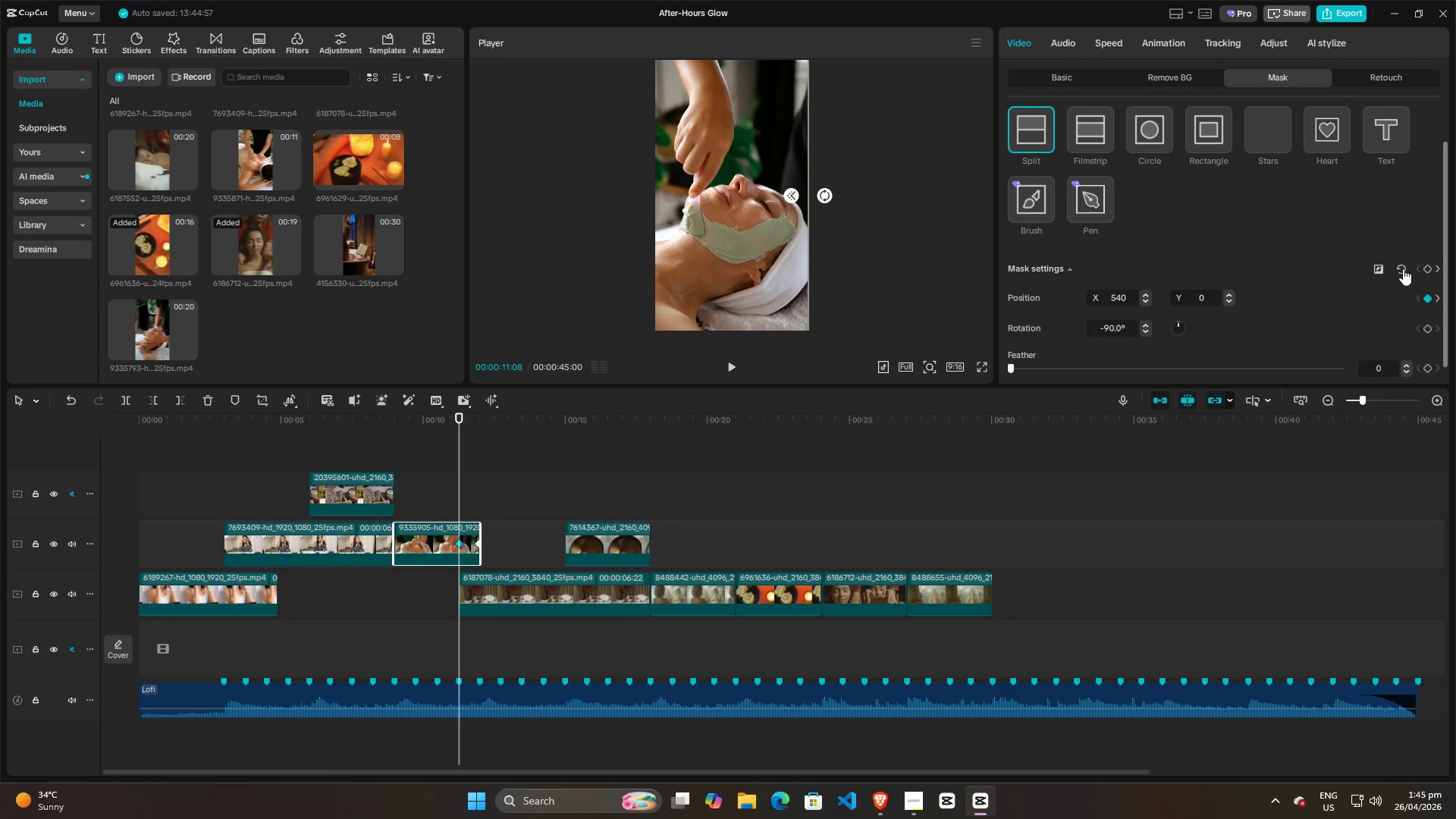 
left_click([1403, 268])
 